 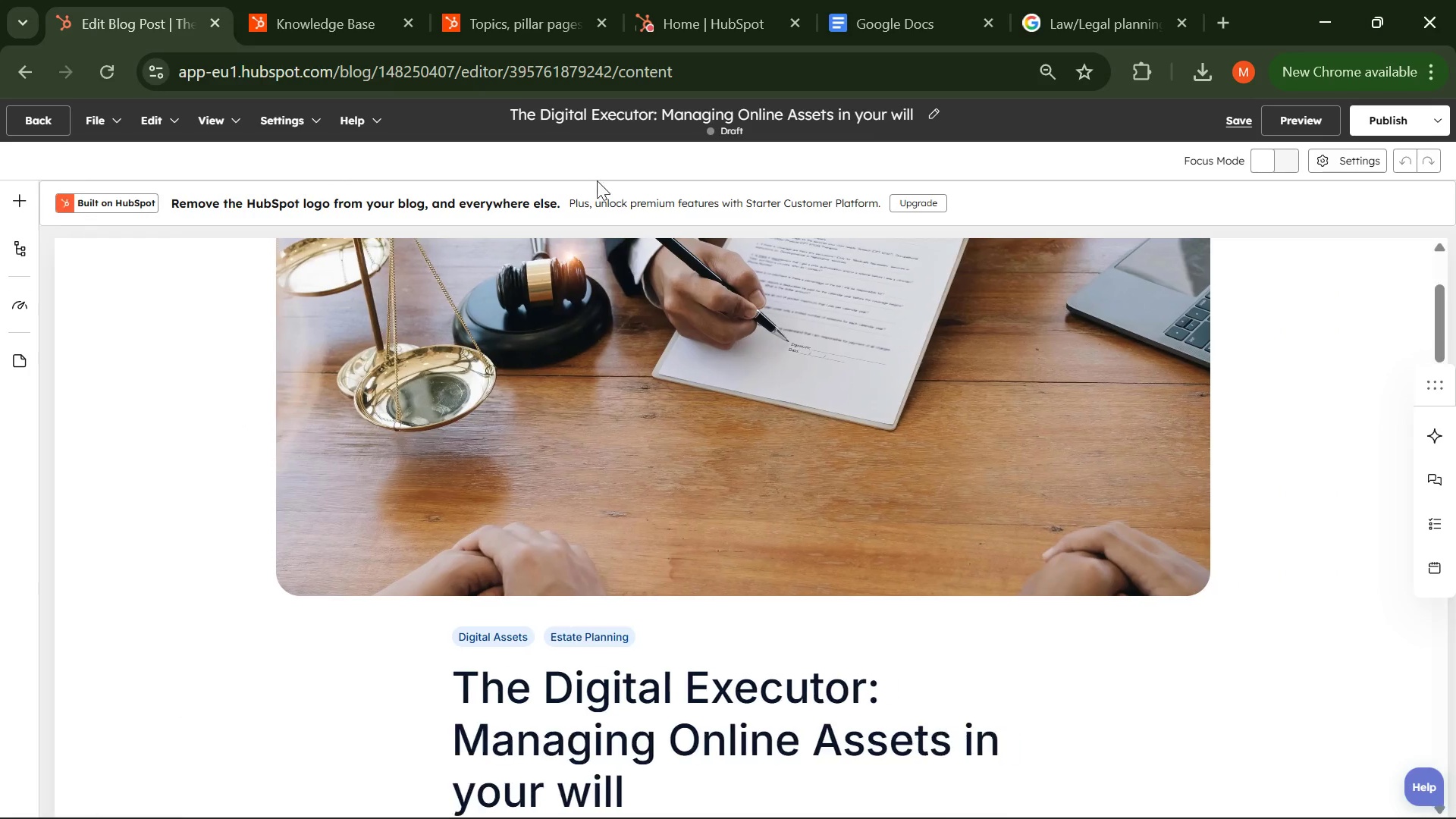 
left_click([1333, 158])
 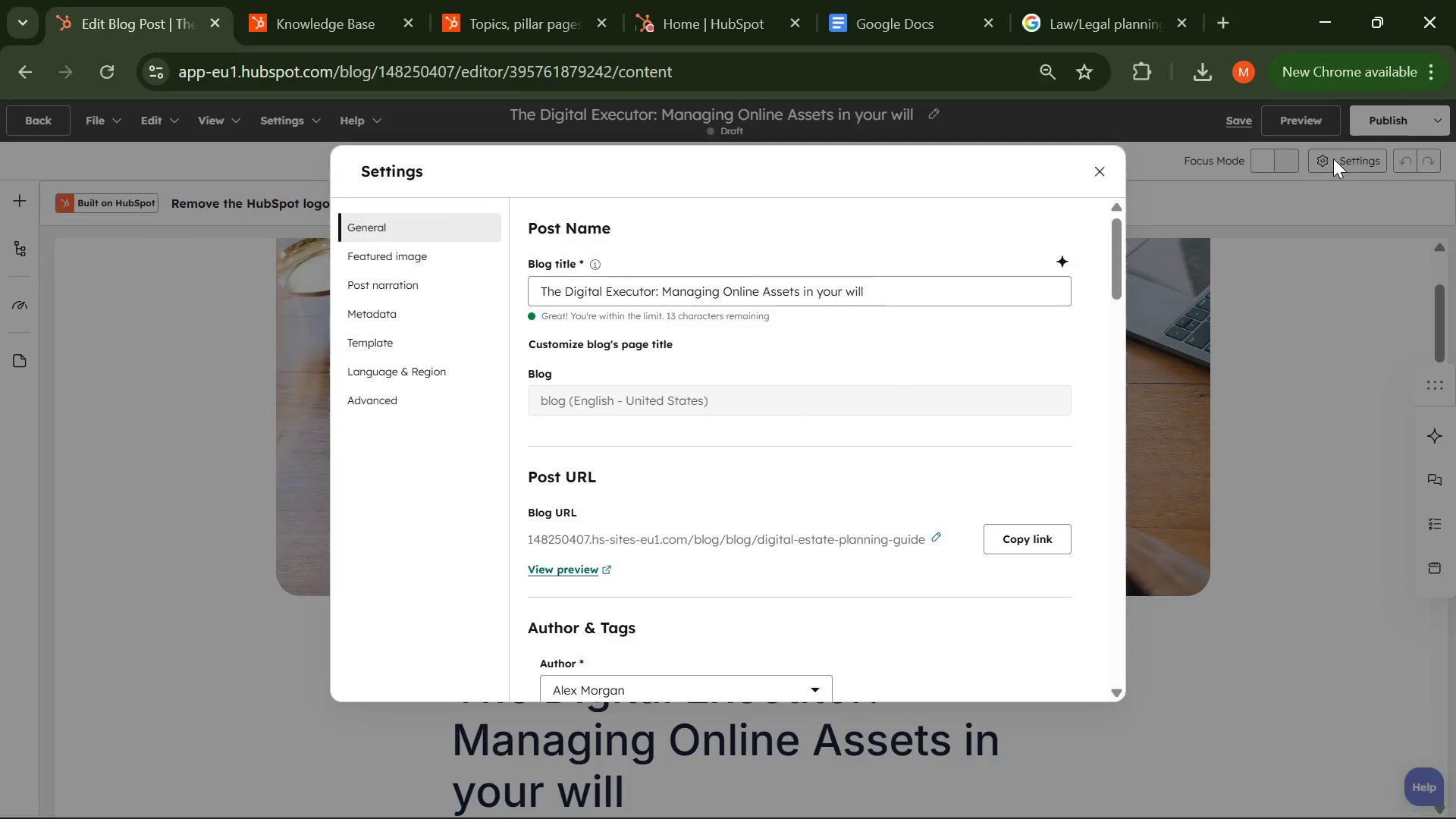 
wait(8.97)
 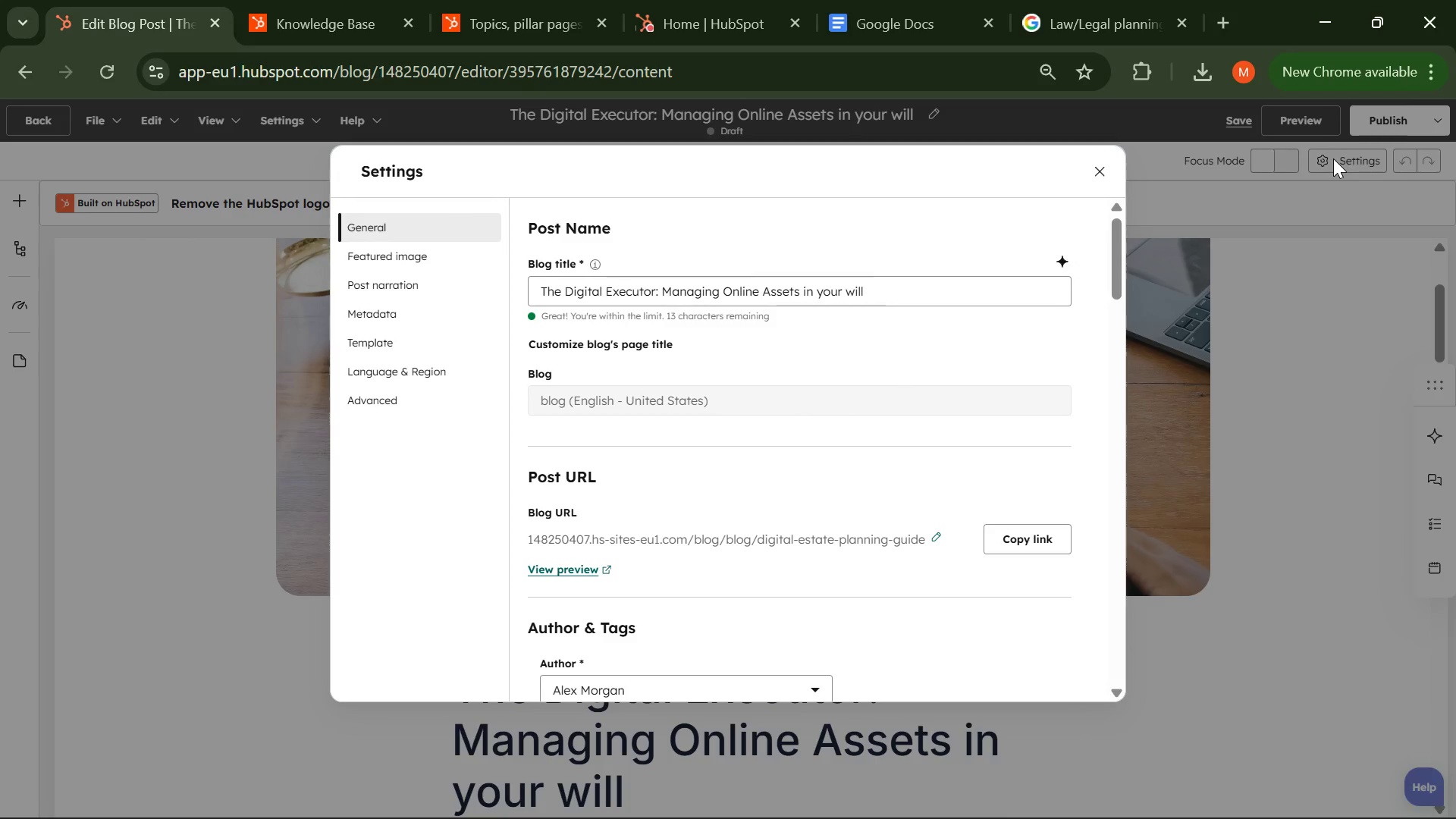 
left_click([383, 256])
 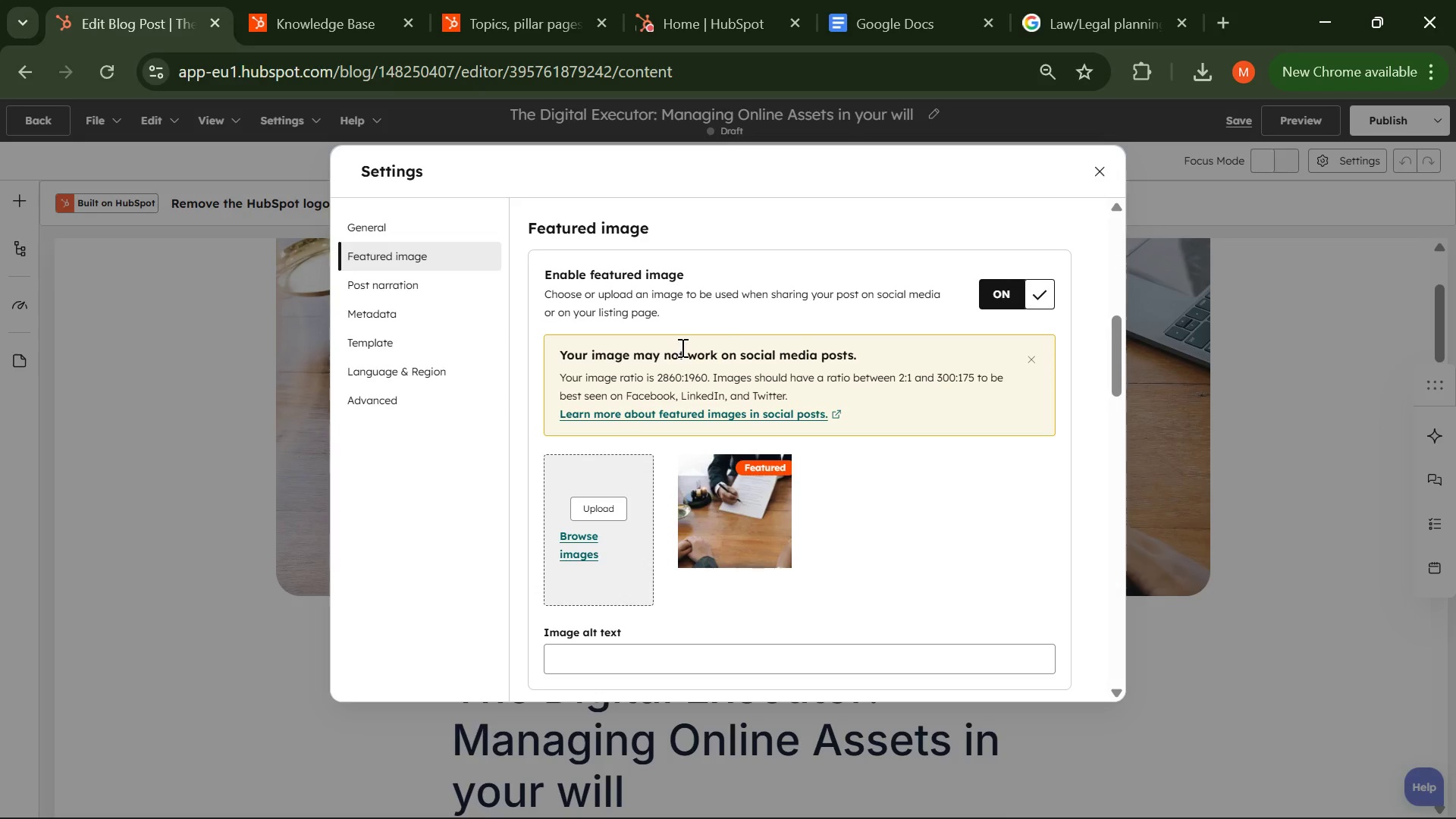 
scroll: coordinate [680, 366], scroll_direction: down, amount: 2.0
 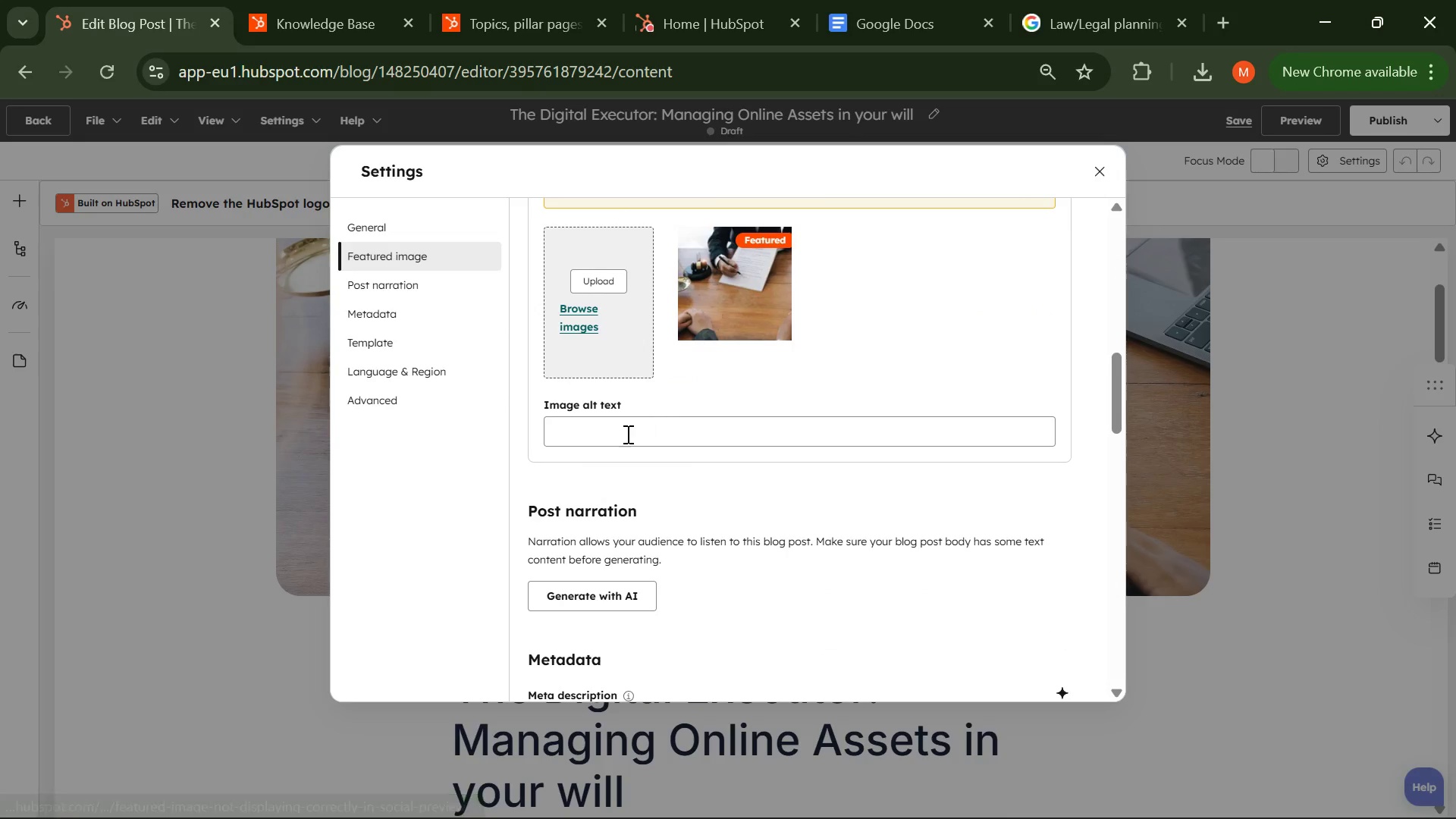 
left_click([585, 440])
 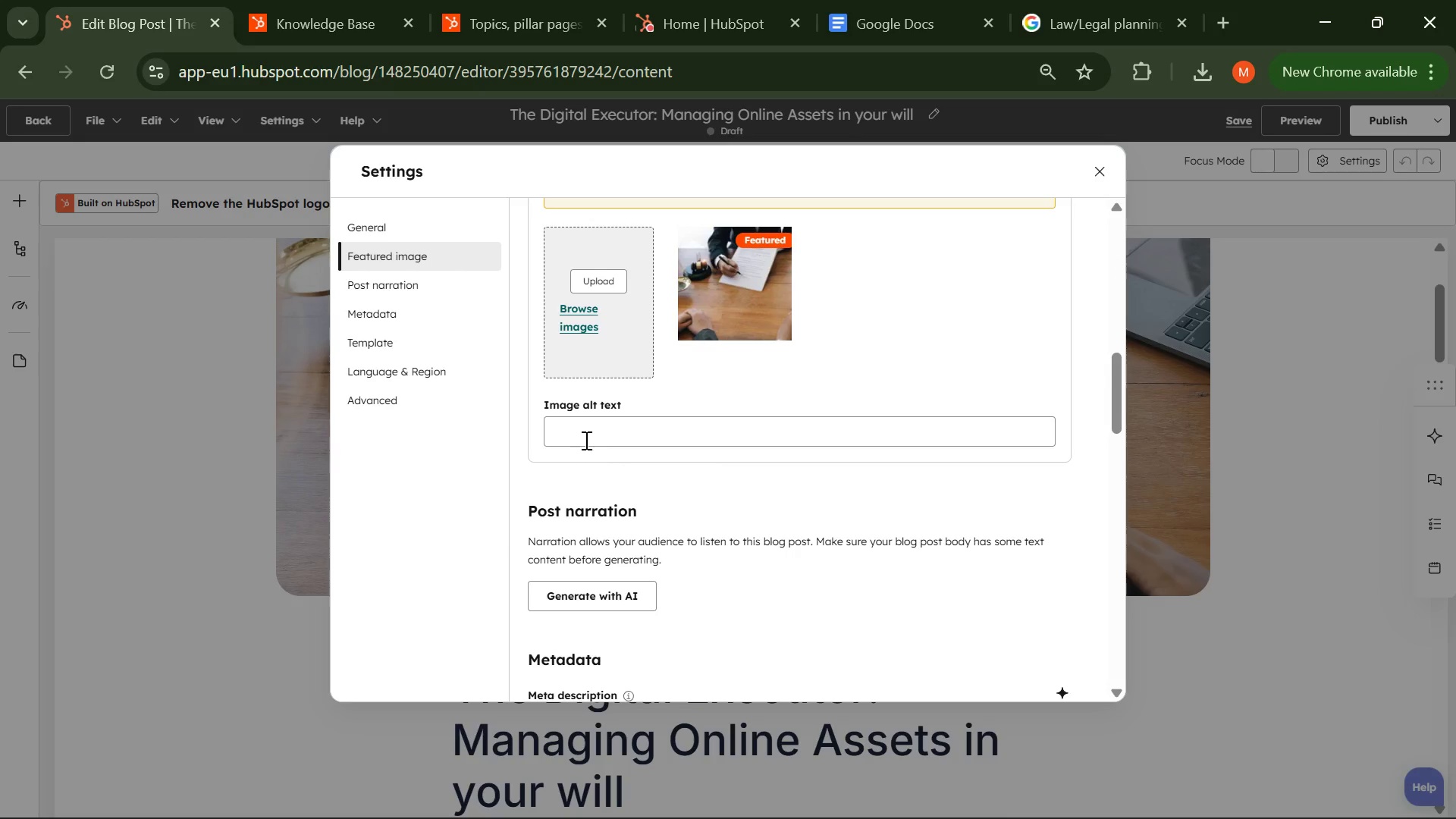 
wait(269.91)
 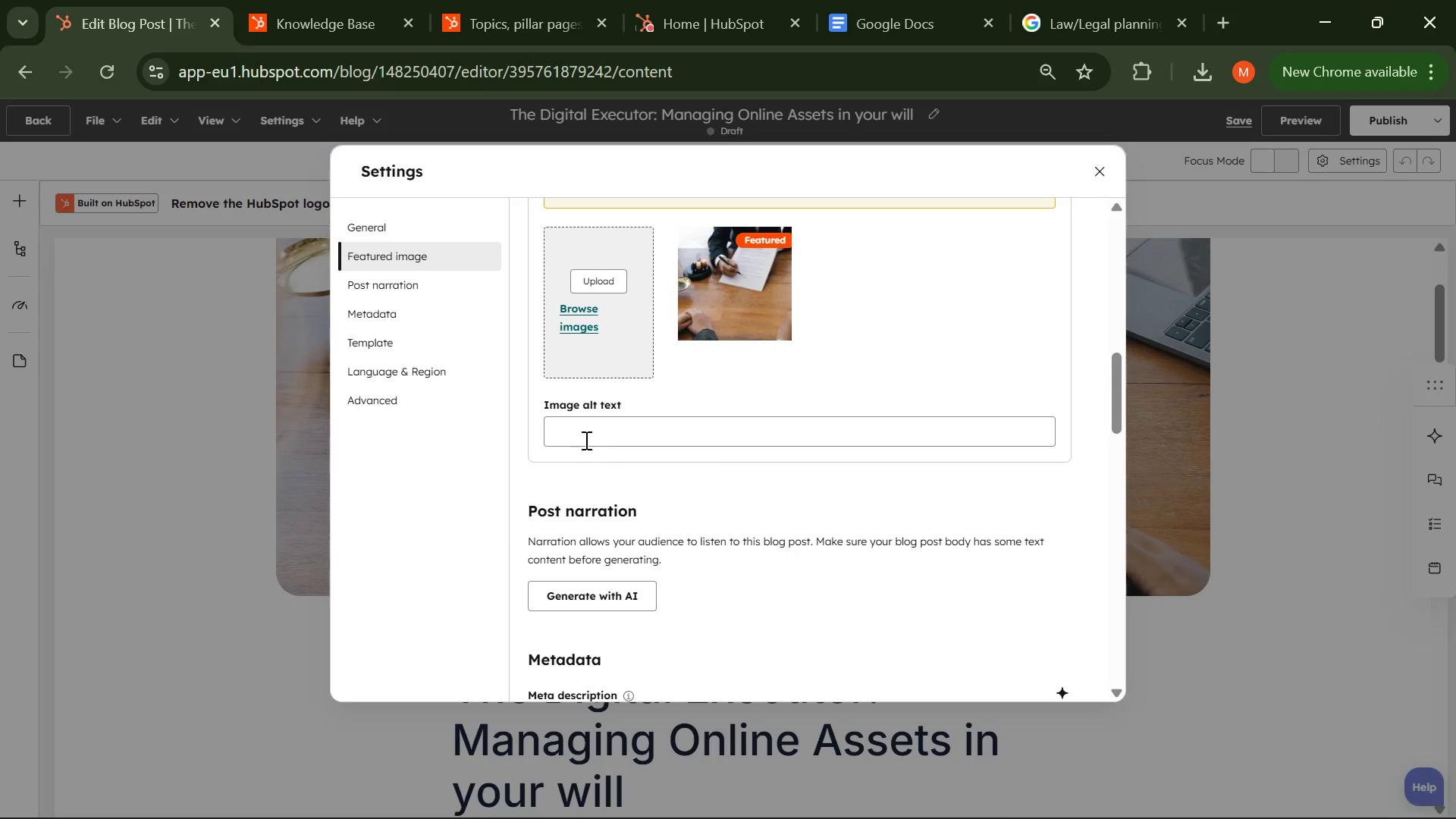 
left_click([585, 440])
 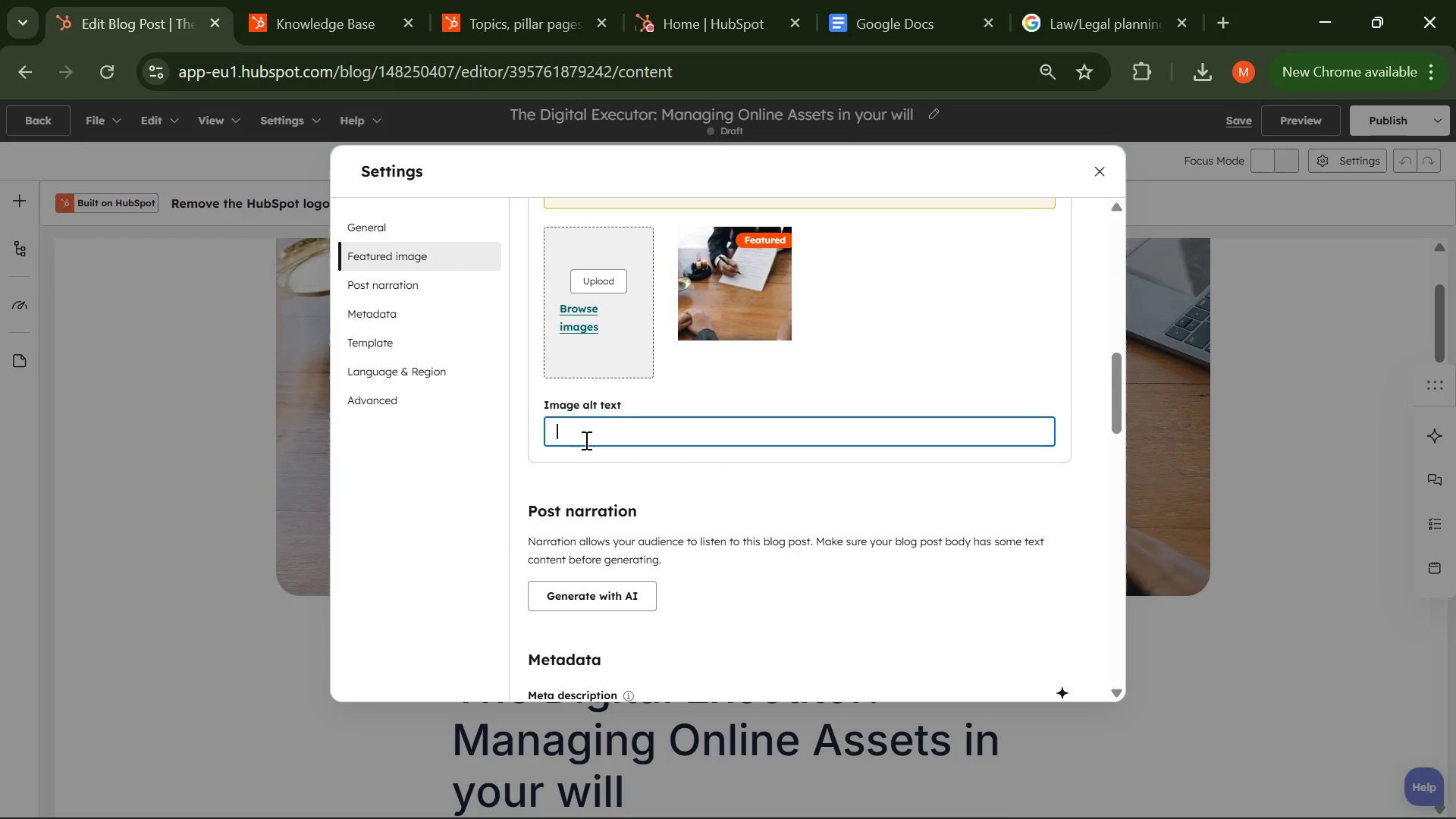 
wait(6.02)
 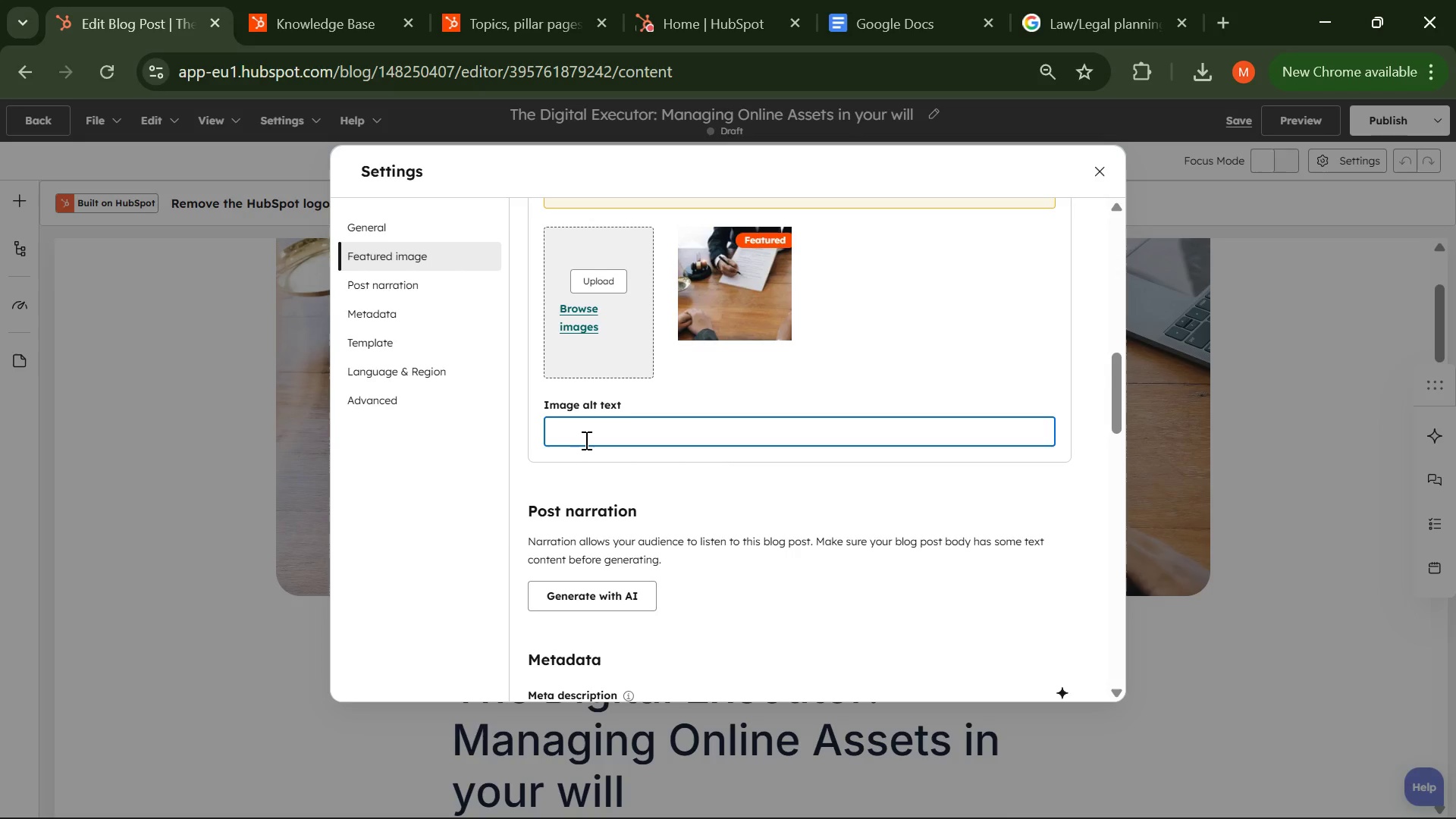 
type(d)
key(Backspace)
type(Digital estate planning concept showing management of online assets and legal documentation )
 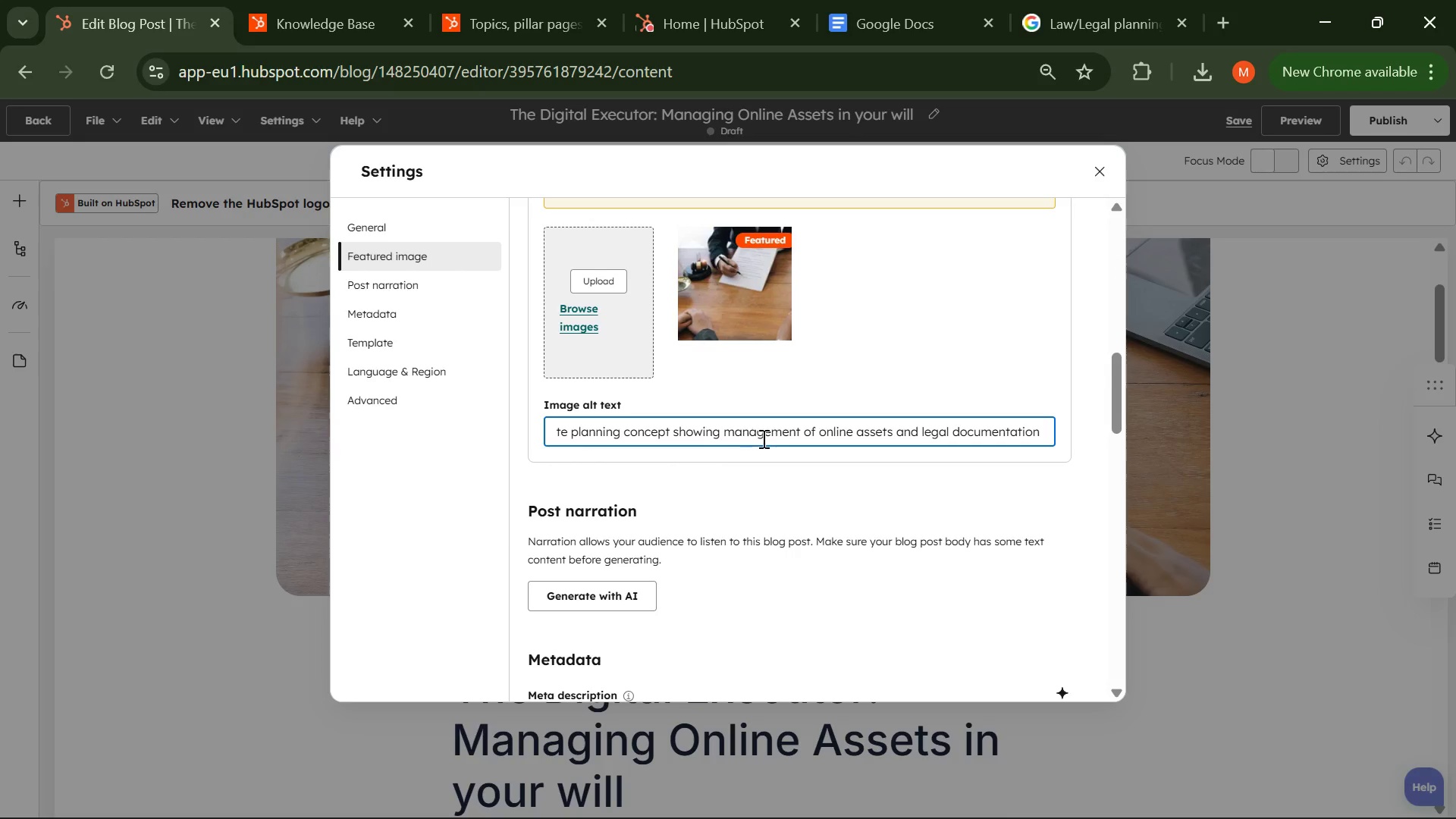 
left_click([814, 465])
 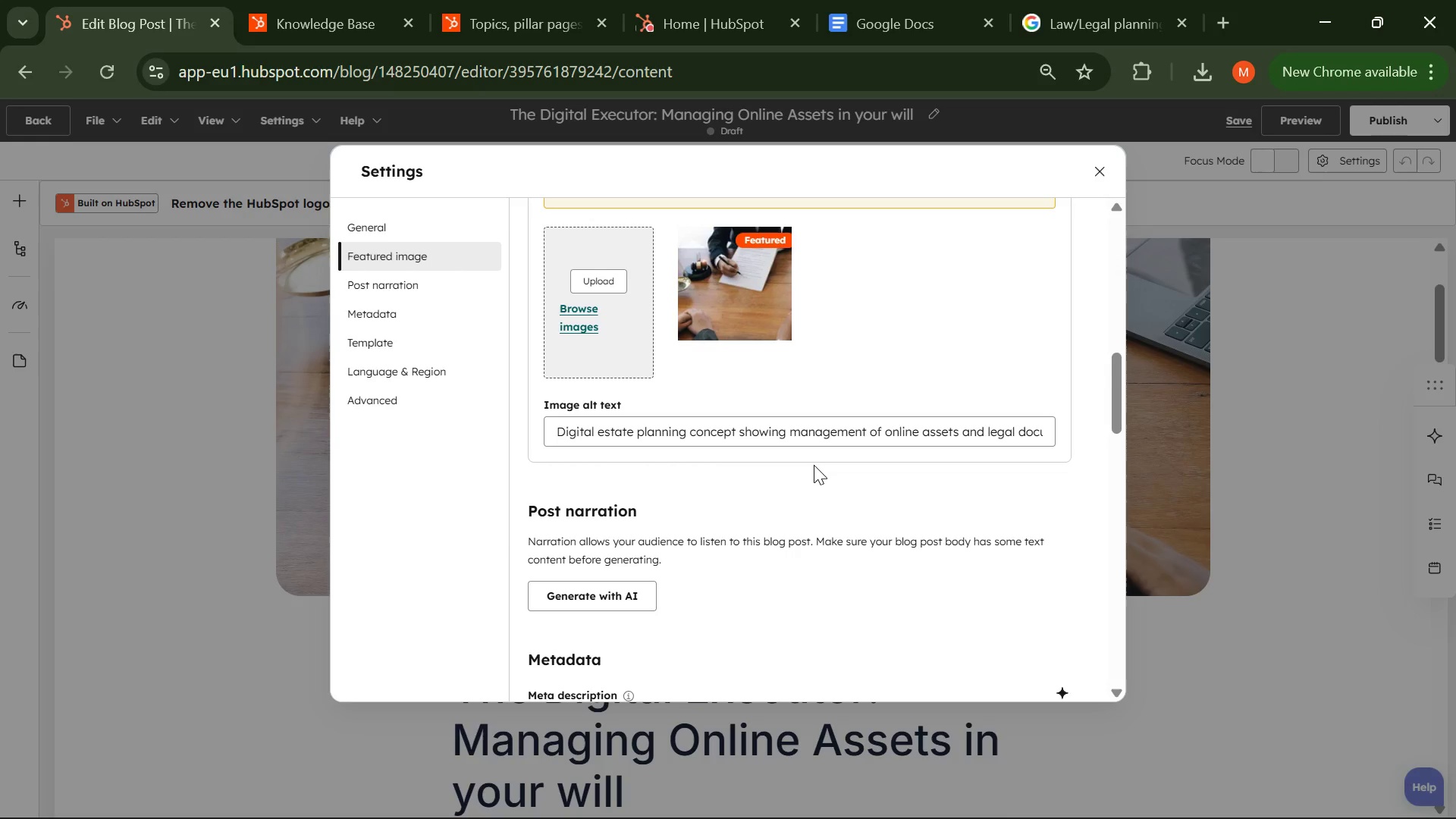 
scroll: coordinate [801, 469], scroll_direction: down, amount: 7.0
 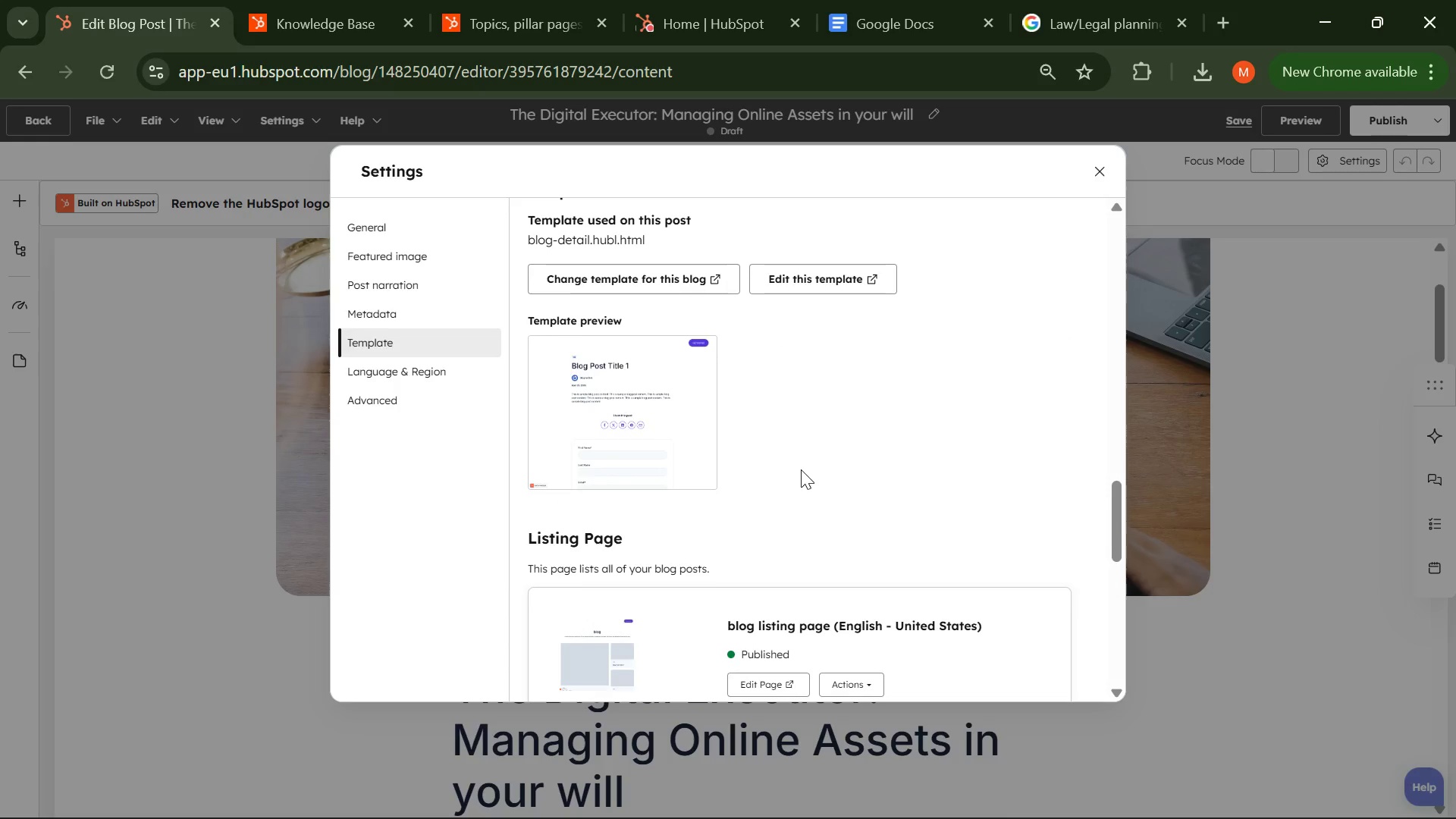 
scroll: coordinate [801, 469], scroll_direction: up, amount: 7.0
 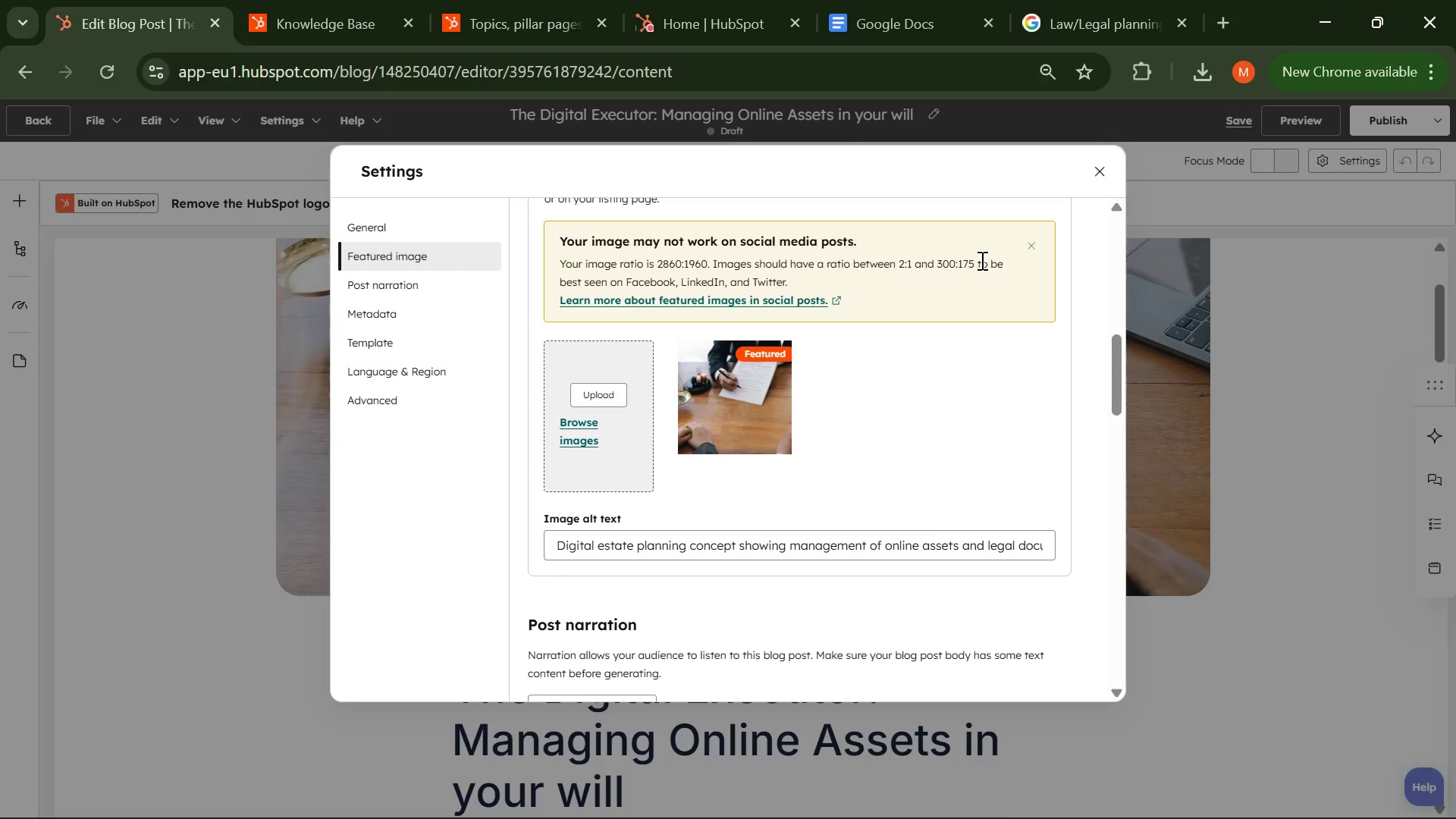 
wait(7.35)
 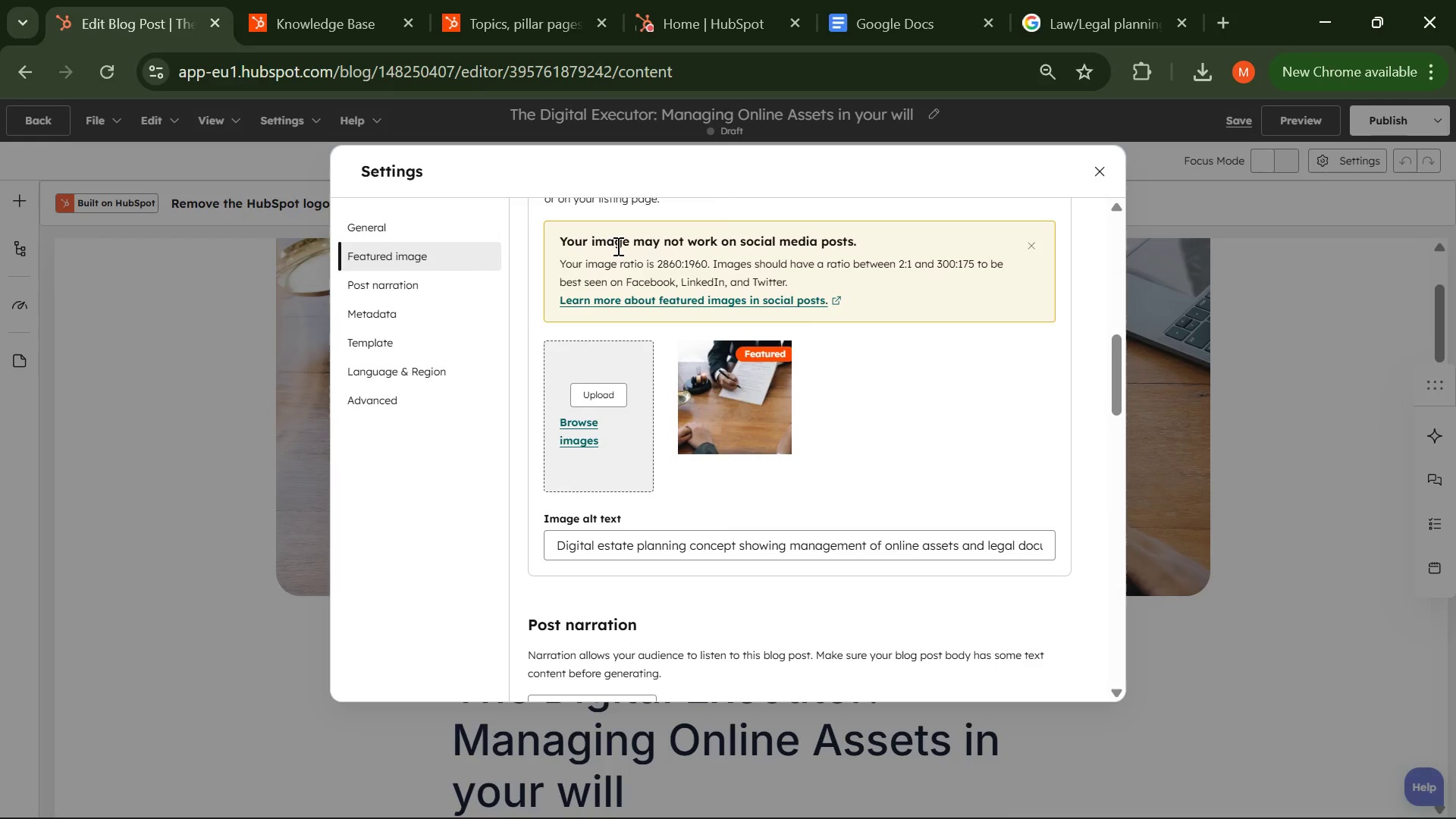 
scroll: coordinate [895, 263], scroll_direction: none, amount: 0.0
 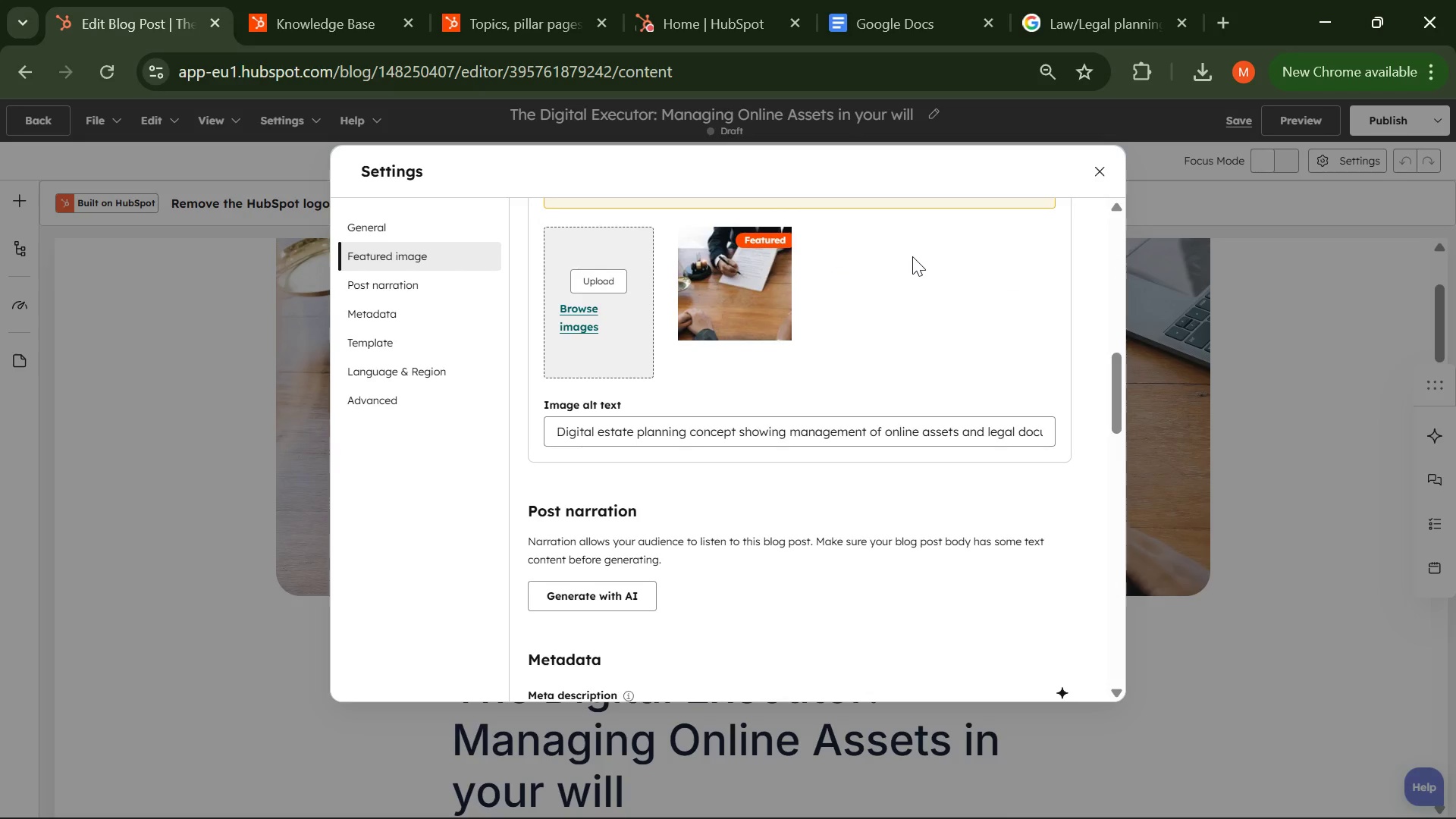 
scroll: coordinate [912, 256], scroll_direction: up, amount: 1.0
 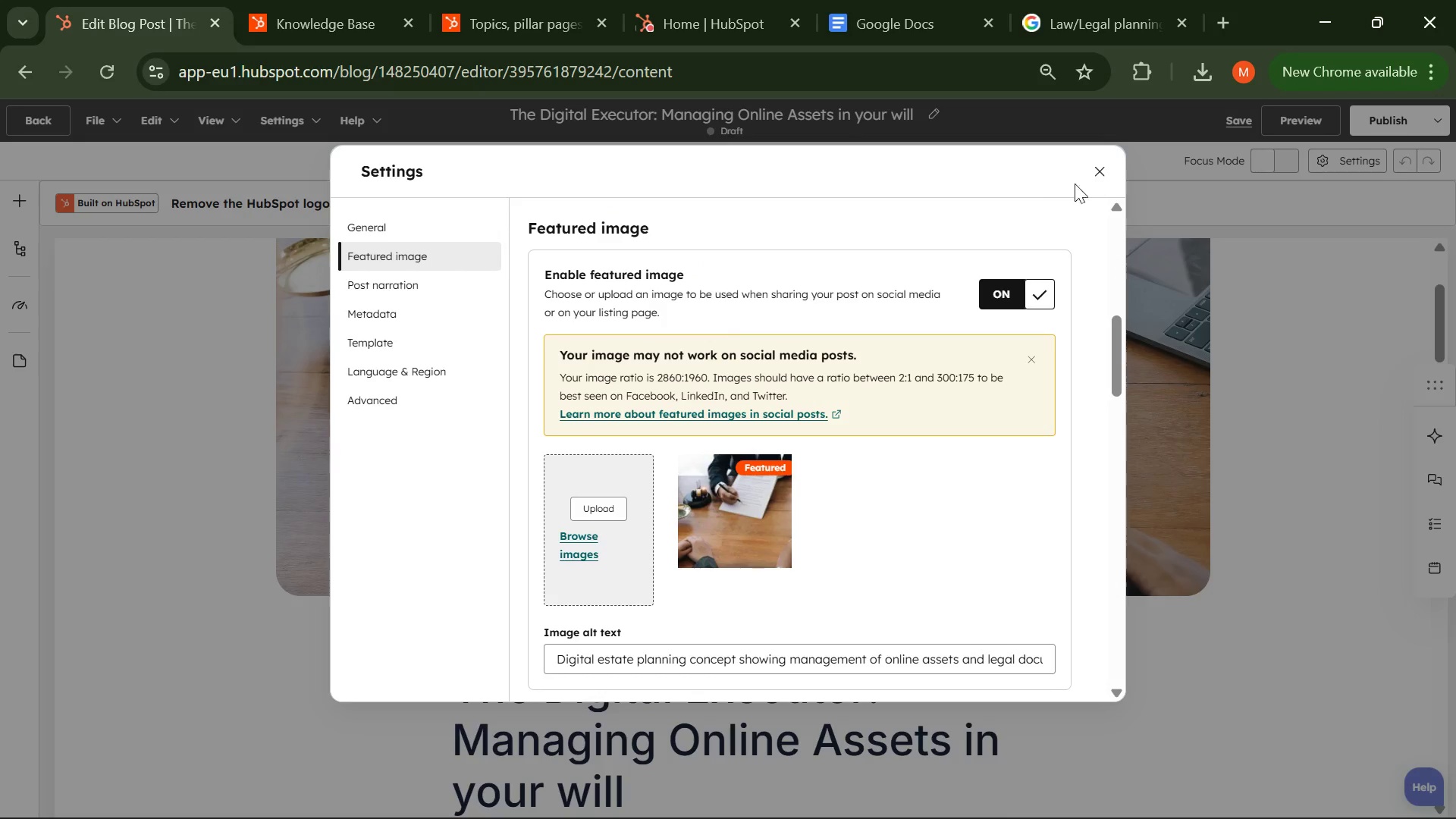 
left_click([1090, 167])
 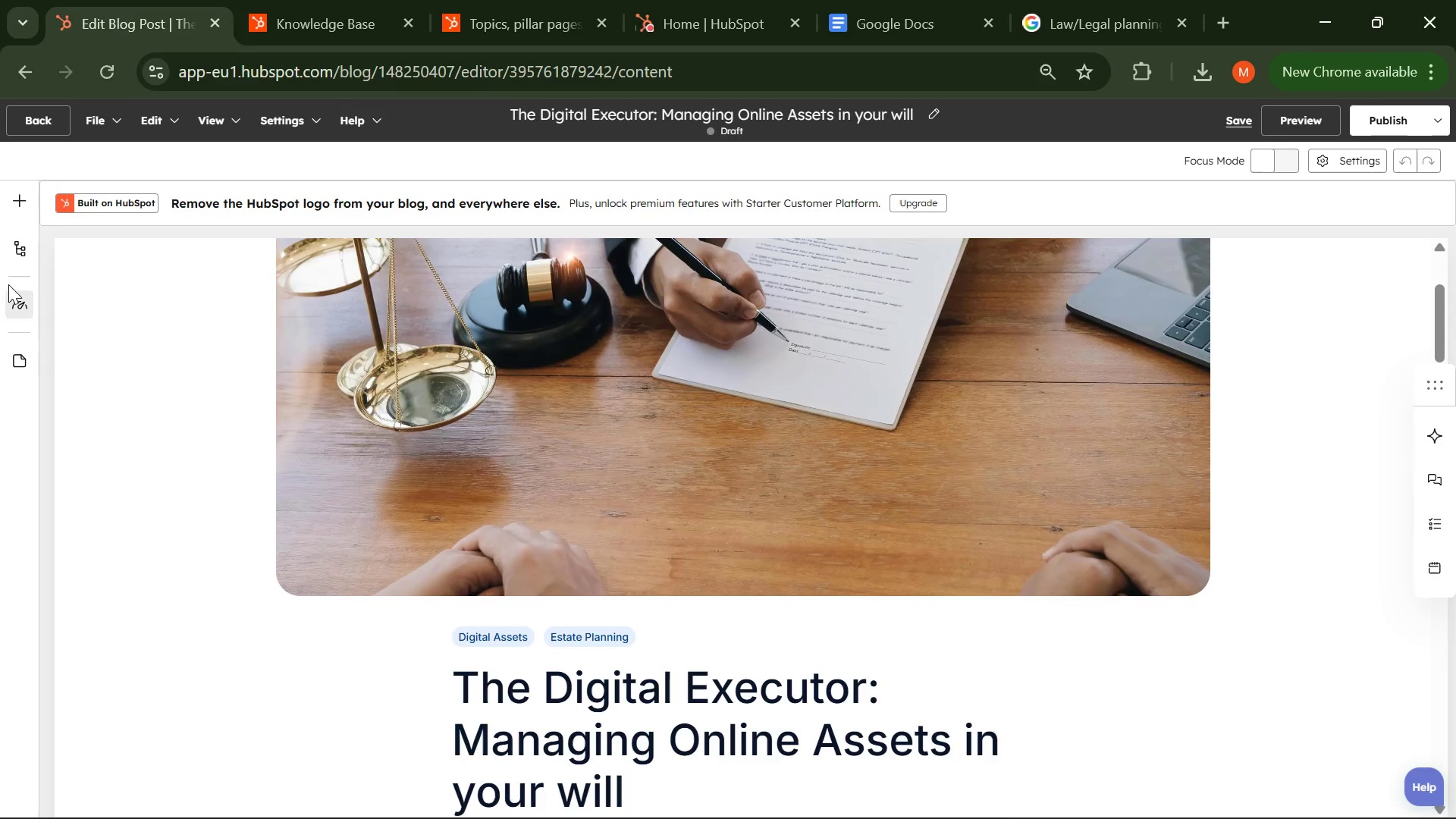 
left_click([17, 295])
 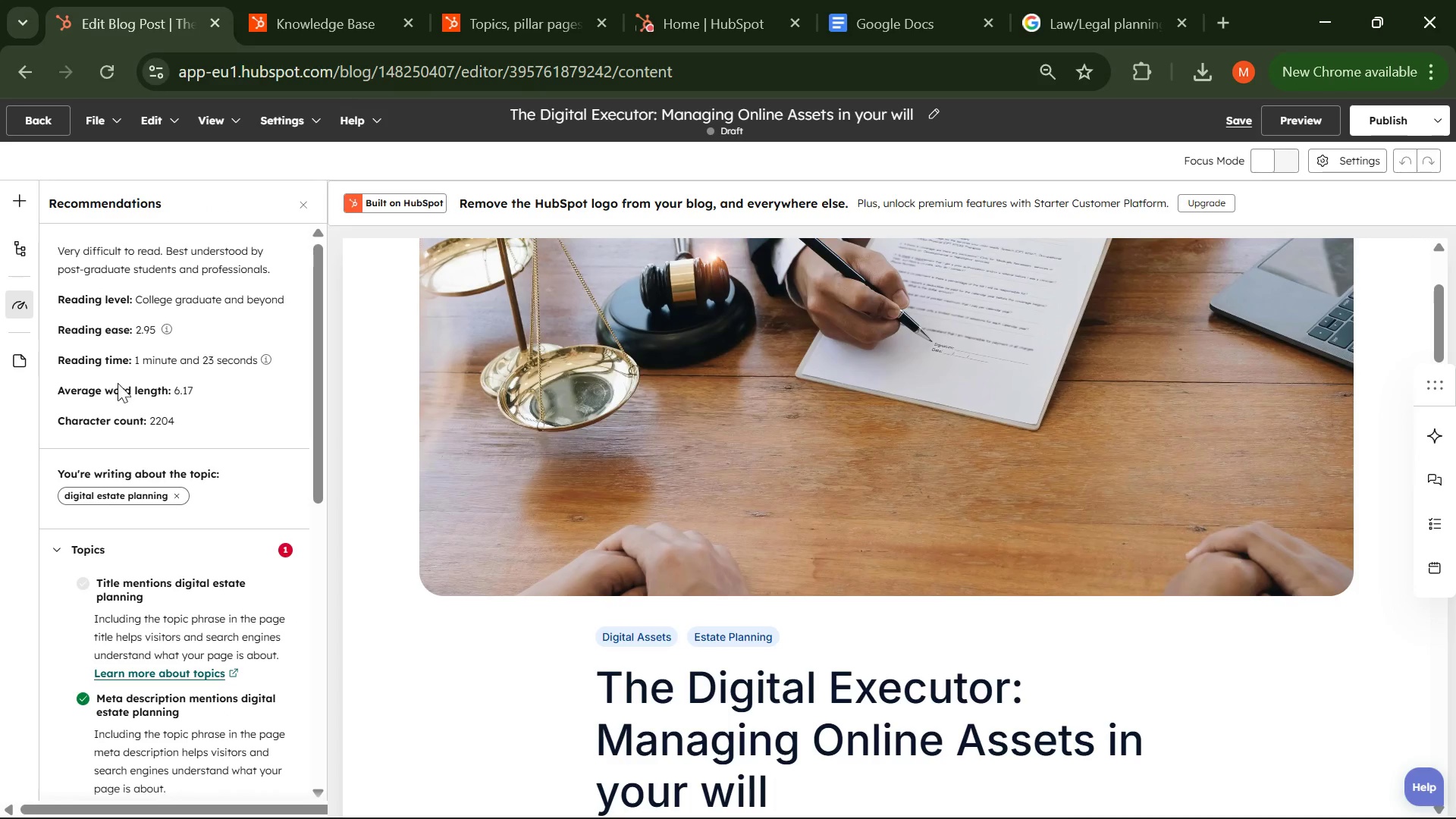 
scroll: coordinate [120, 388], scroll_direction: none, amount: 0.0
 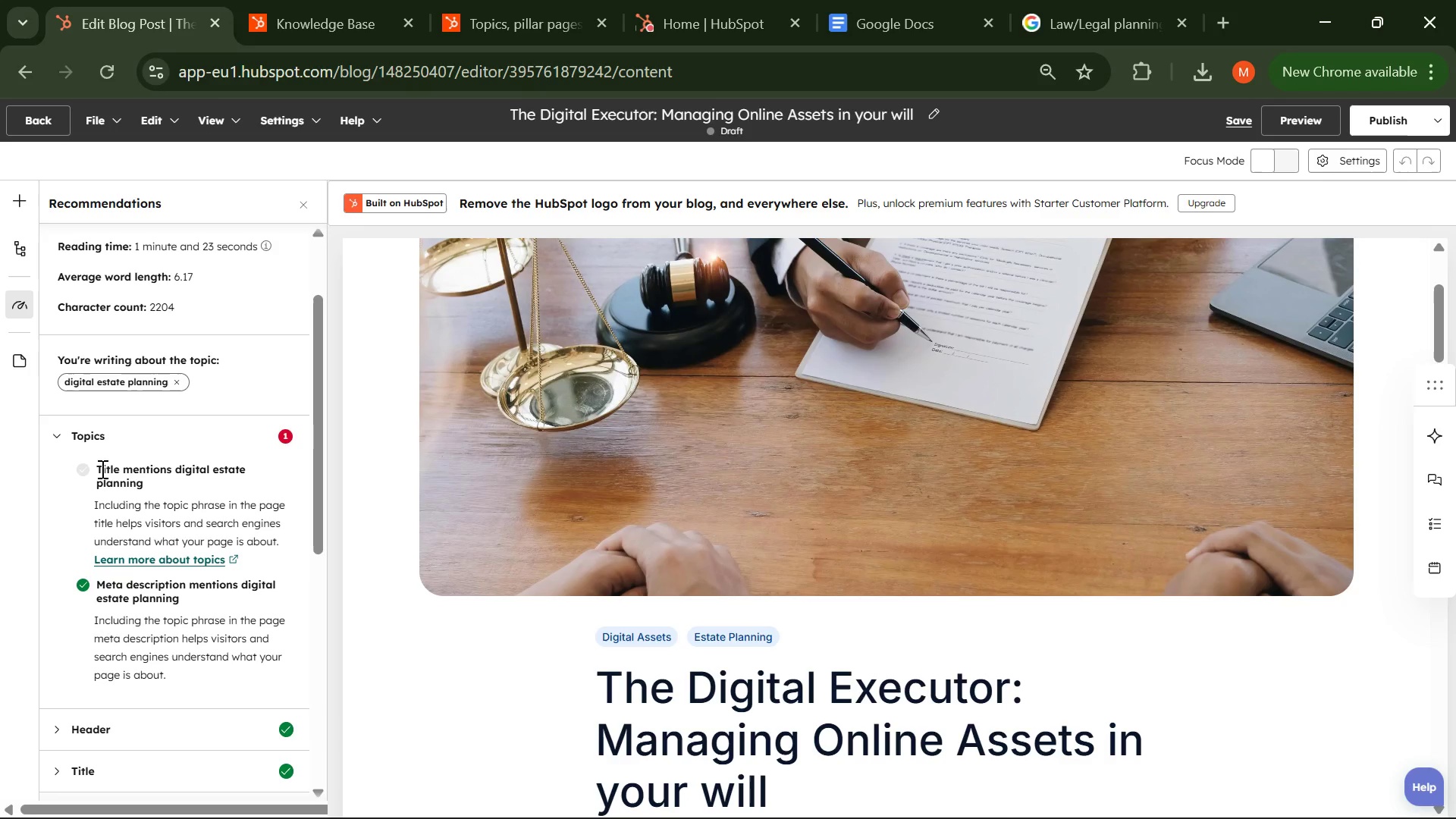 
left_click([53, 430])
 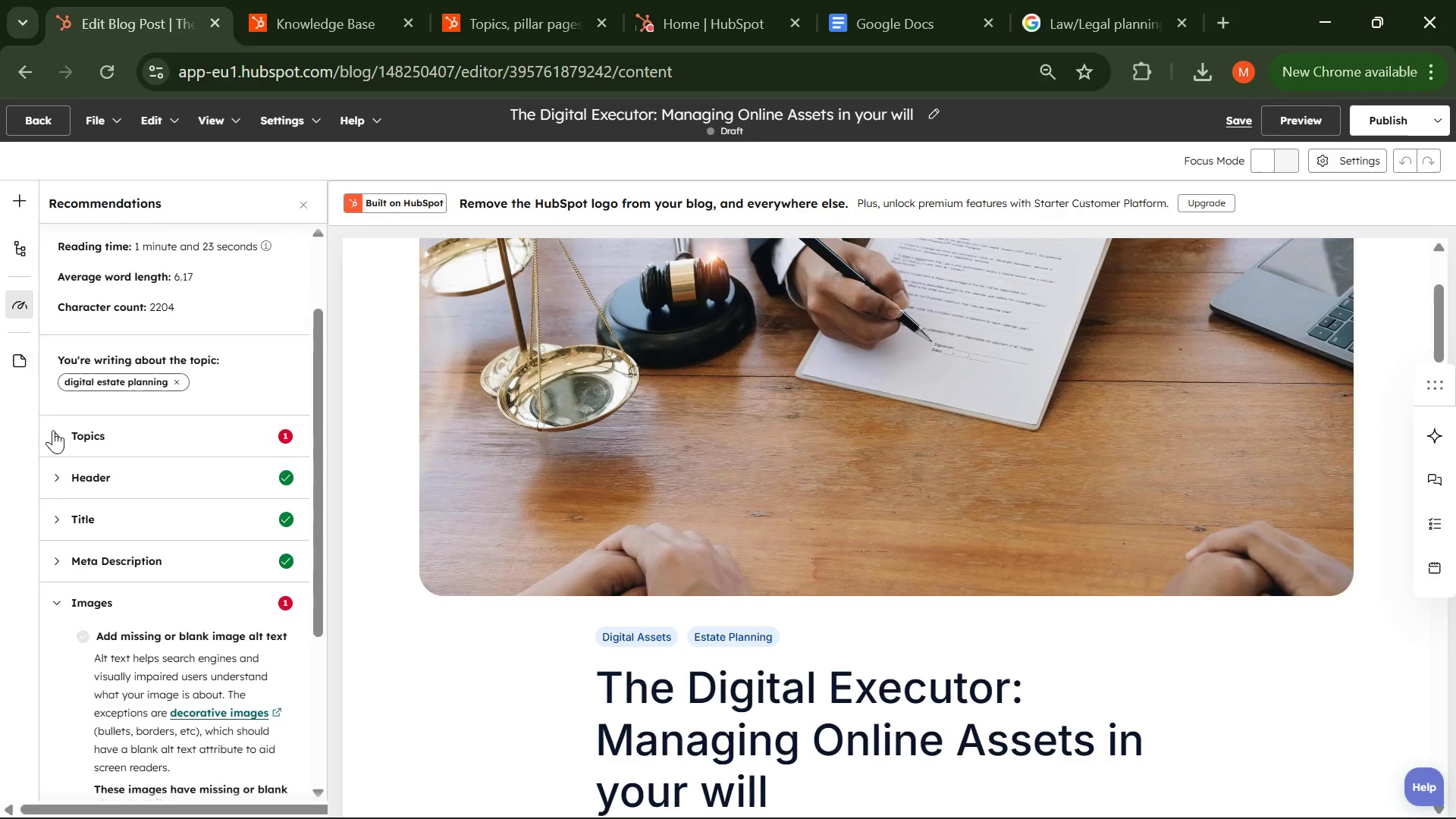 
scroll: coordinate [125, 526], scroll_direction: down, amount: 2.0
 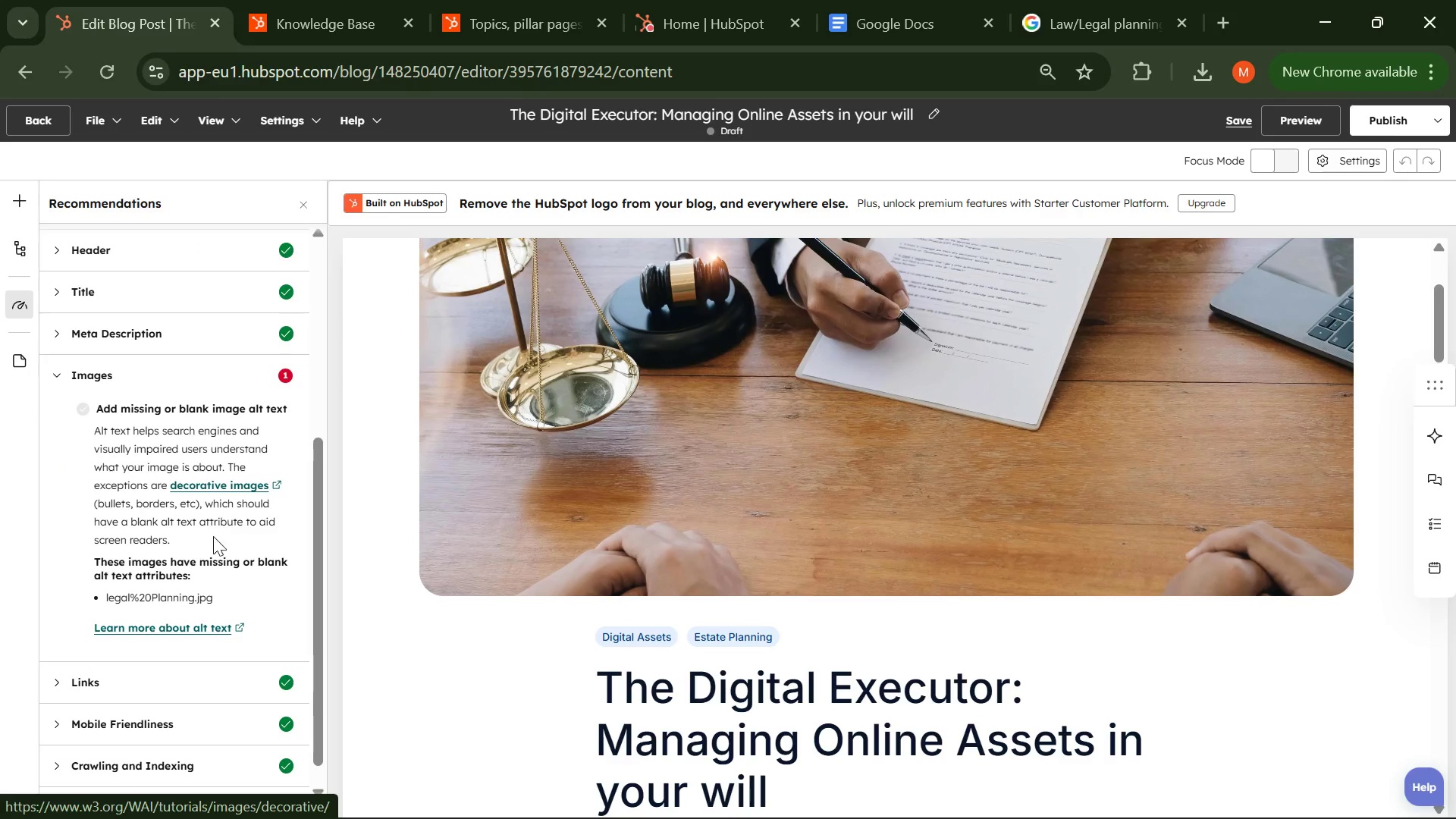 
scroll: coordinate [406, 527], scroll_direction: up, amount: 4.0
 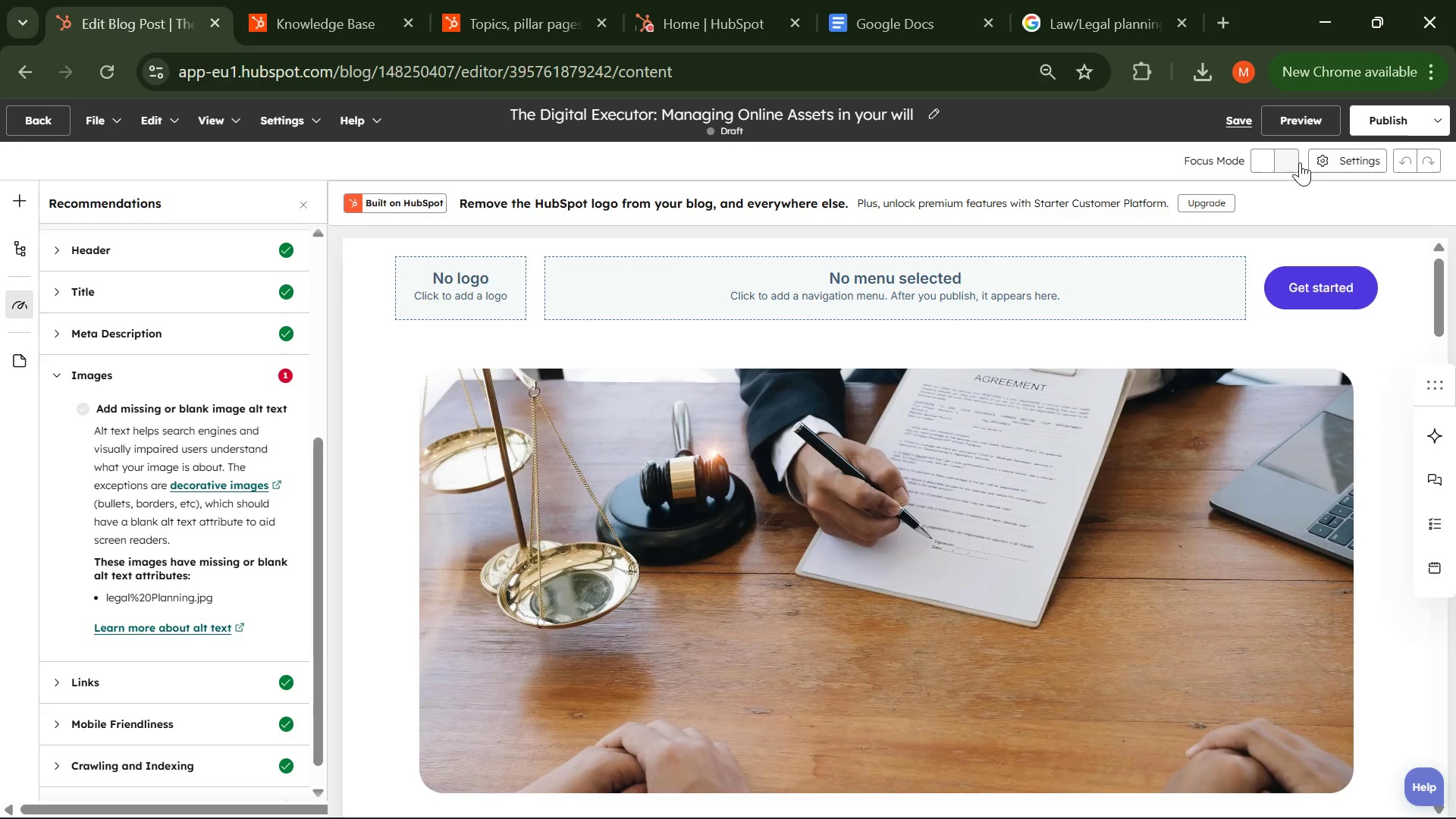 
left_click([1335, 154])
 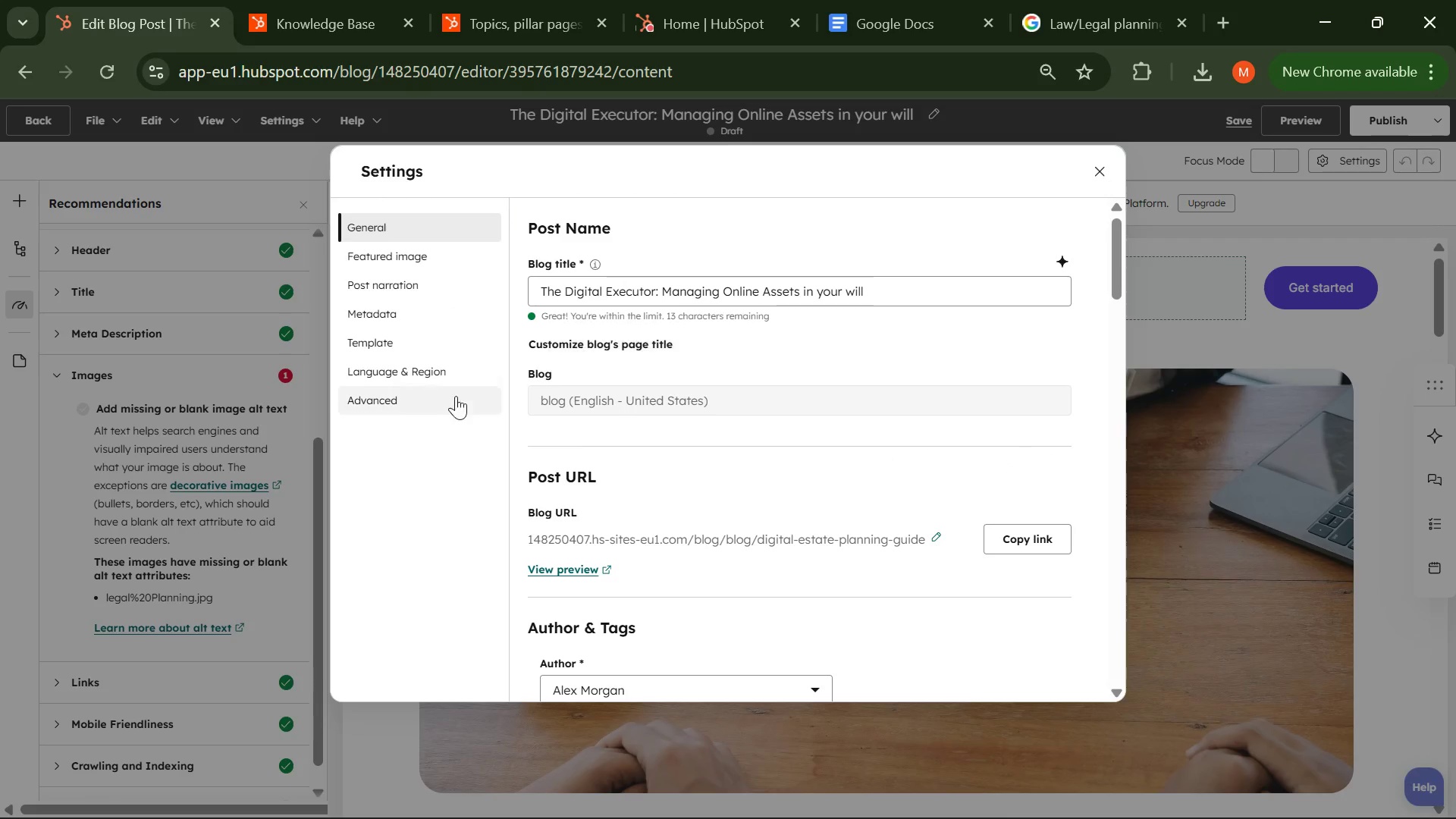 
left_click([410, 255])
 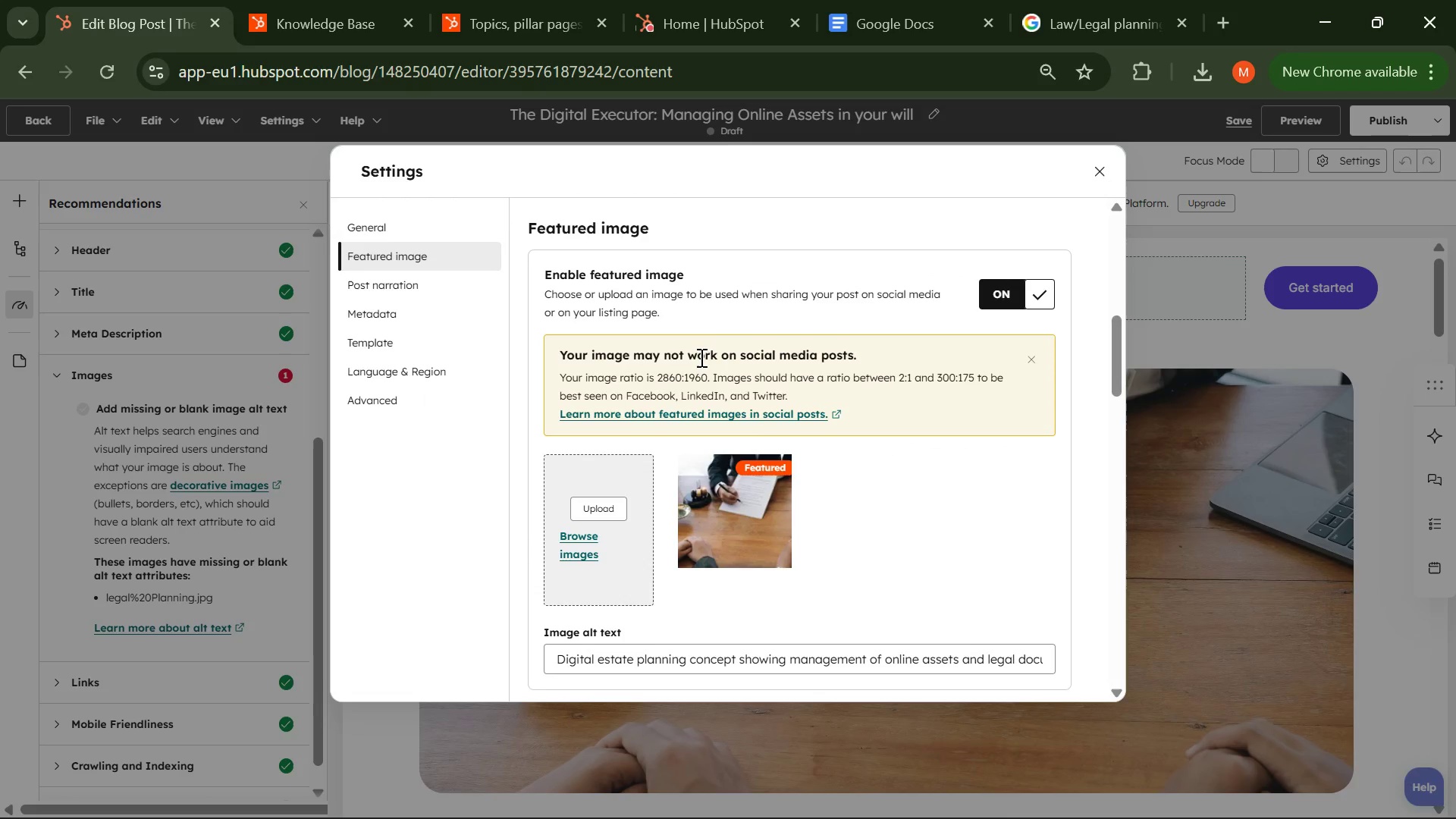 
scroll: coordinate [701, 362], scroll_direction: none, amount: 0.0
 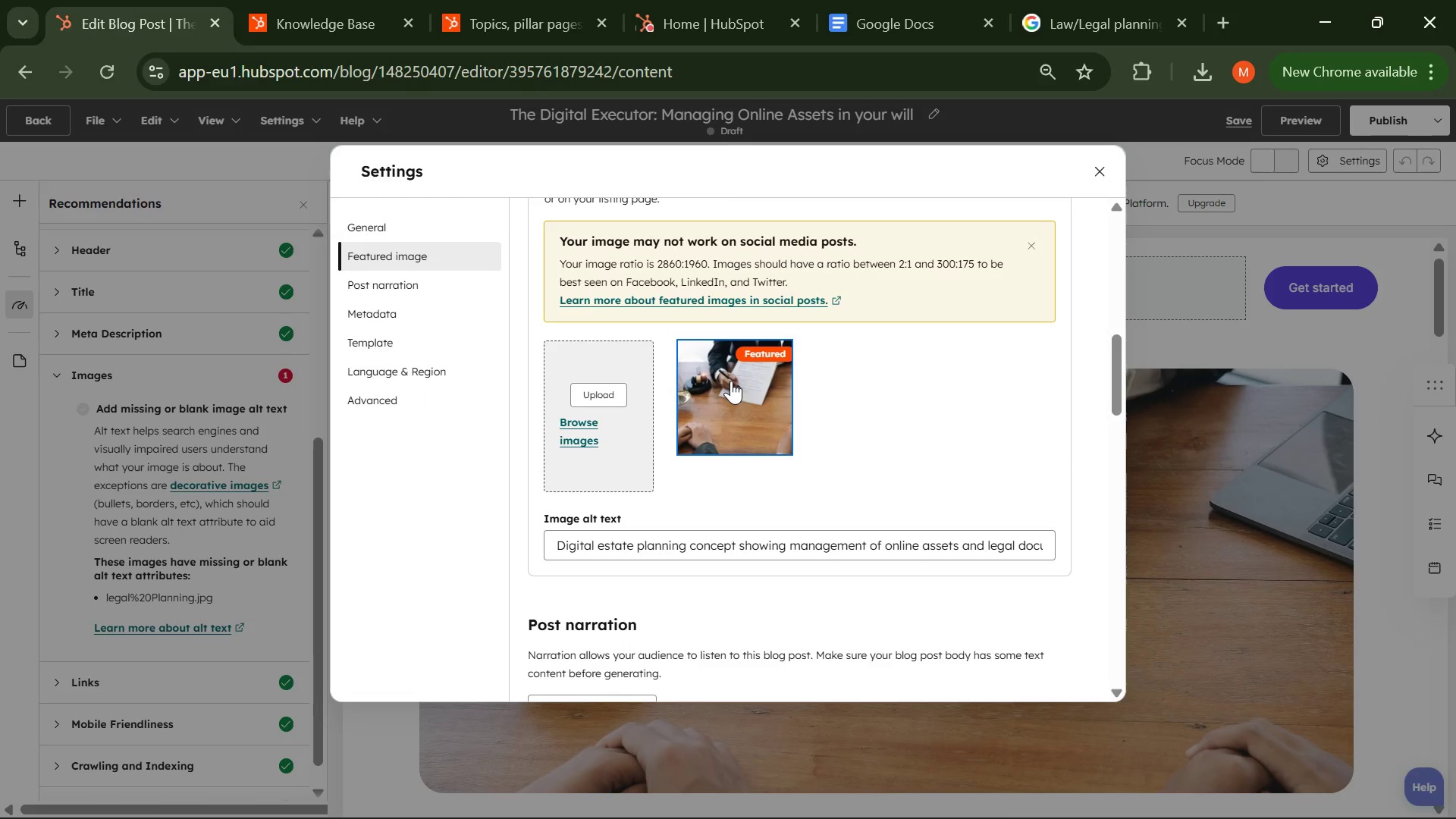 
left_click([846, 406])
 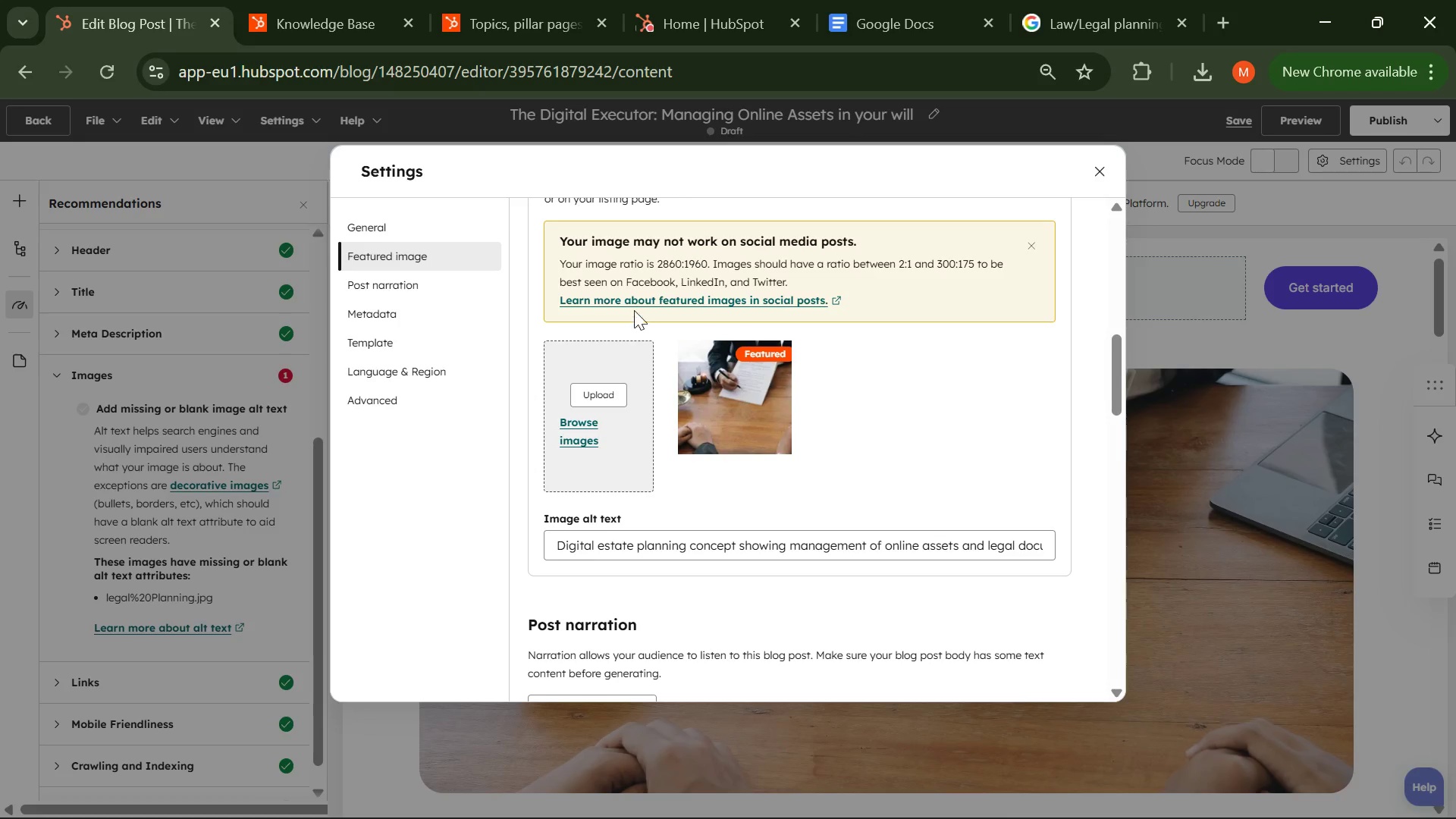 
left_click([634, 300])
 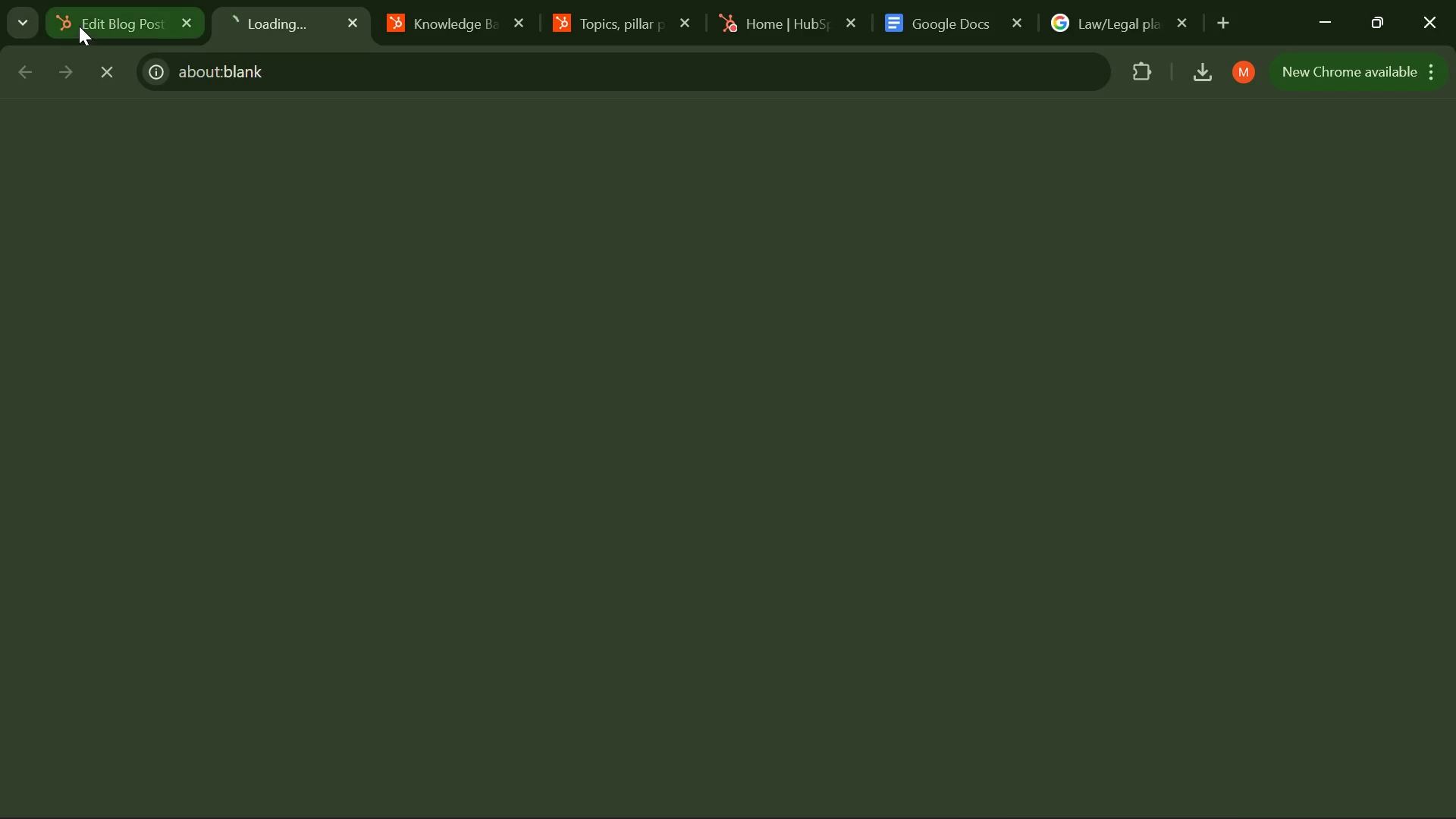 
wait(6.97)
 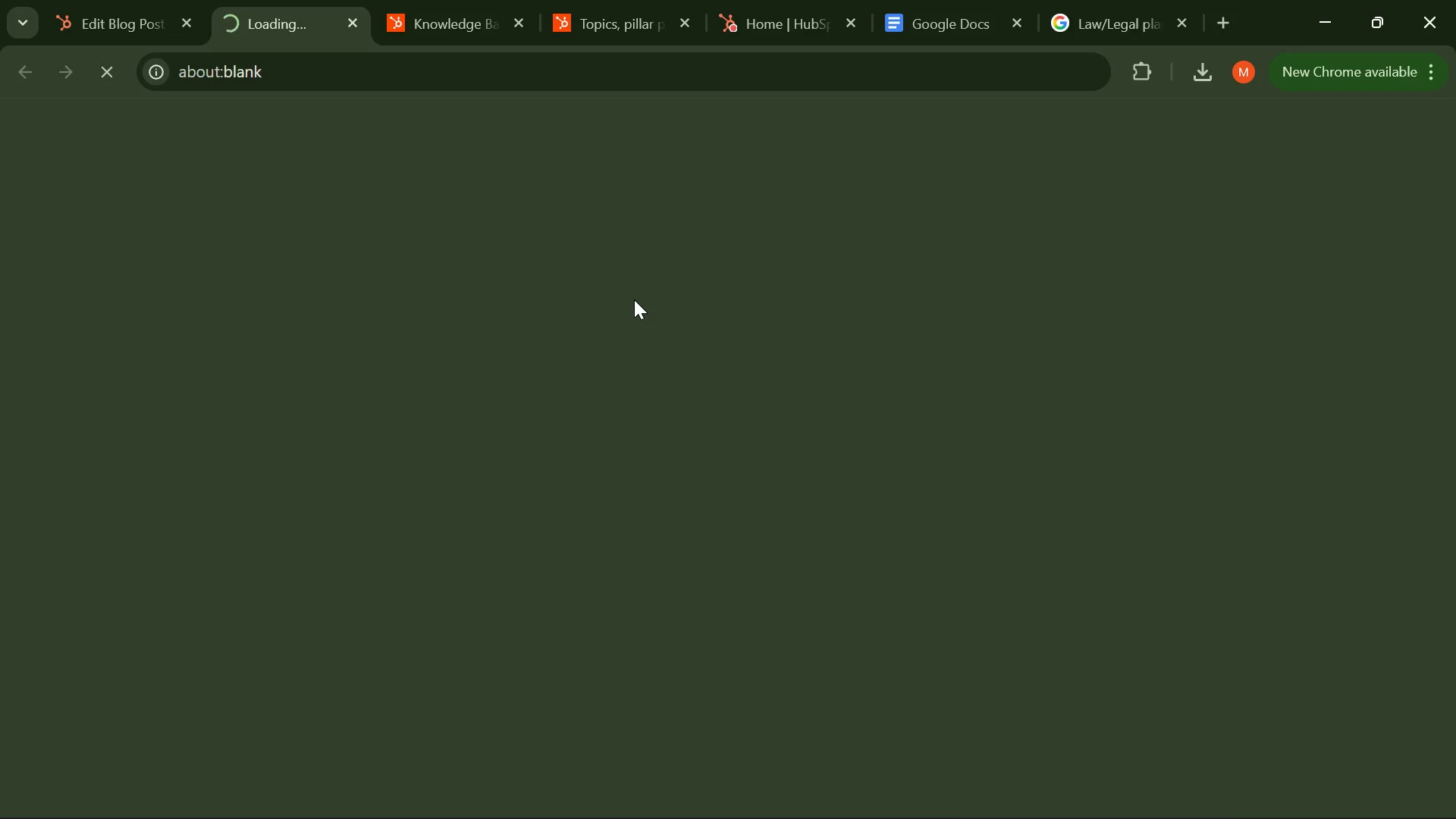 
scroll: coordinate [239, 455], scroll_direction: down, amount: 21.0
 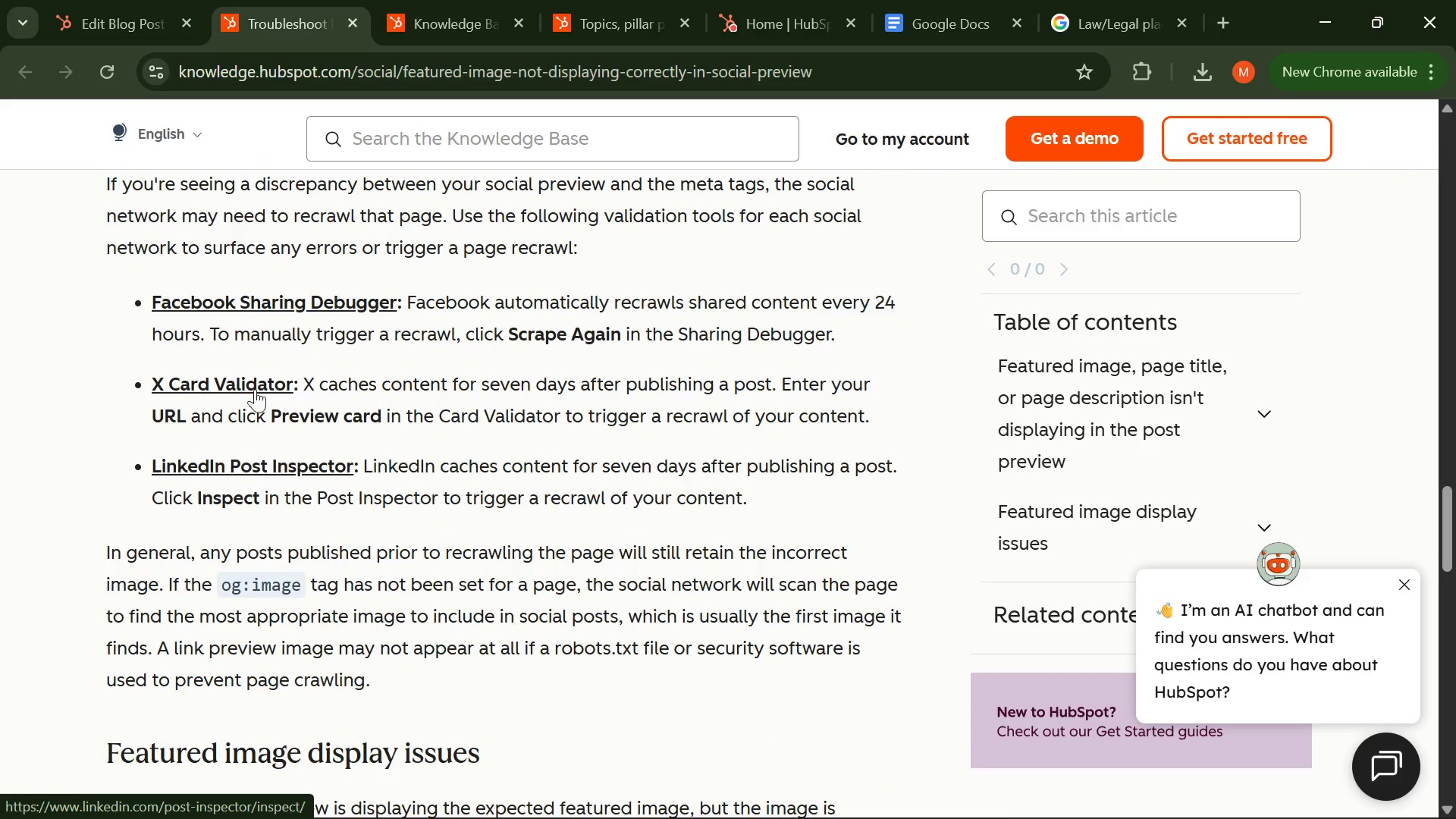 
scroll: coordinate [258, 362], scroll_direction: down, amount: 3.0
 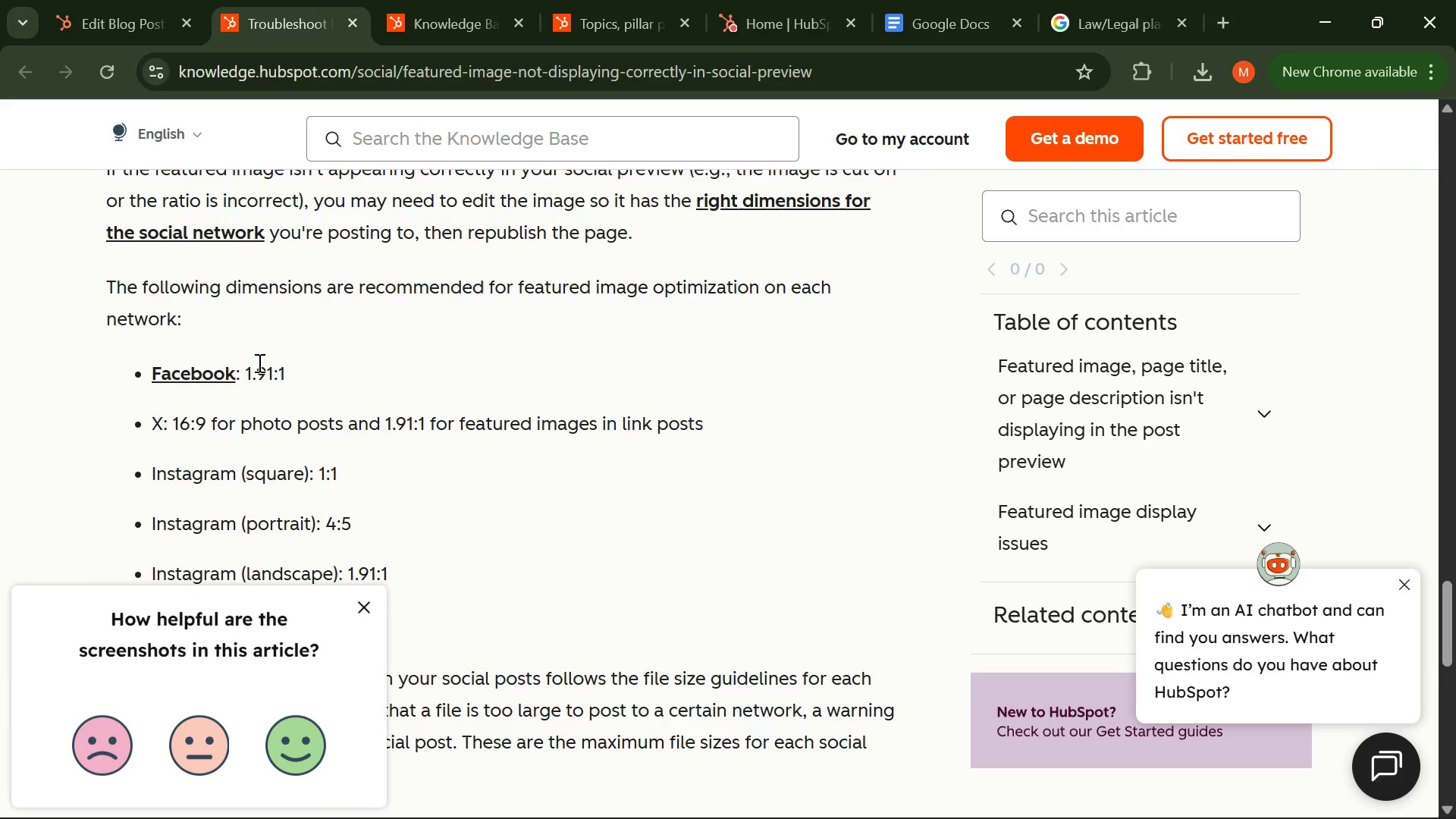 
scroll: coordinate [256, 363], scroll_direction: none, amount: 0.0
 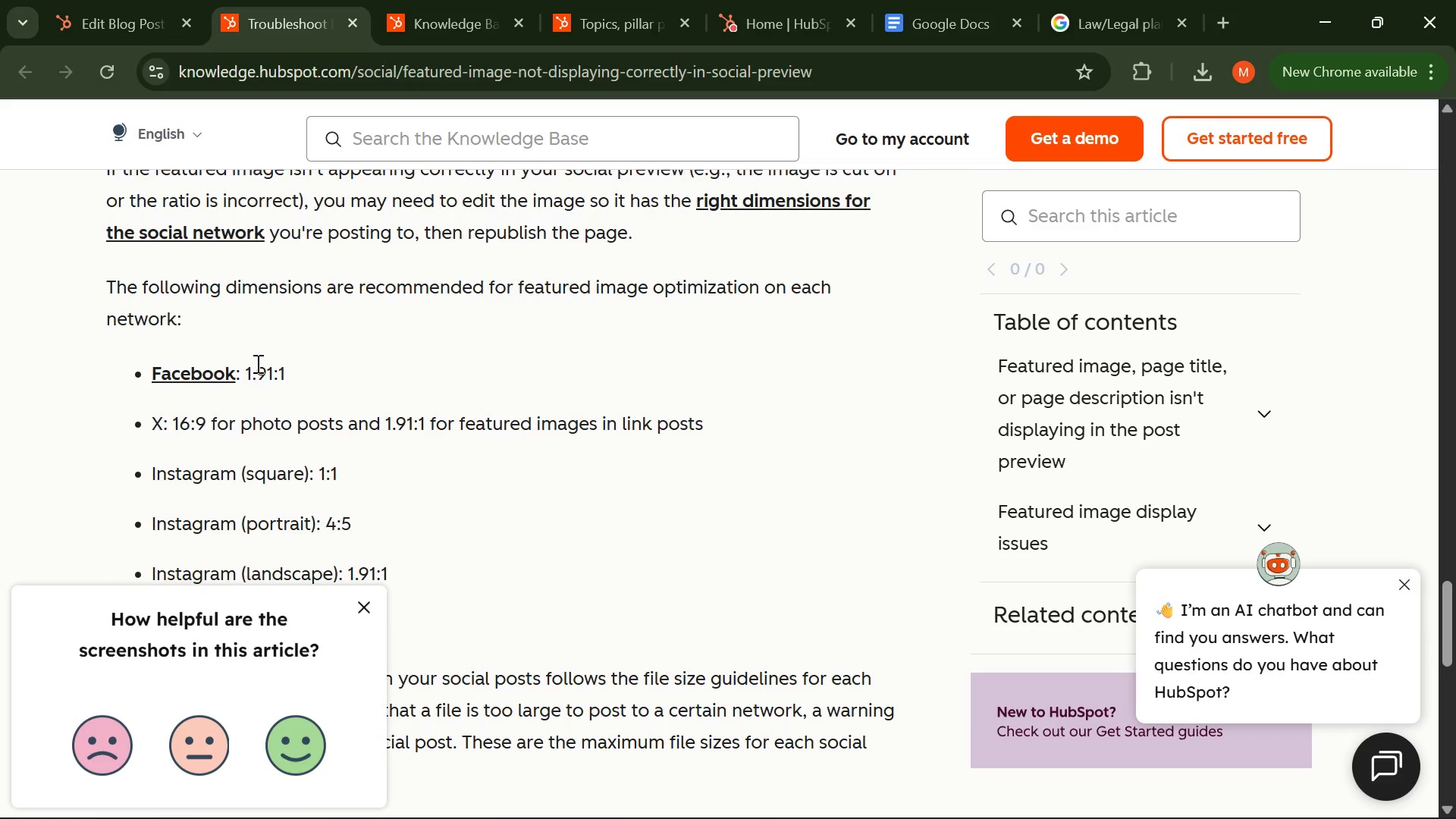 
scroll: coordinate [256, 363], scroll_direction: down, amount: 1.0
 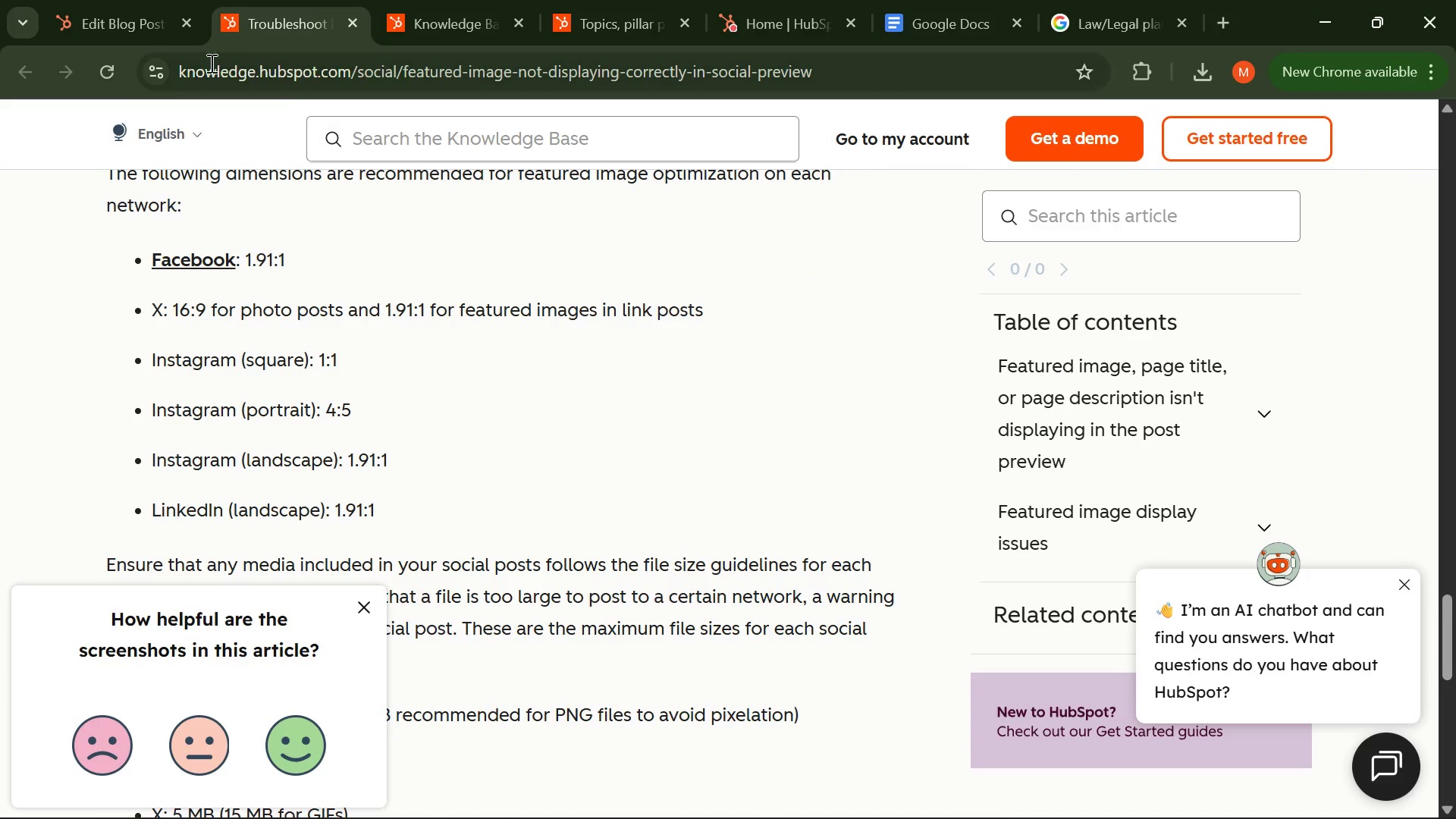 
left_click([64, 14])
 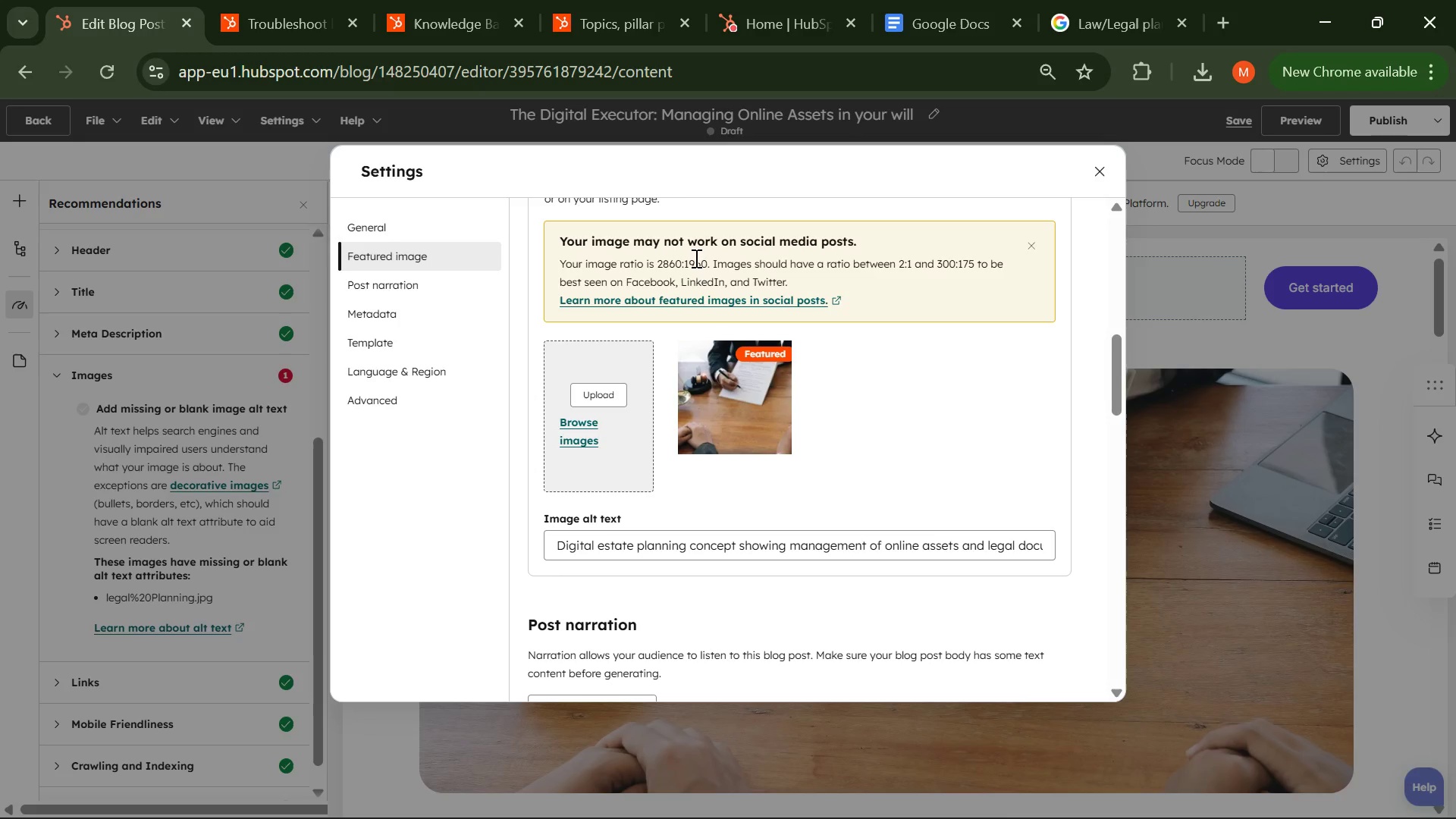 
left_click_drag(start_coordinate=[658, 263], to_coordinate=[925, 256])
 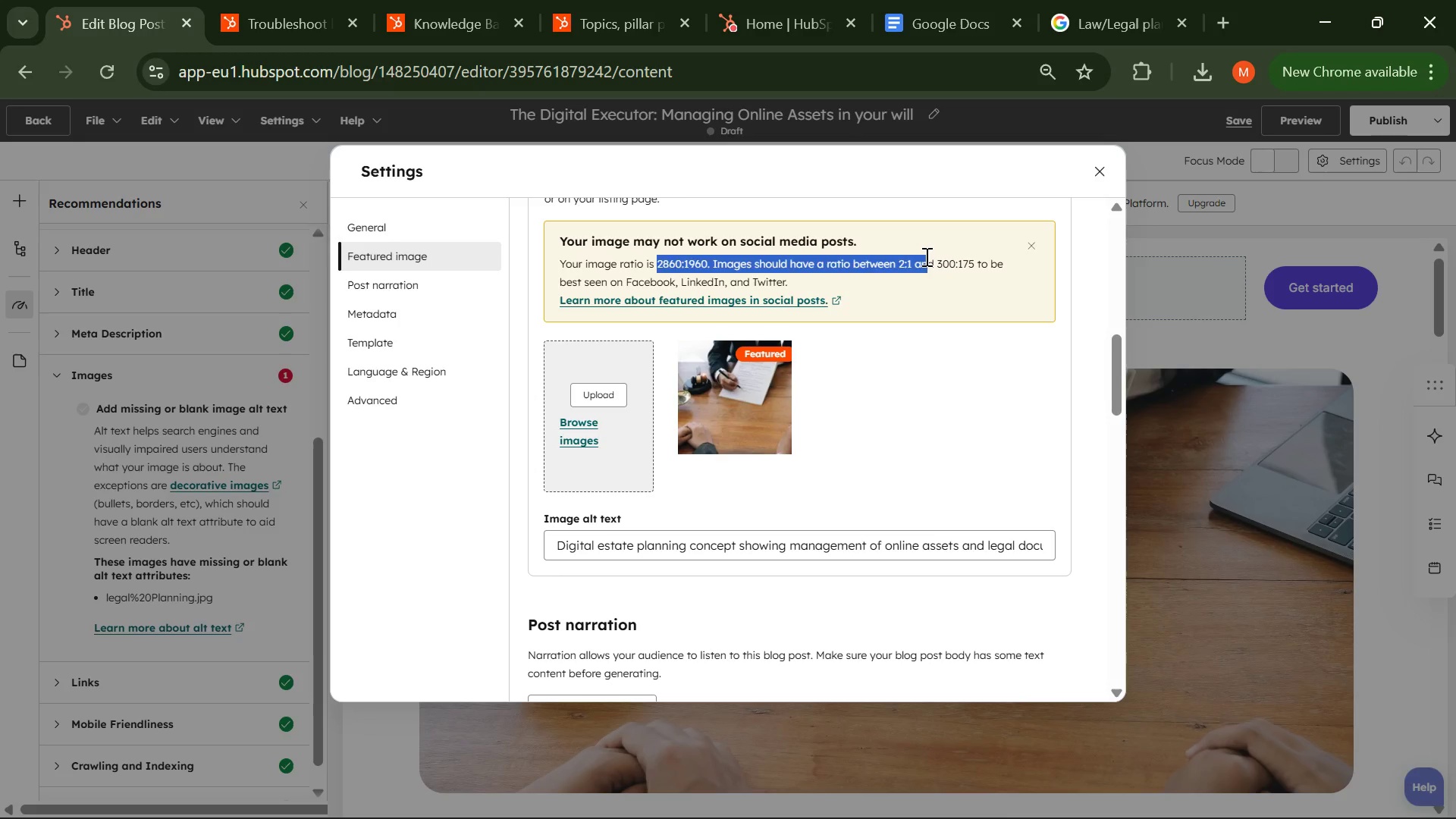 
left_click([925, 256])
 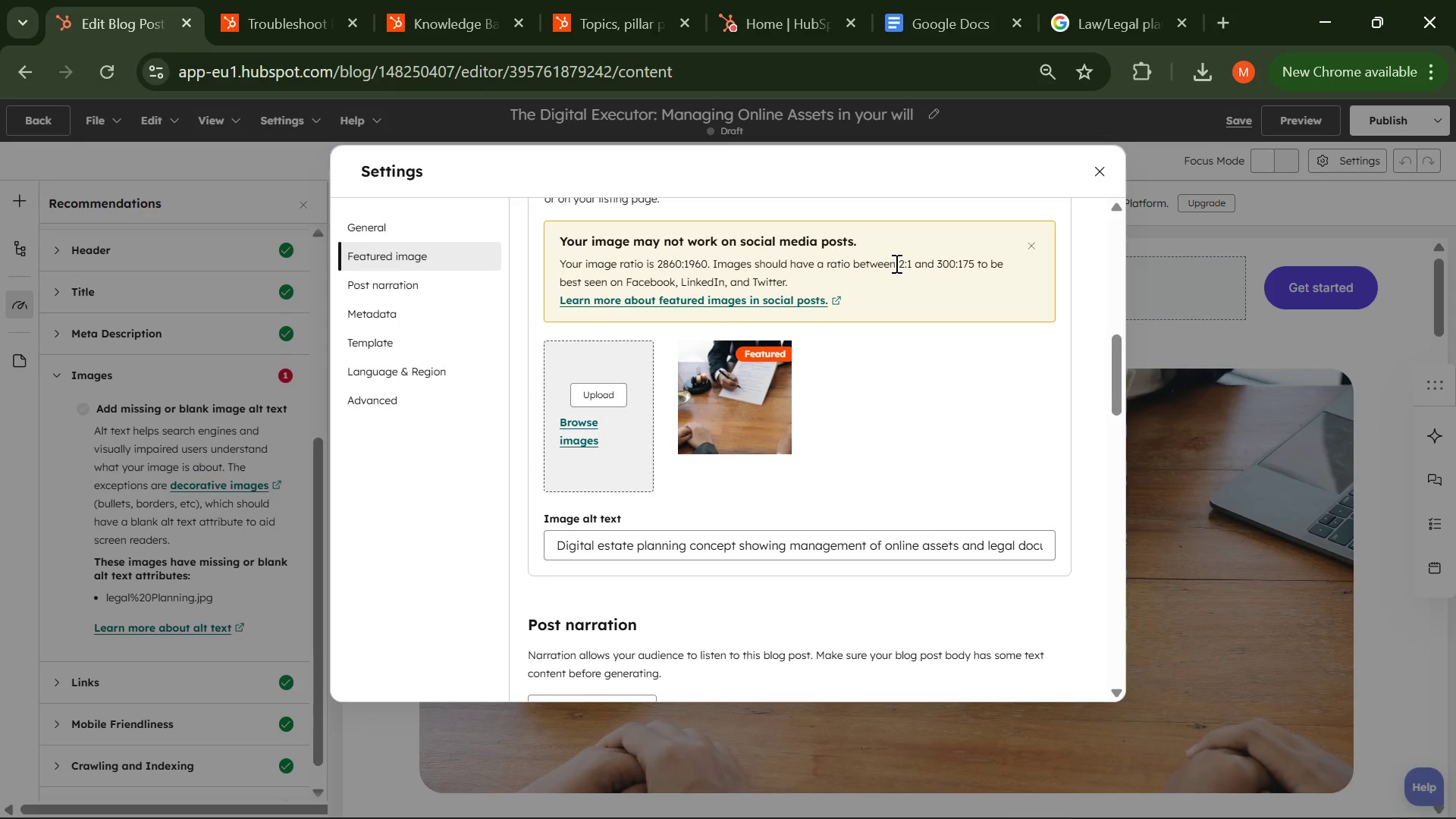 
left_click_drag(start_coordinate=[896, 263], to_coordinate=[912, 268])
 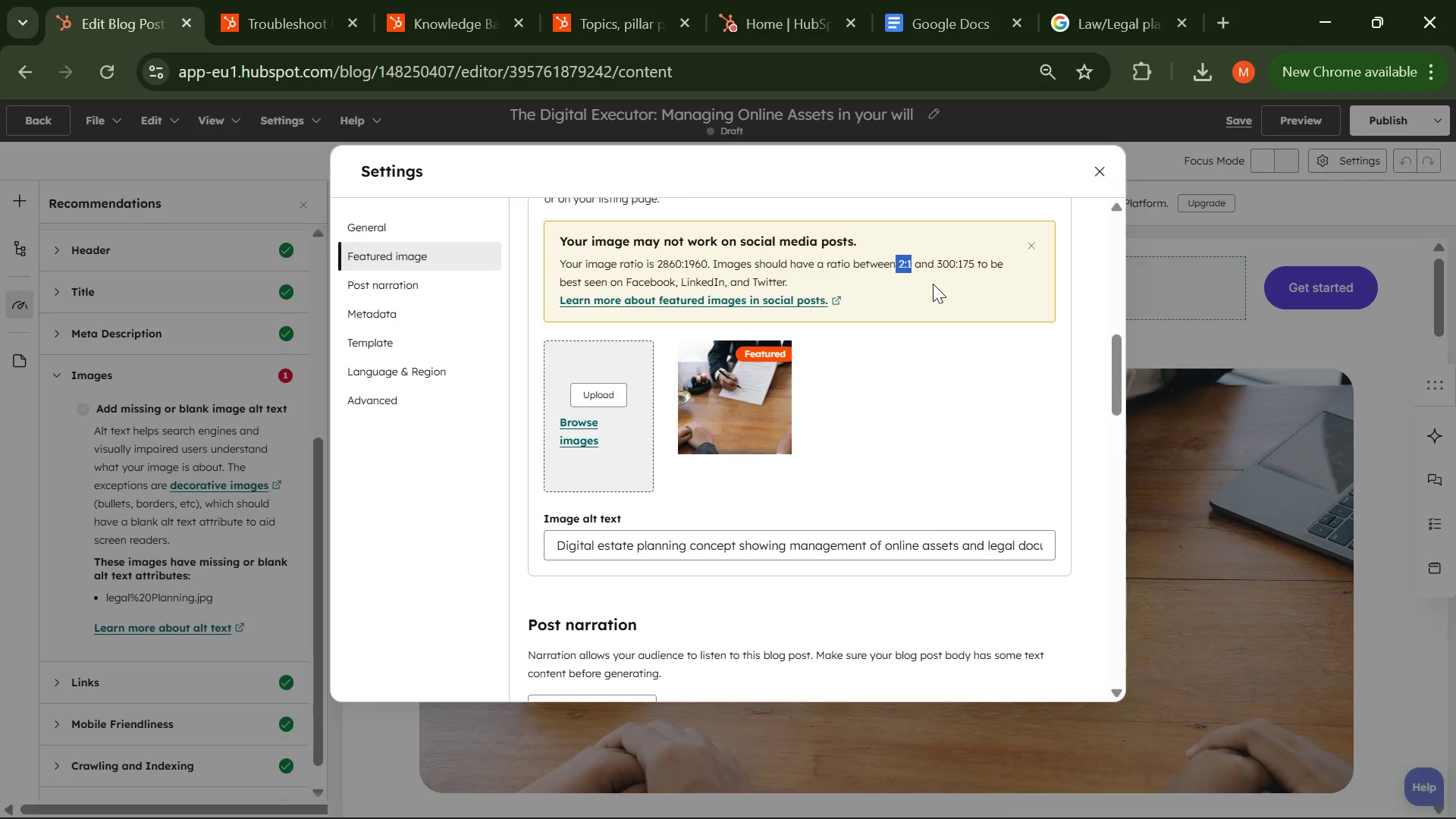 
key(Control+C)
 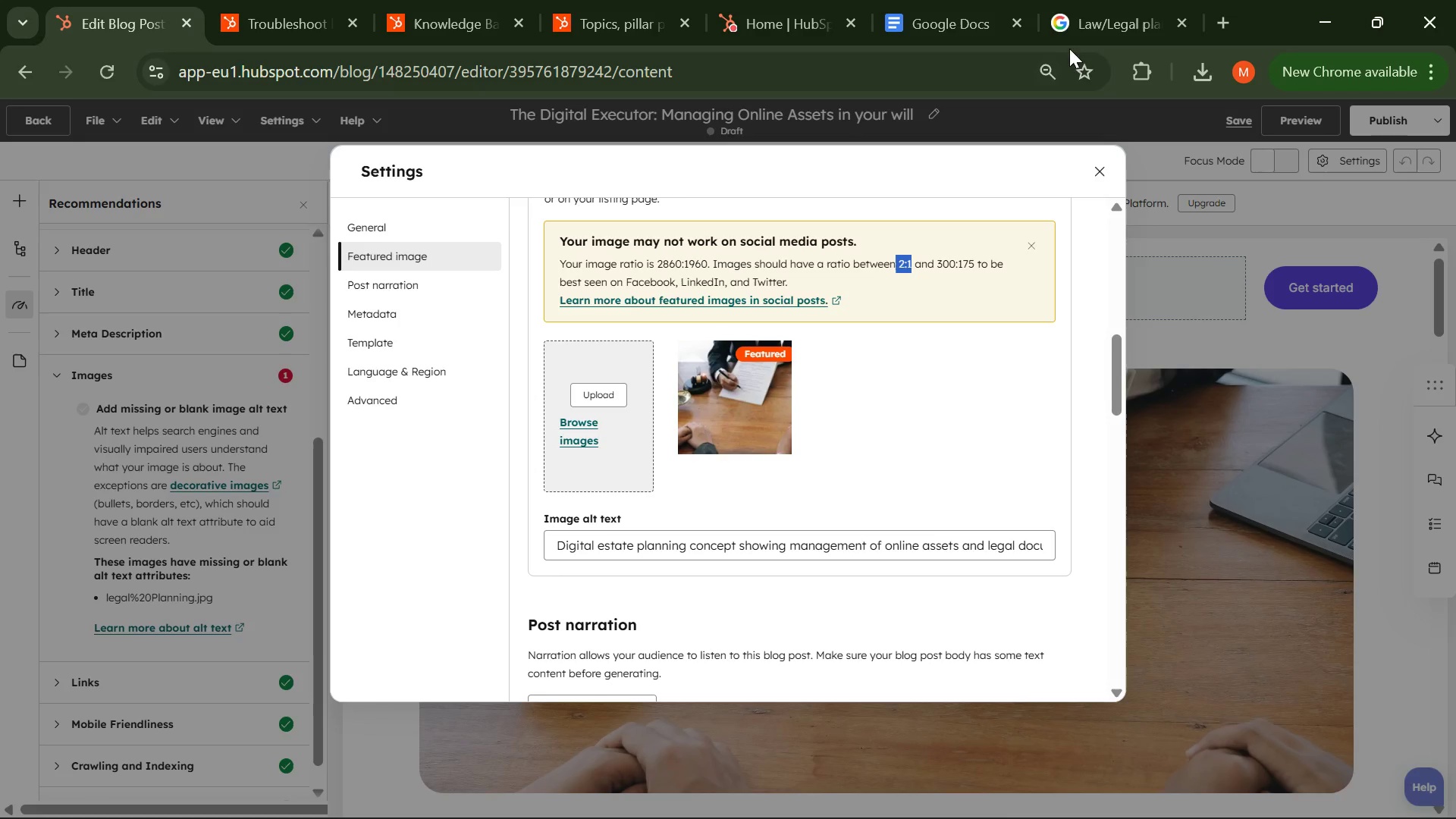 
left_click([1090, 29])
 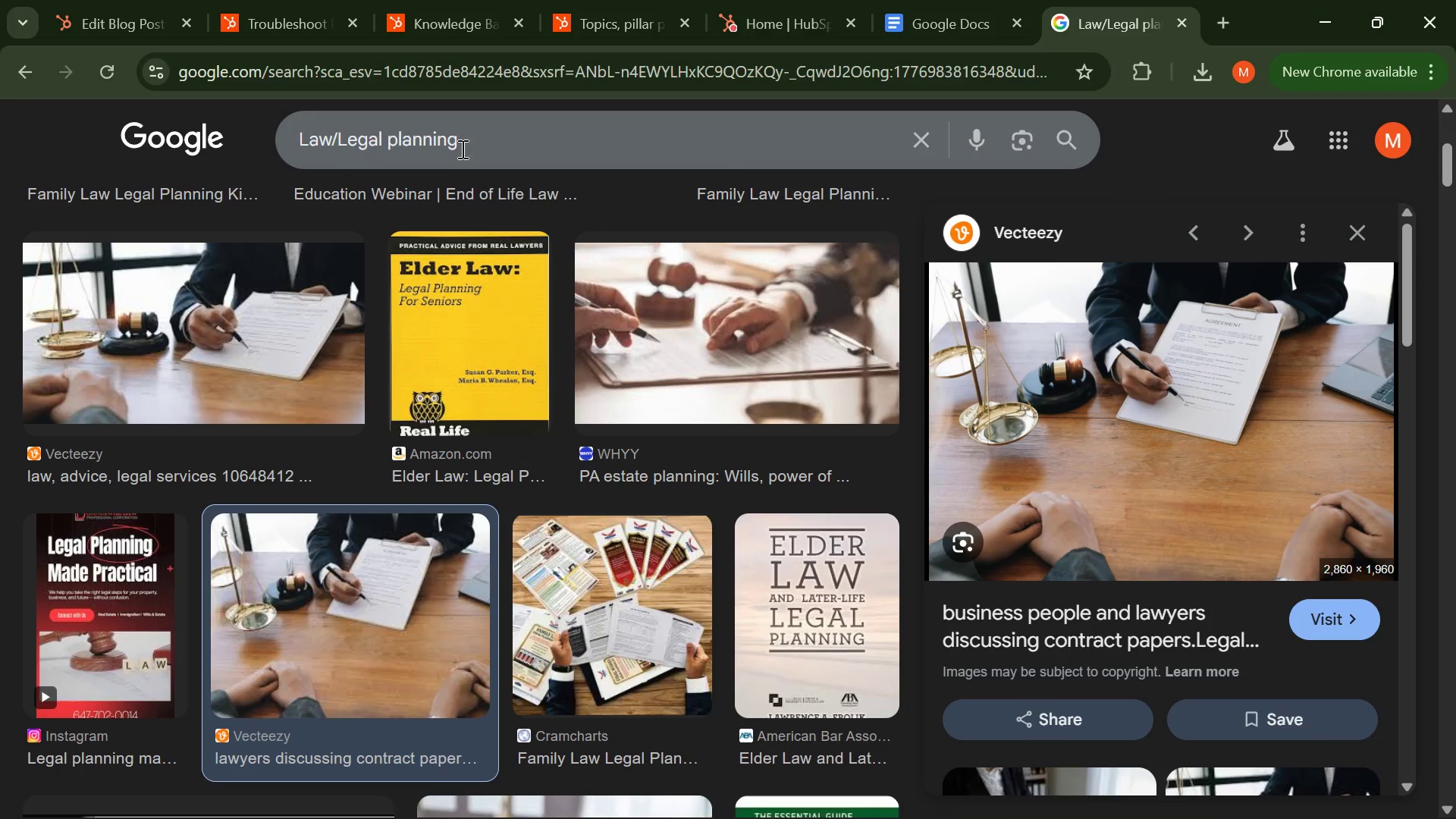 
left_click([458, 143])
 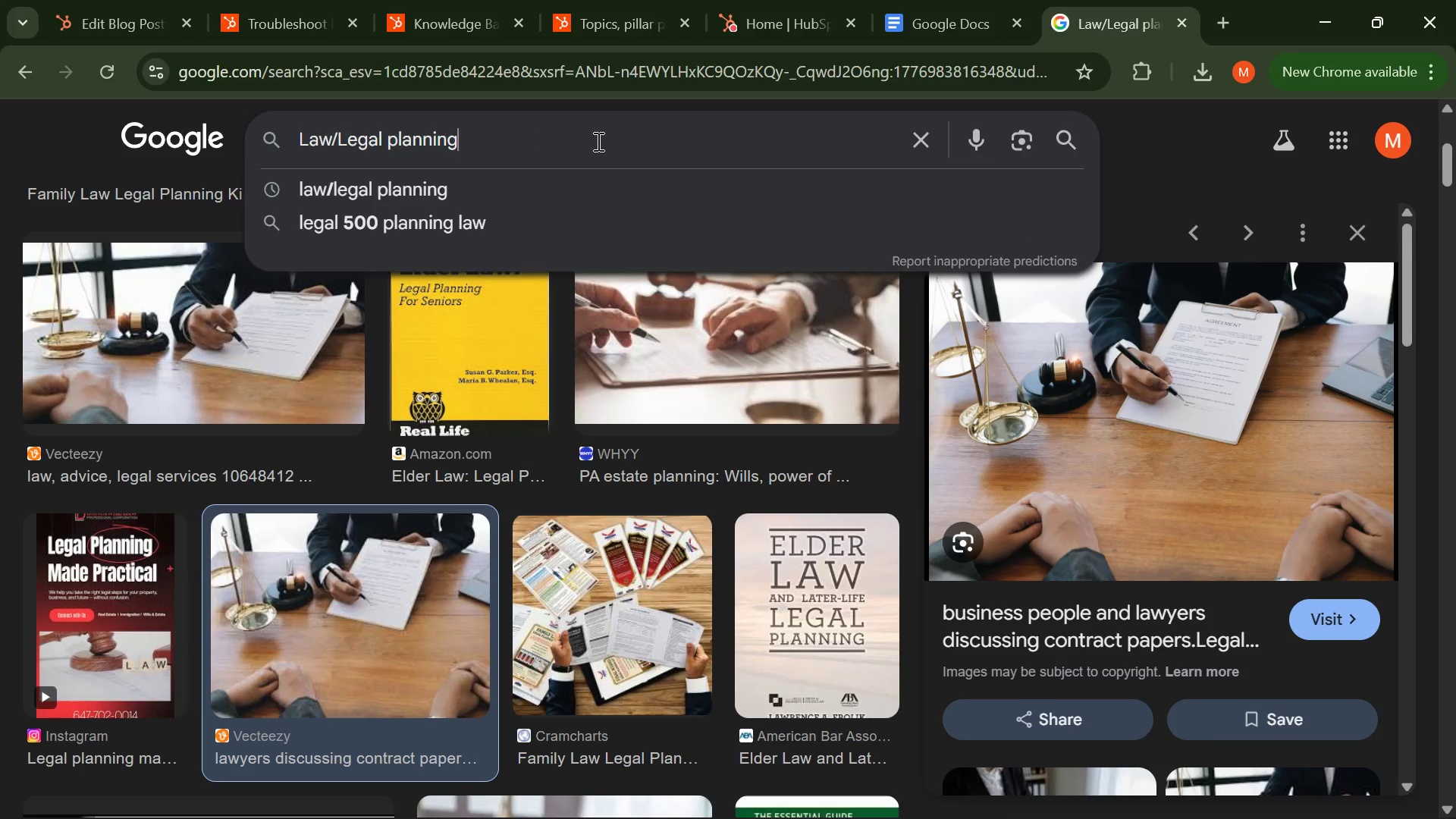 
key(Space)
 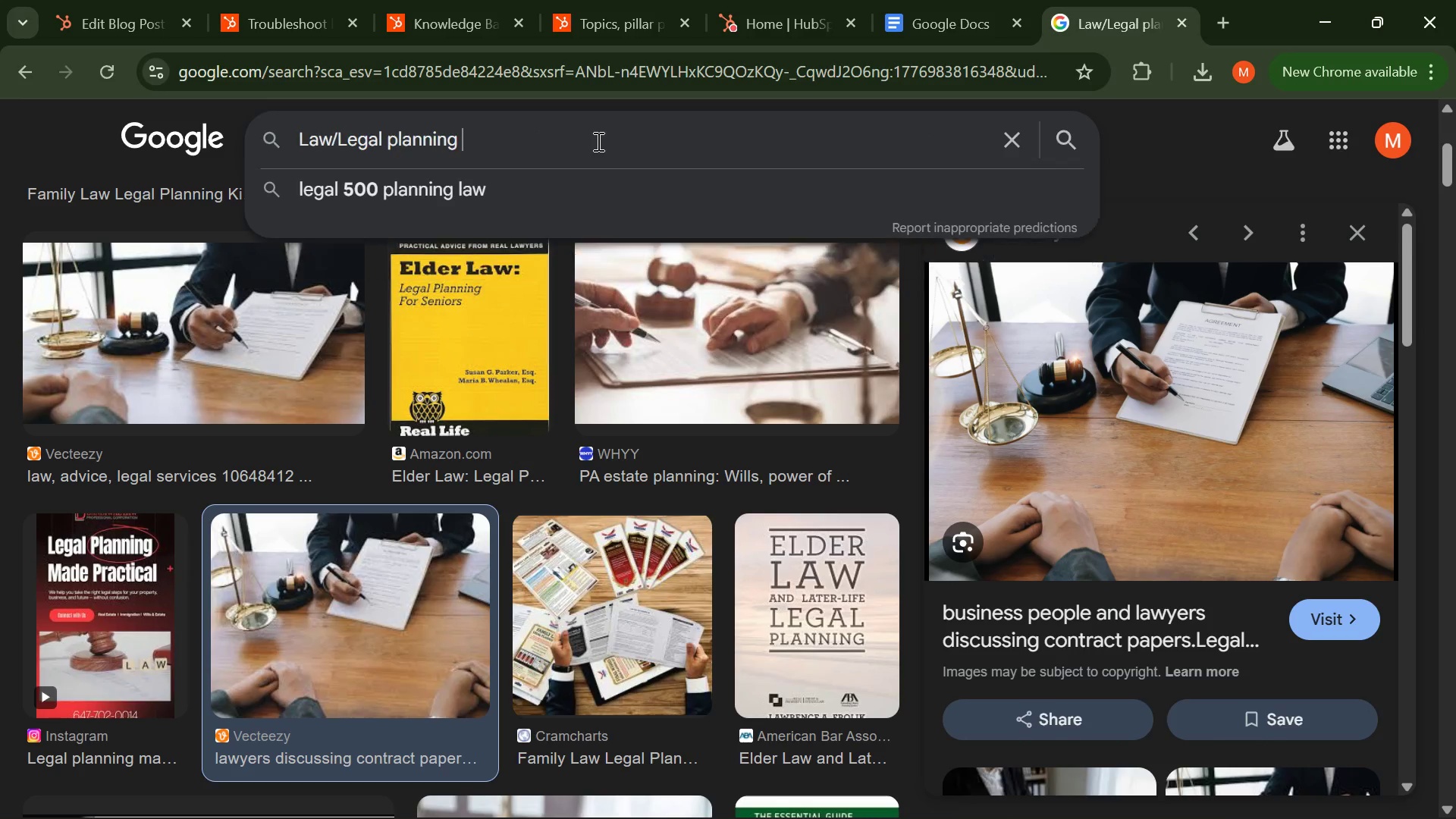 
key(Control+V)
 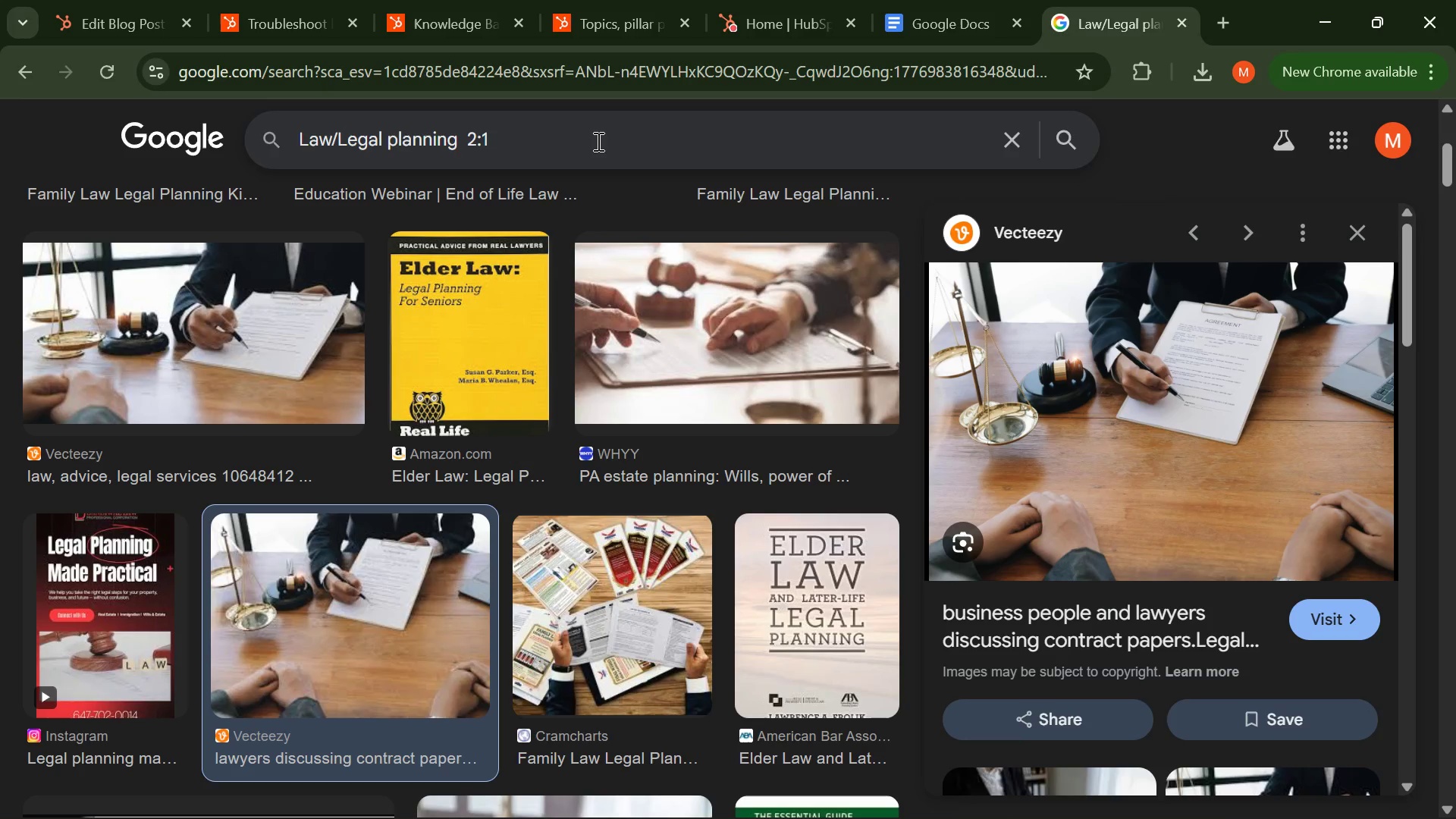 
type( aspect ration picture )
 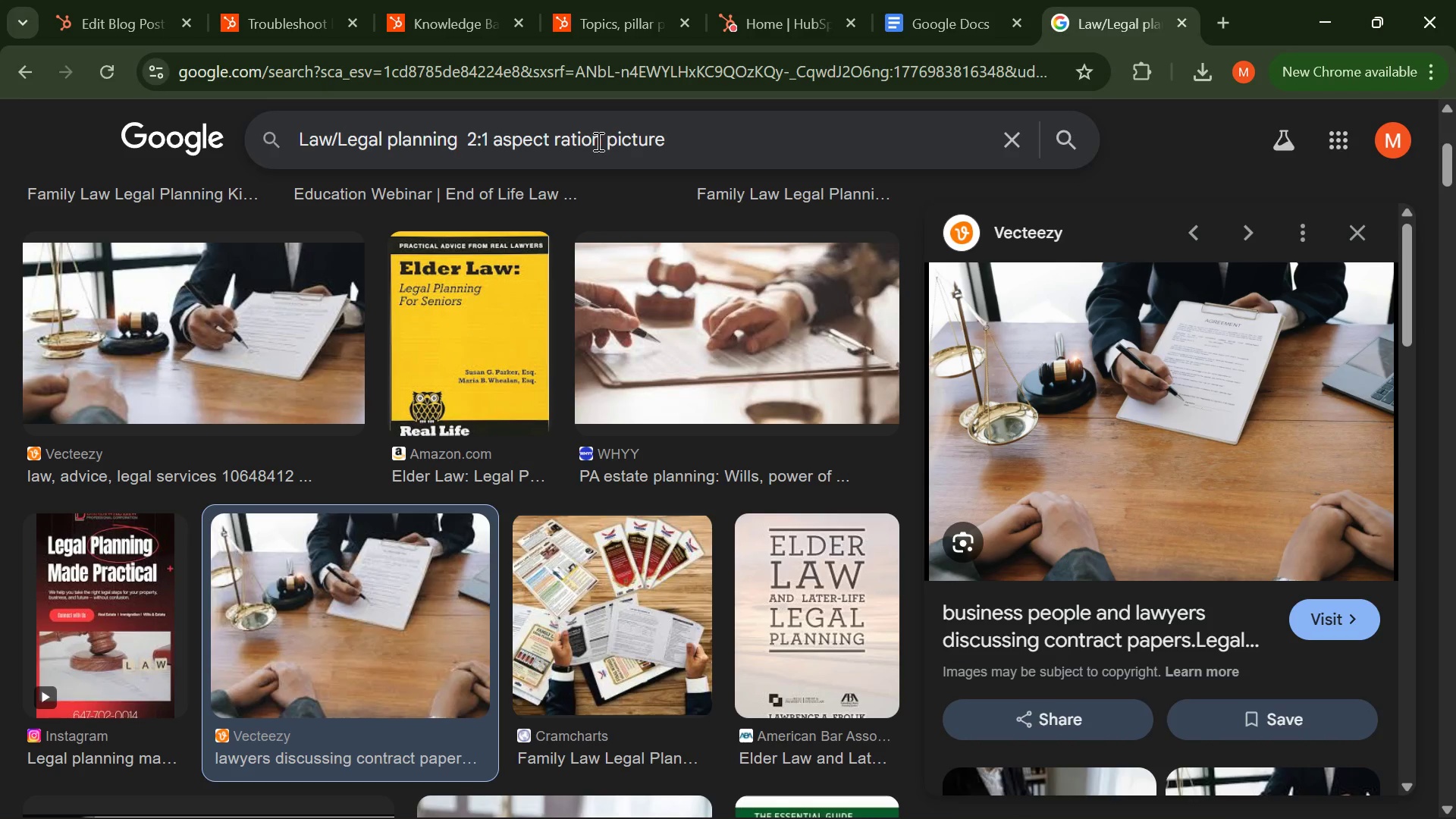 
key(Enter)
 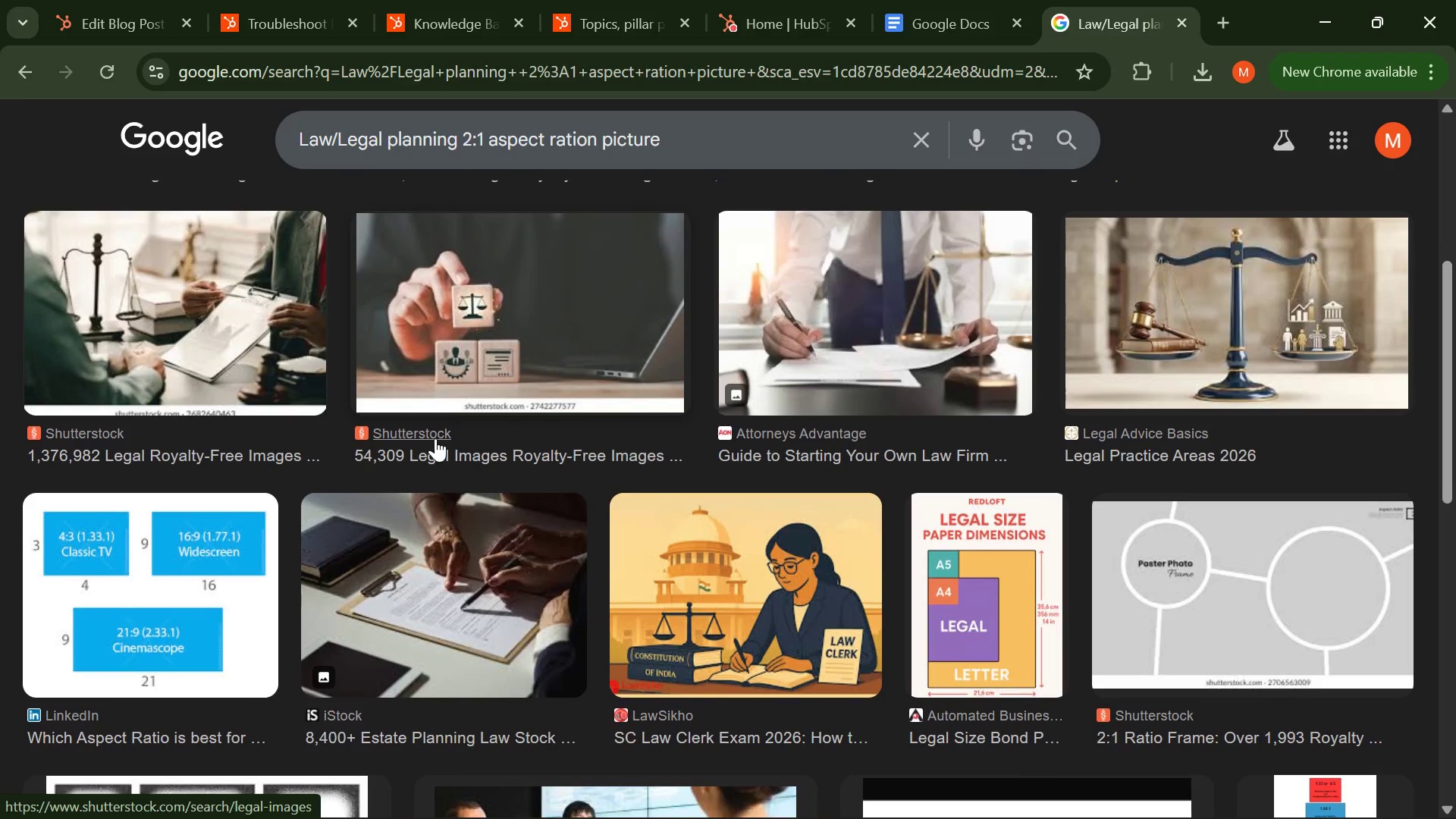 
wait(7.26)
 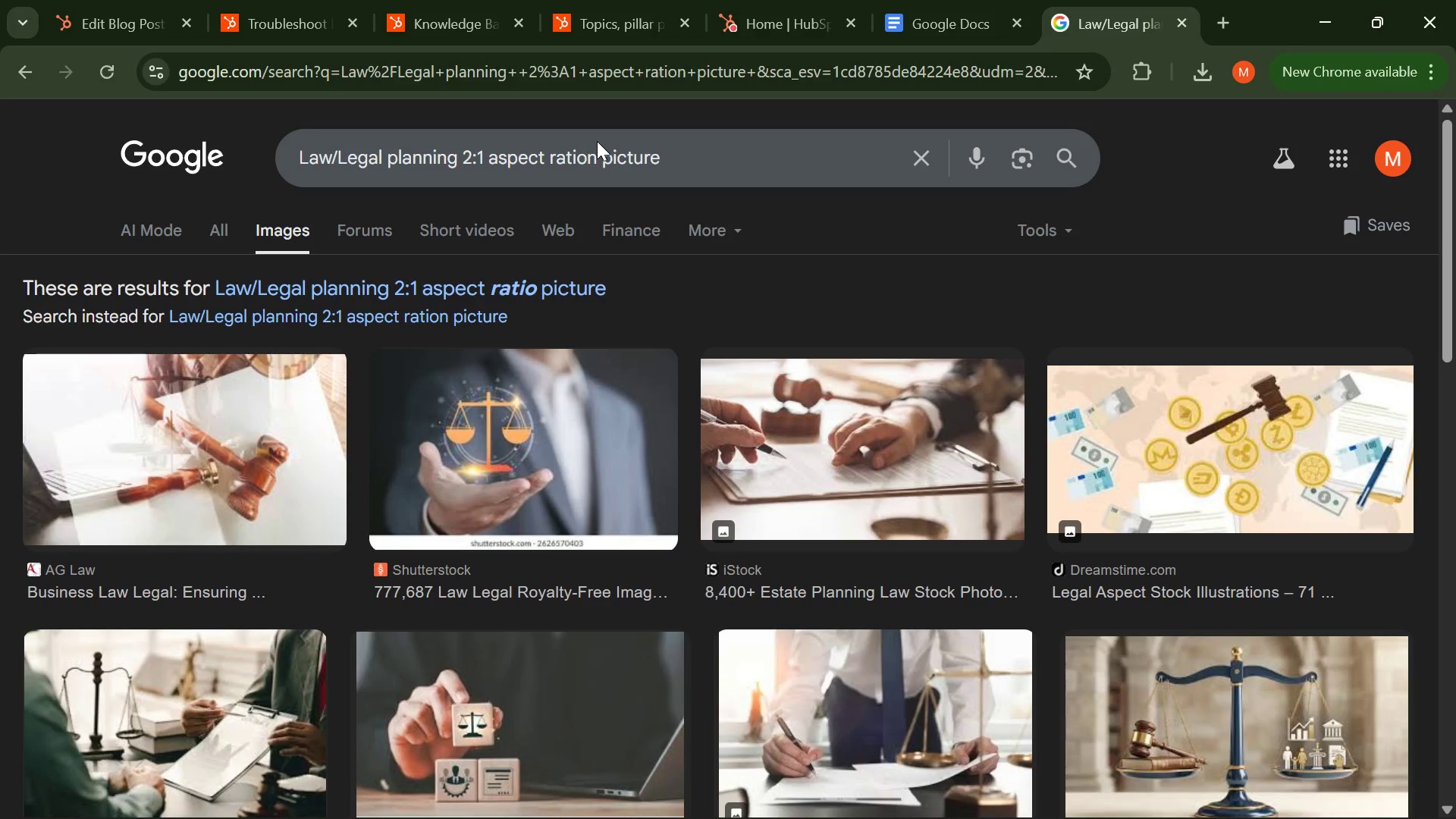 
left_click([457, 498])
 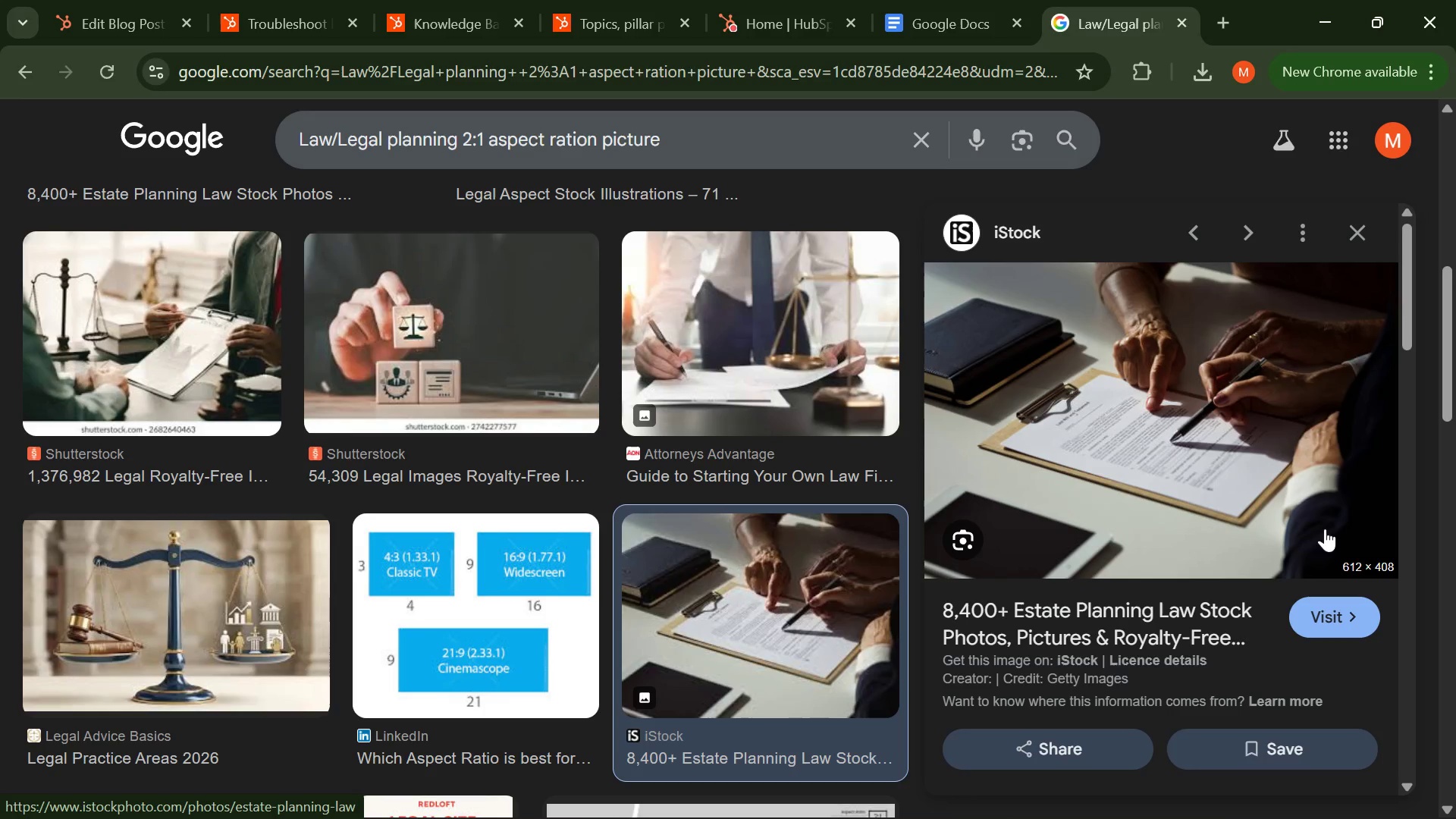 
right_click([1219, 399])
 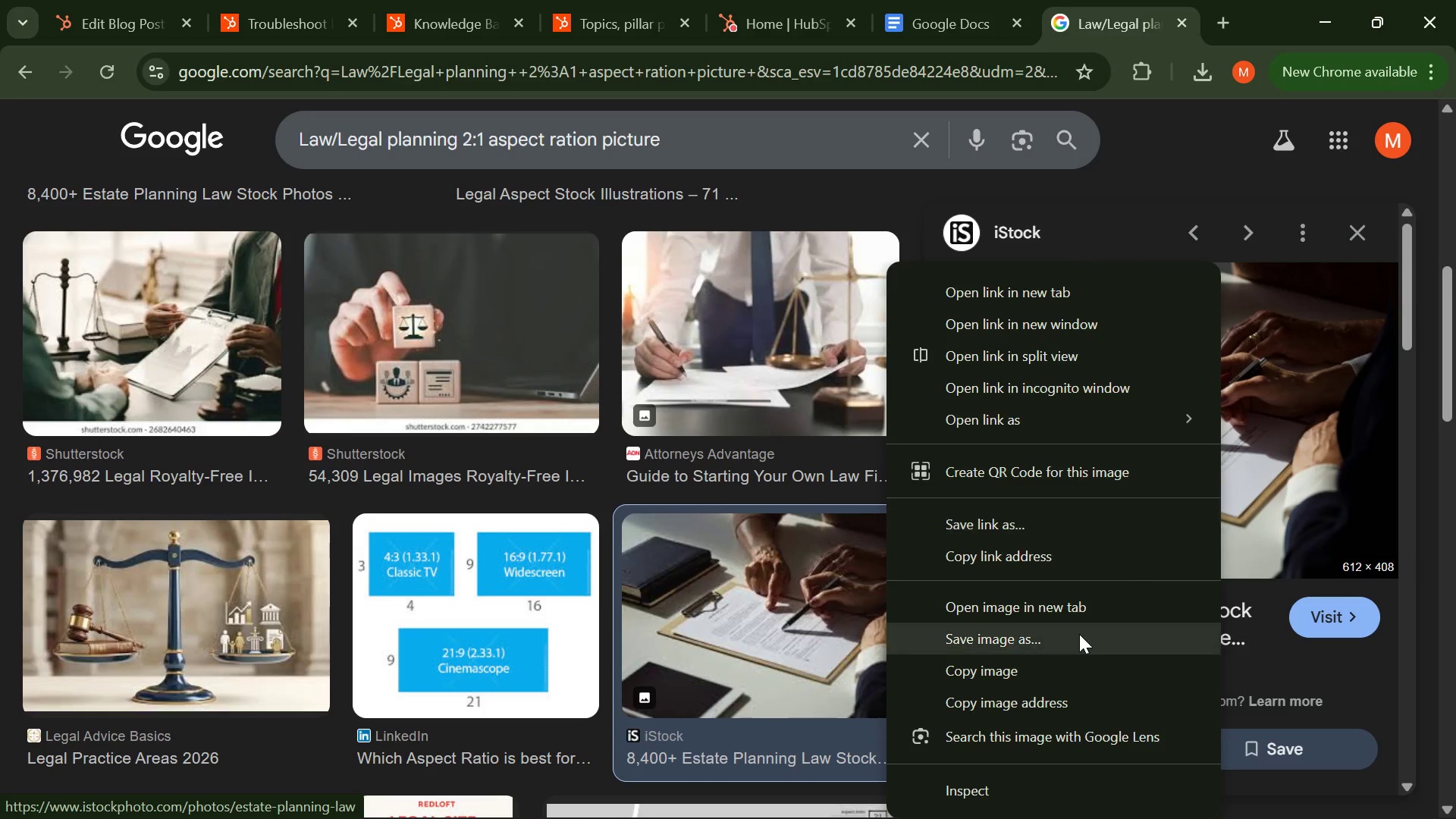 
scroll: coordinate [1079, 634], scroll_direction: down, amount: 2.0
 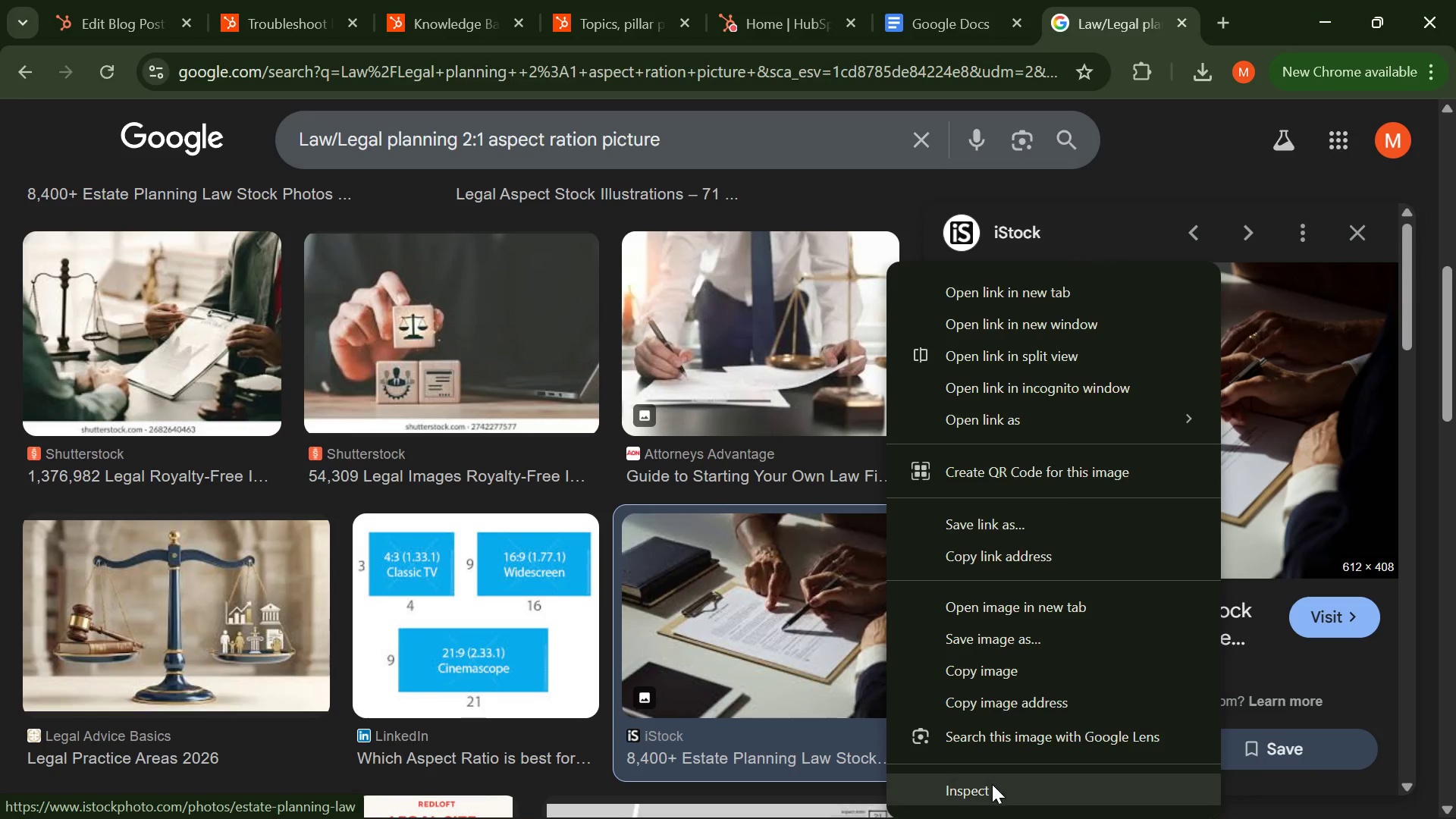 
left_click([992, 784])
 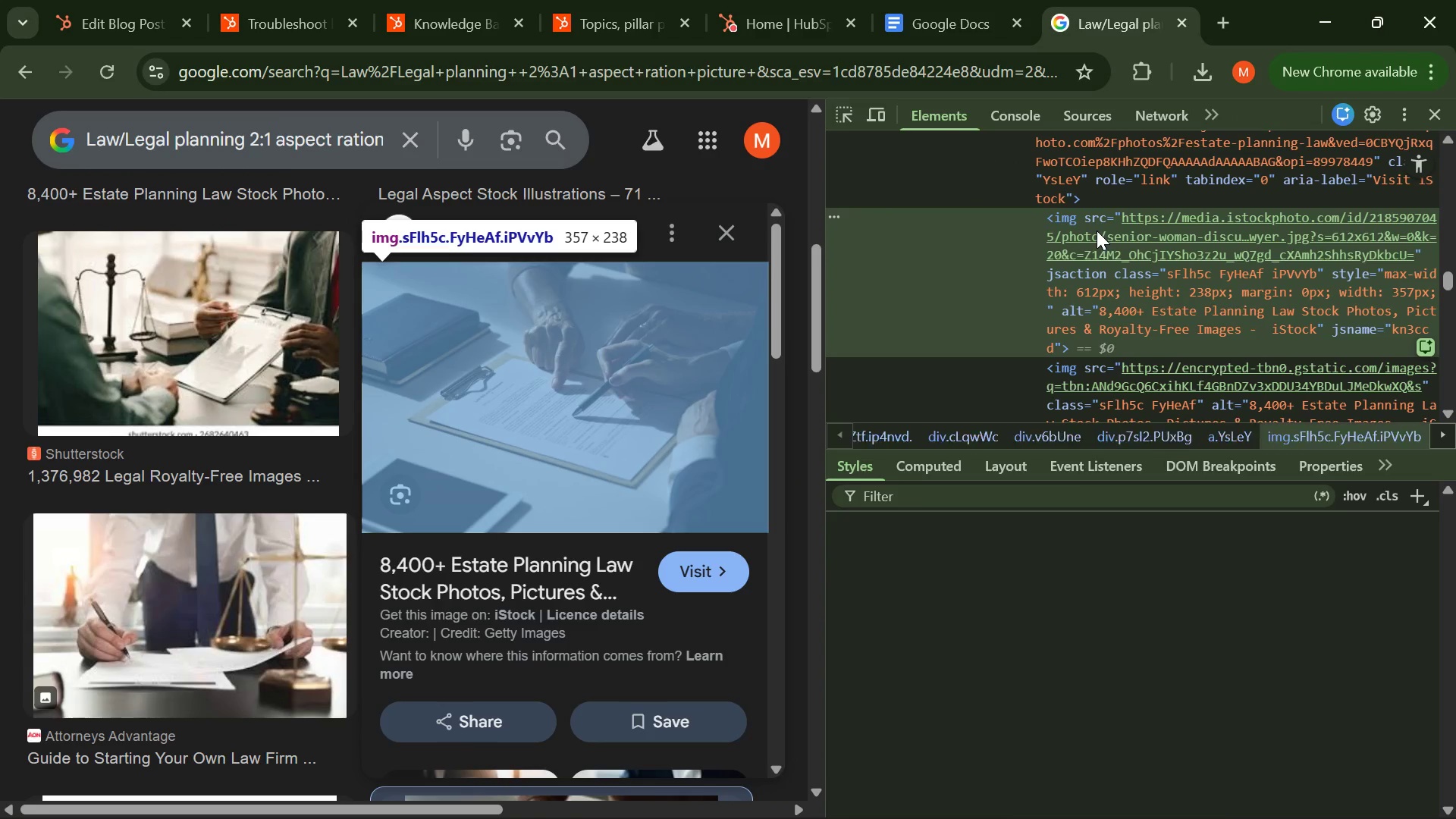 
mouse_move([1053, 573])
 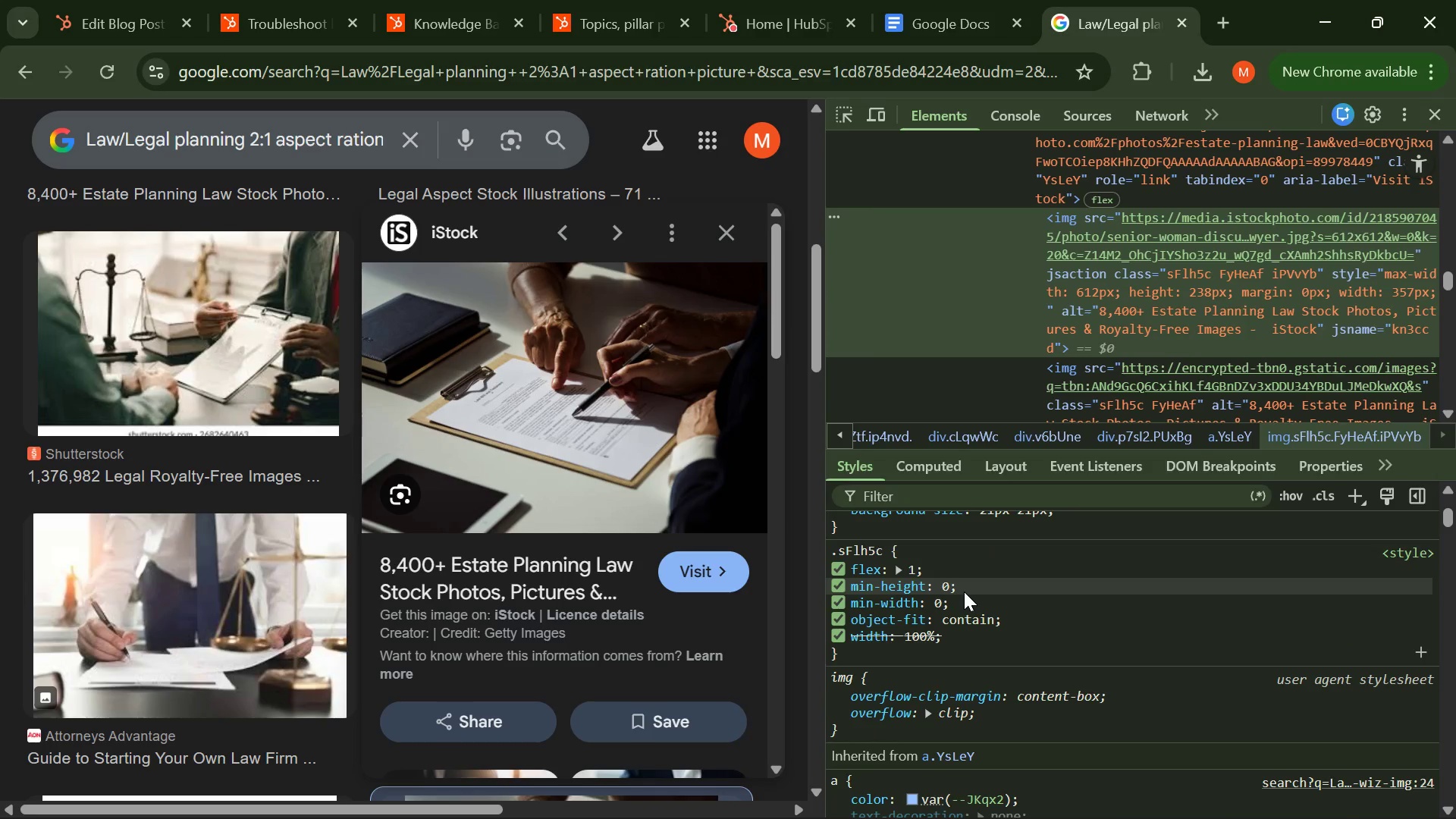 
wait(7.03)
 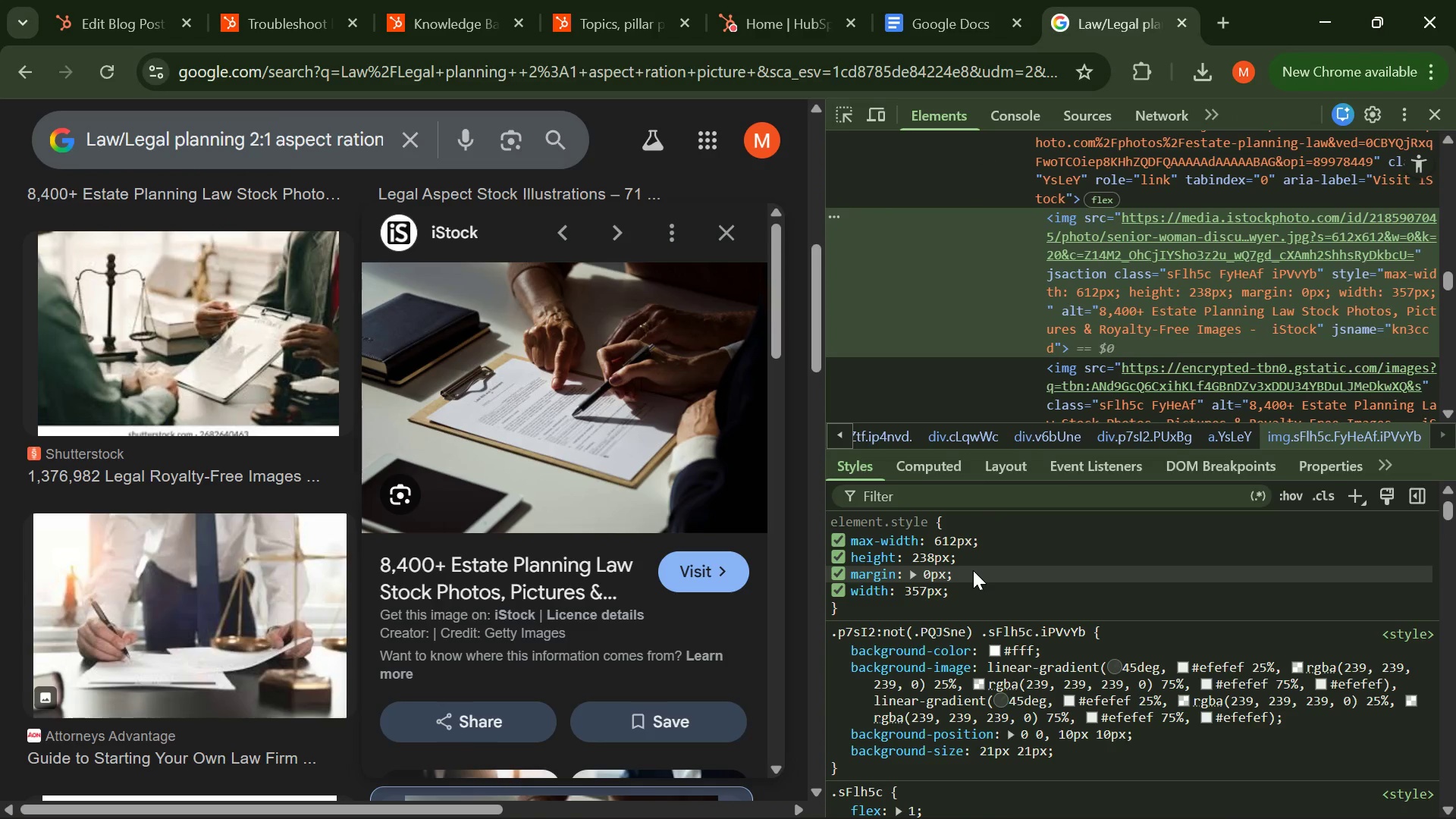 
left_click([1429, 113])
 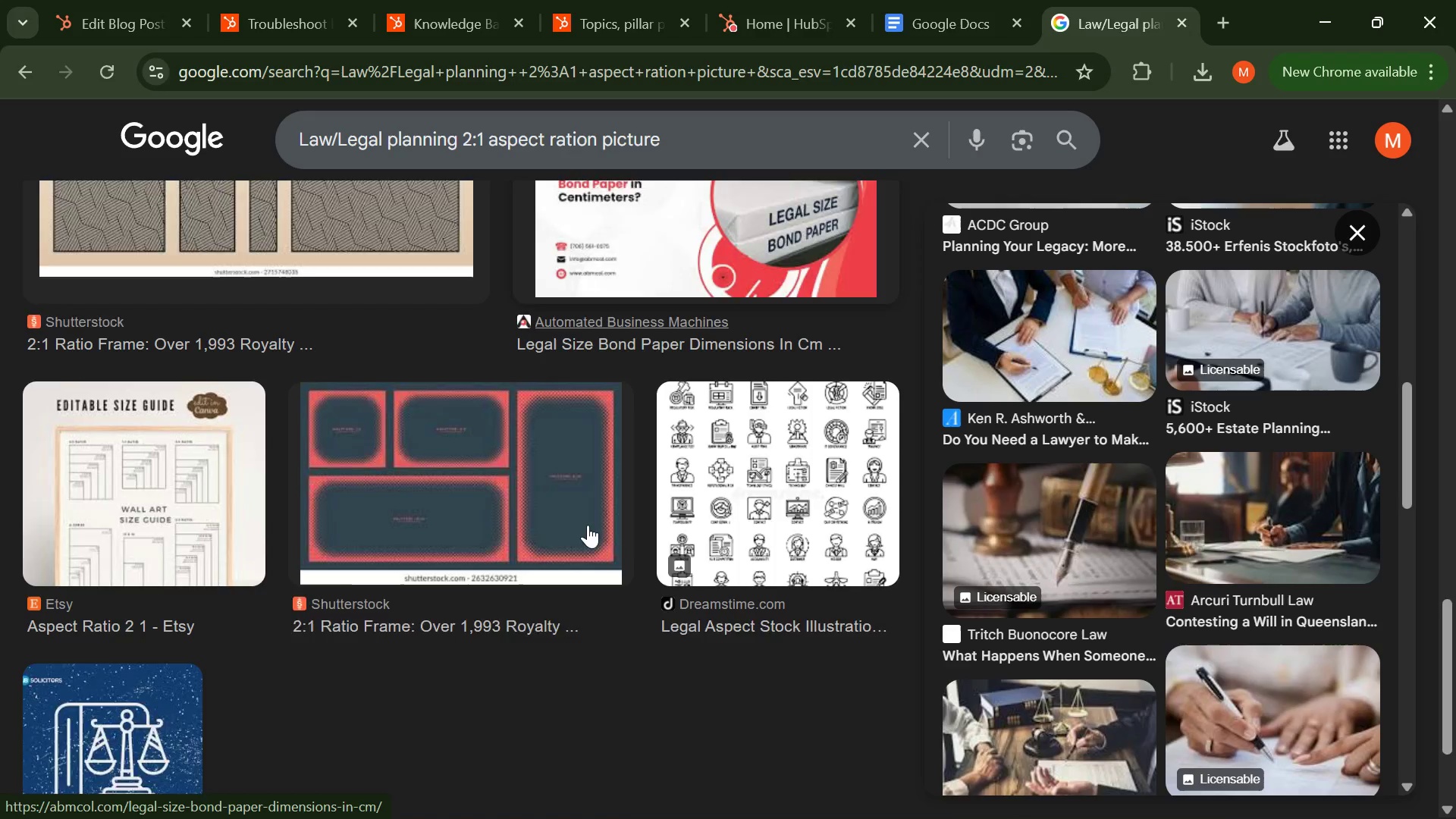 
wait(7.66)
 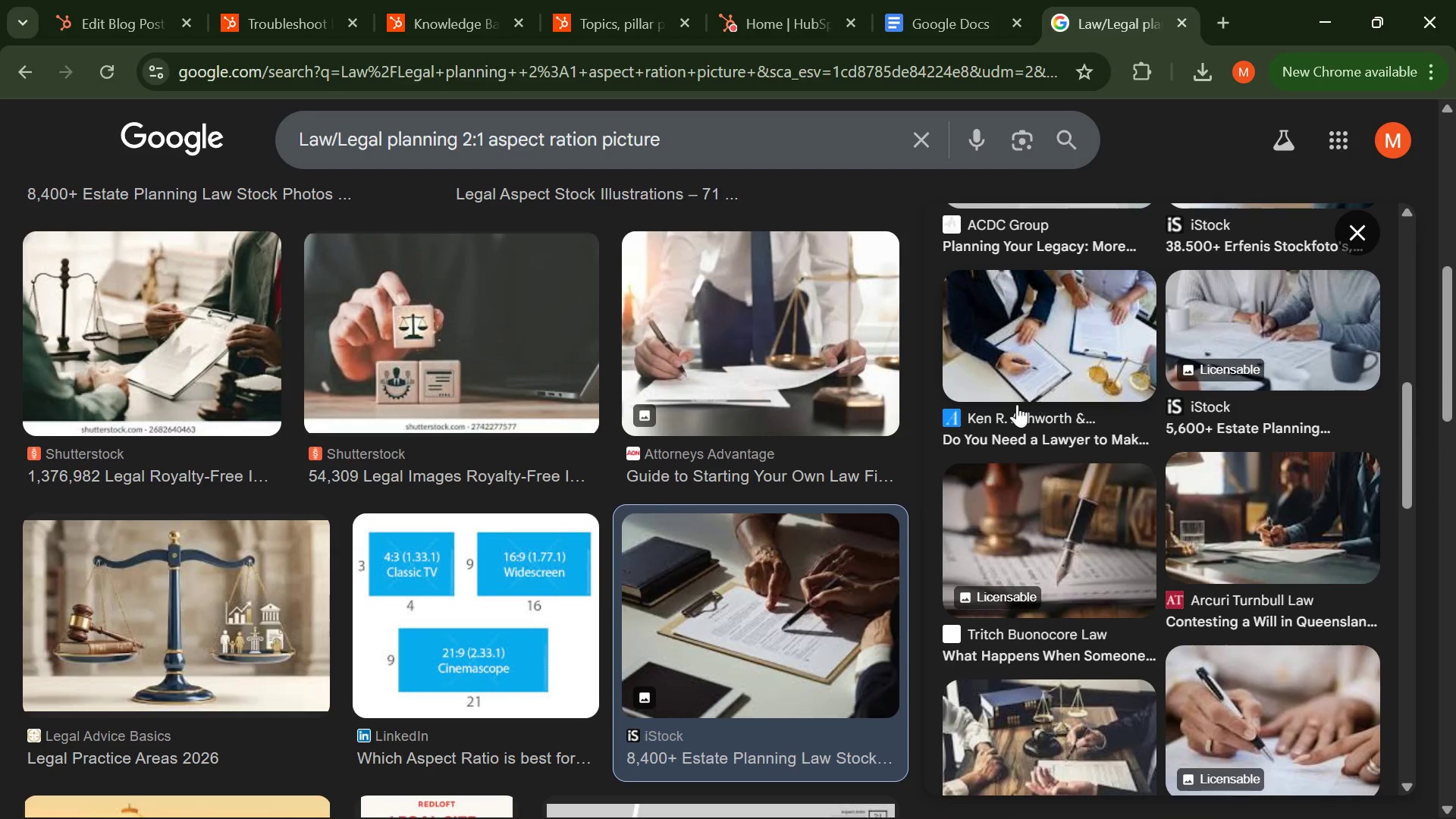 
left_click_drag(start_coordinate=[689, 136], to_coordinate=[460, 136])
 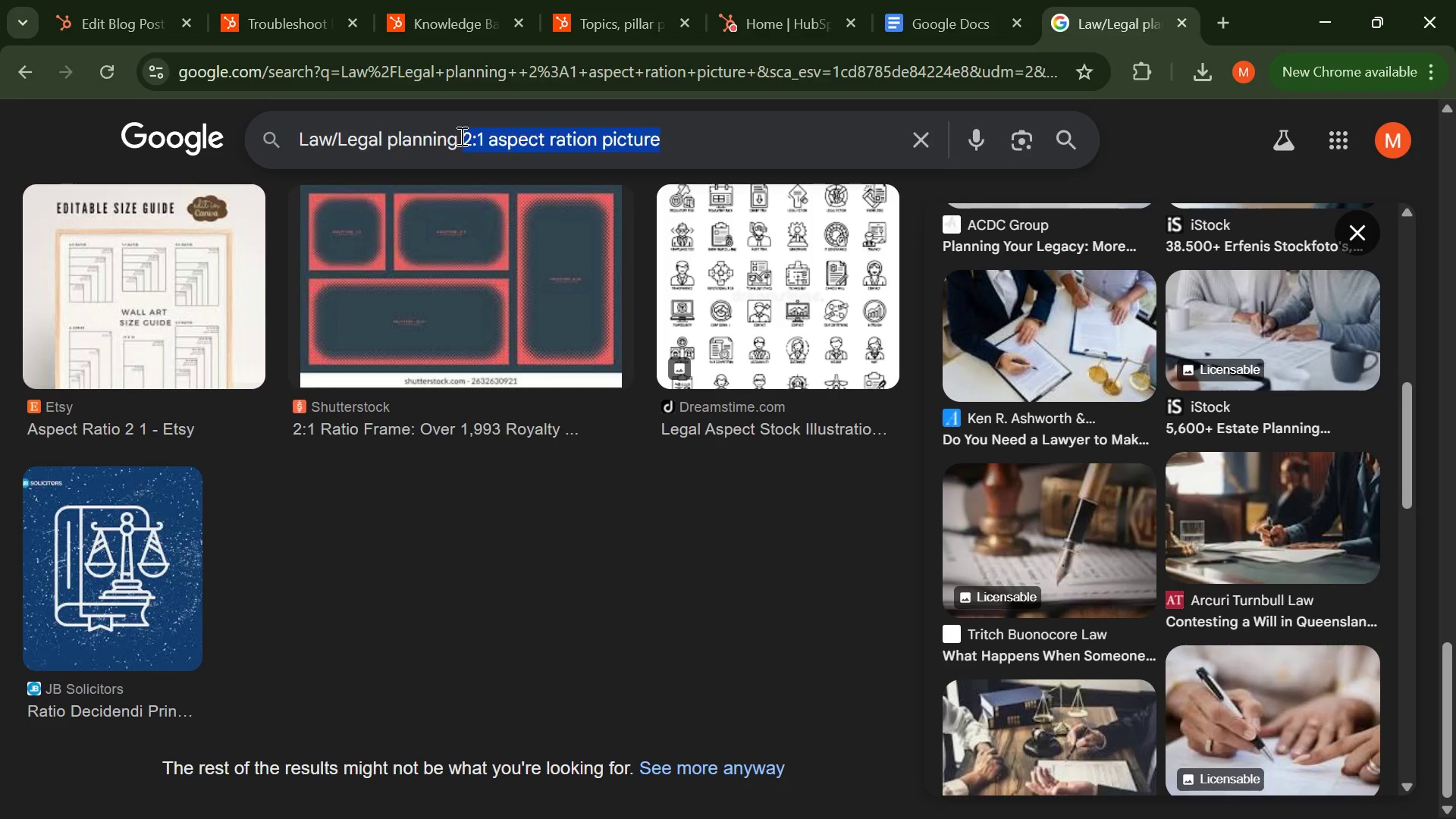 
type(facebook post )
 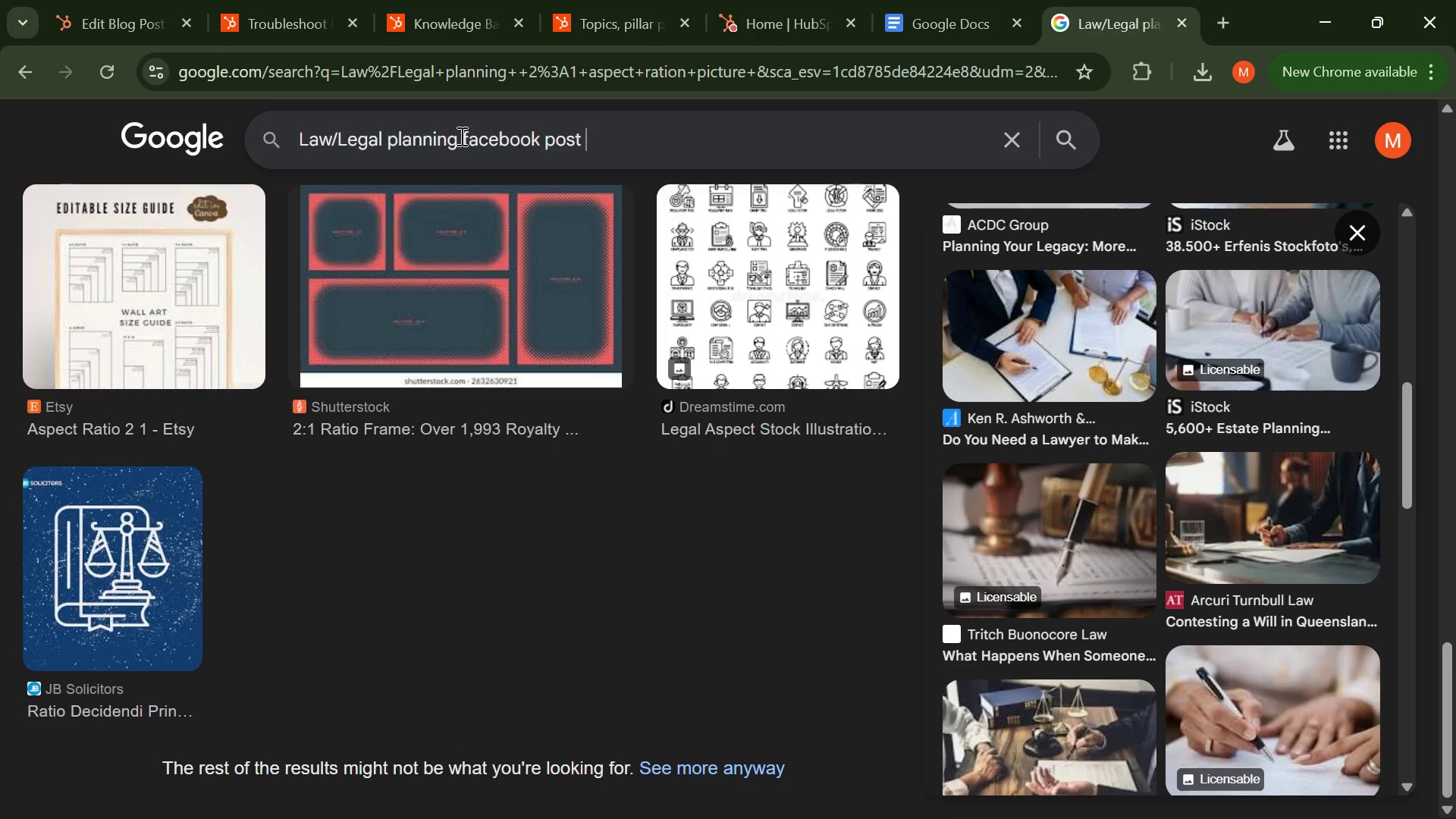 
key(Enter)
 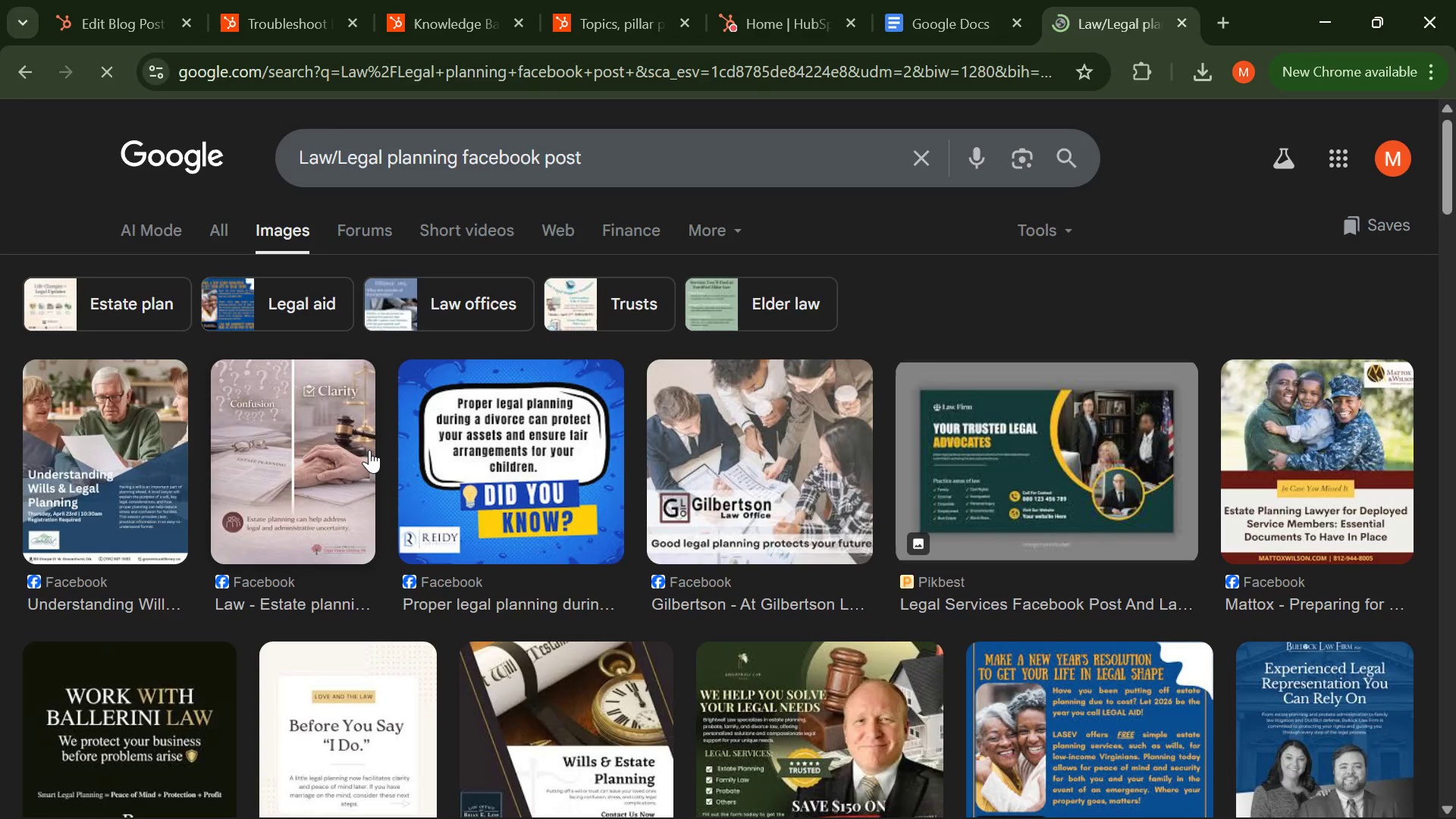 
left_click([303, 474])
 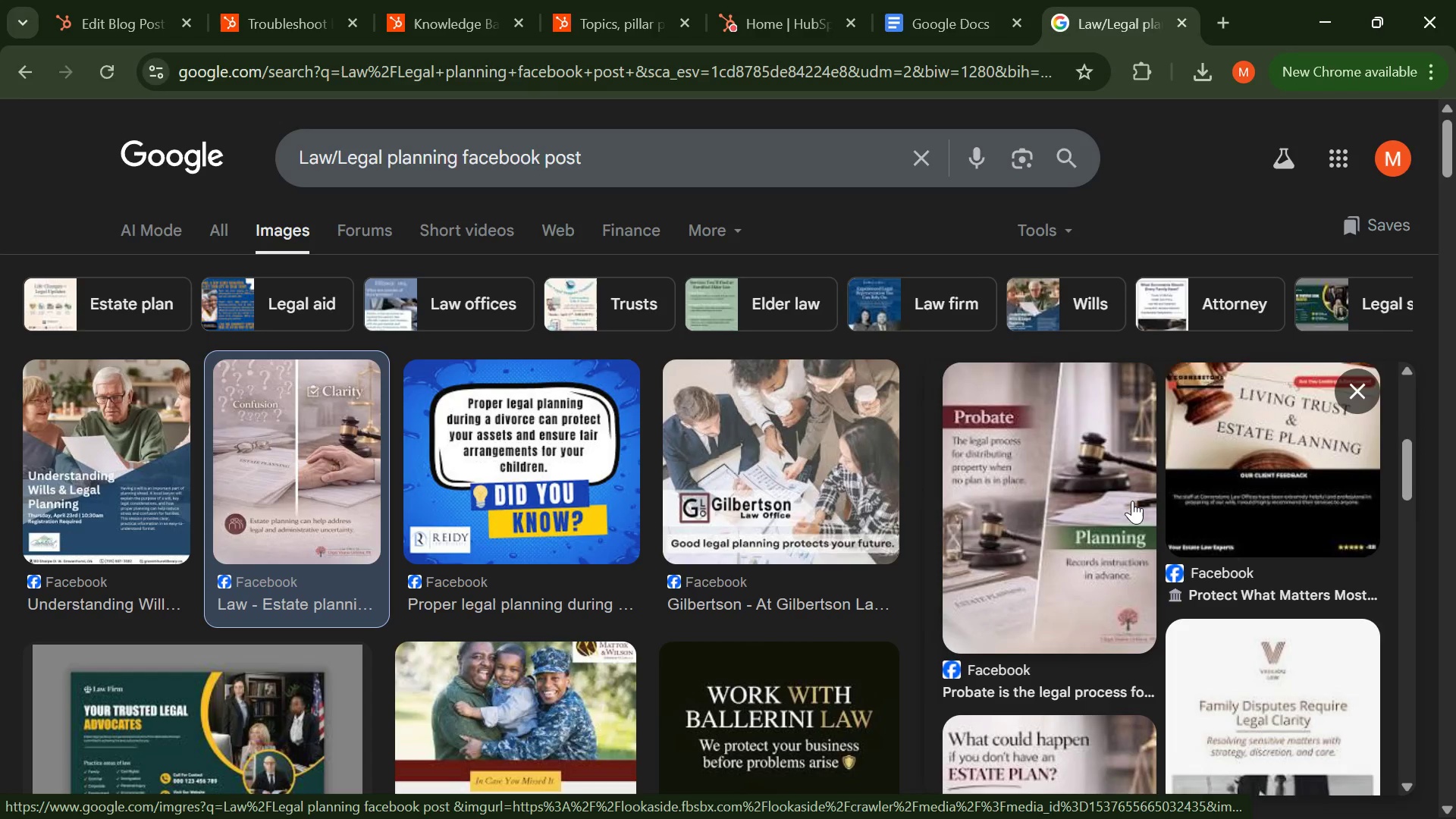 
left_click([1056, 502])
 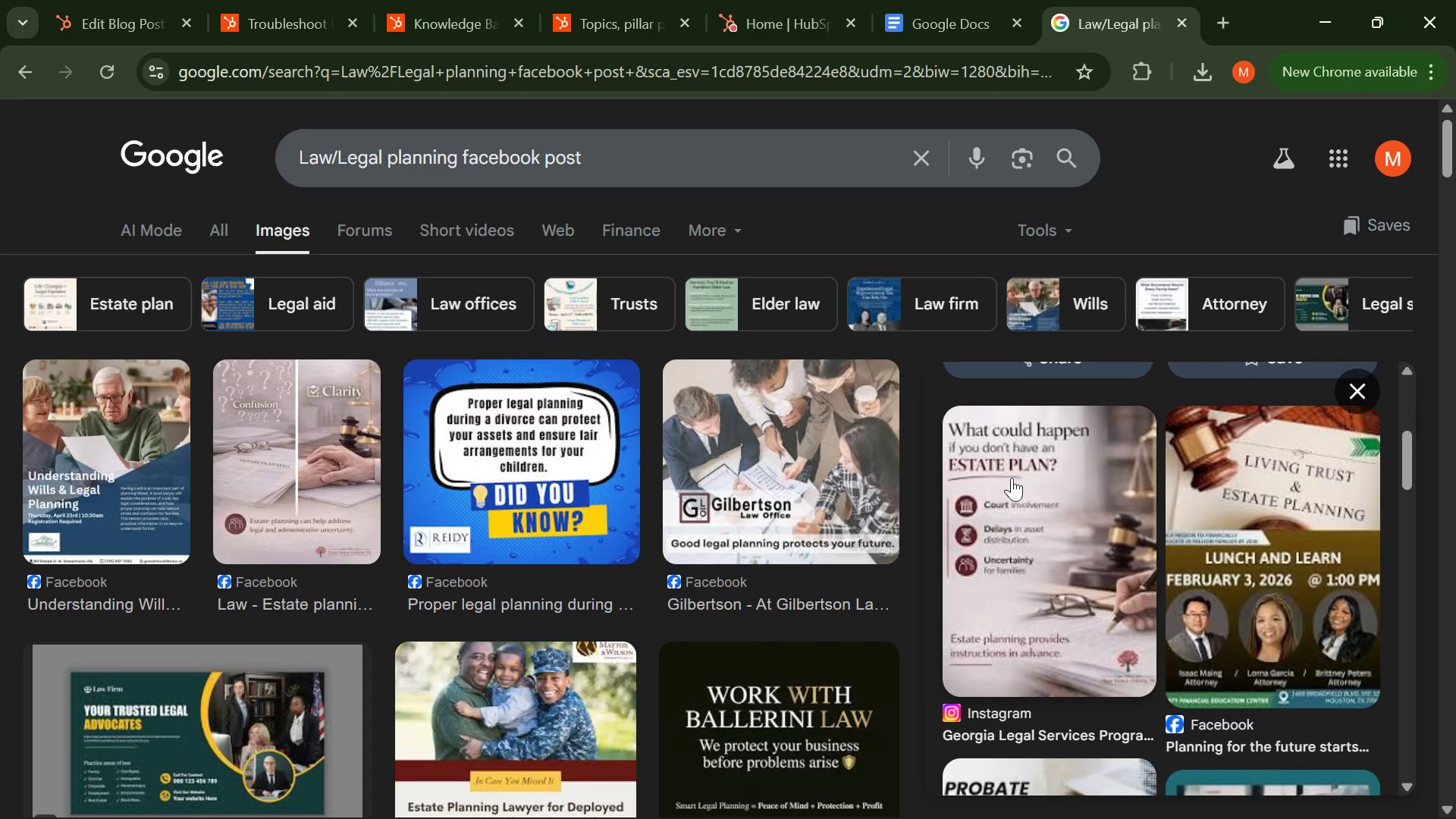 
left_click([1034, 566])
 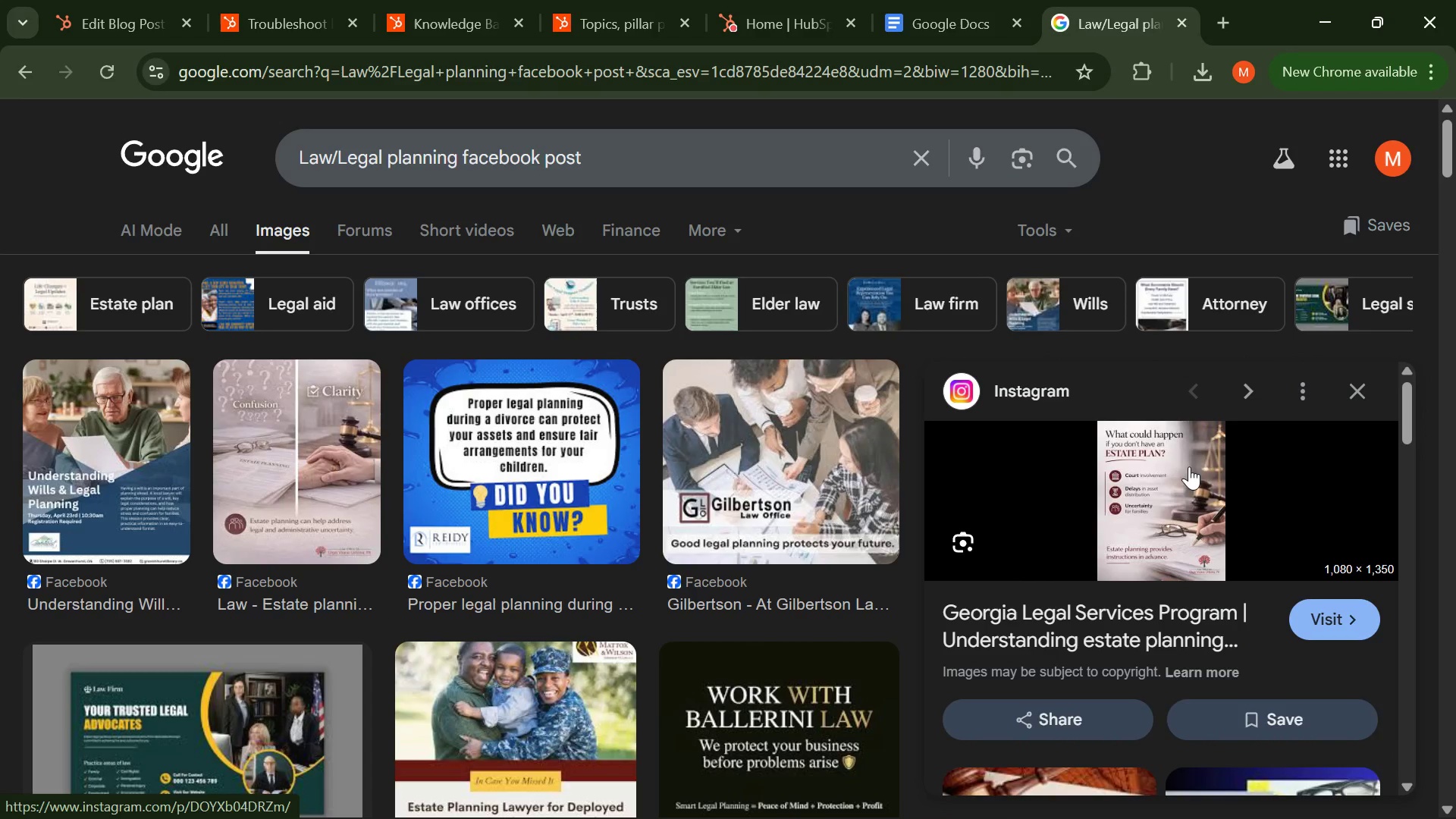 
right_click([1199, 460])
 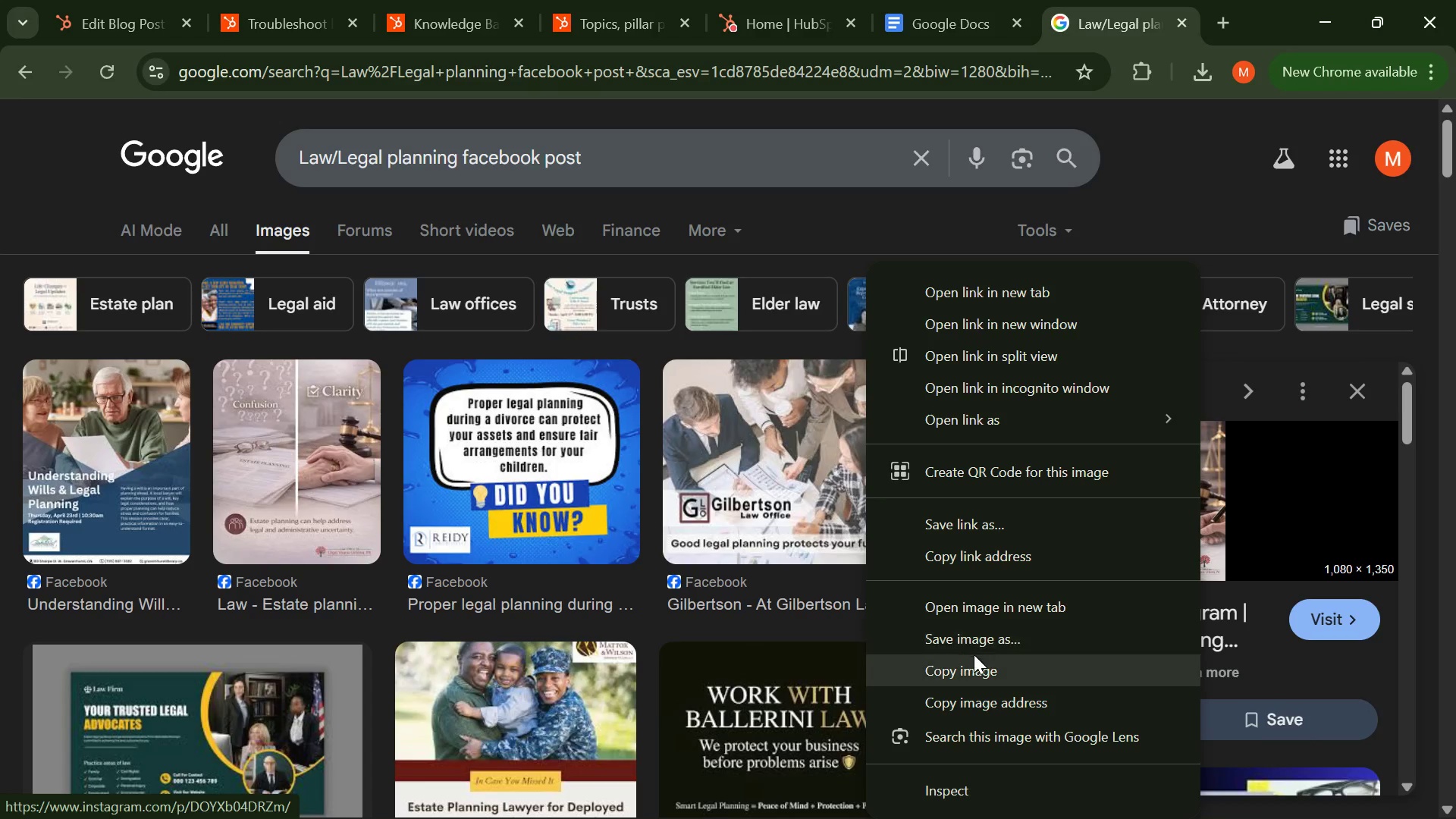 
left_click([969, 664])
 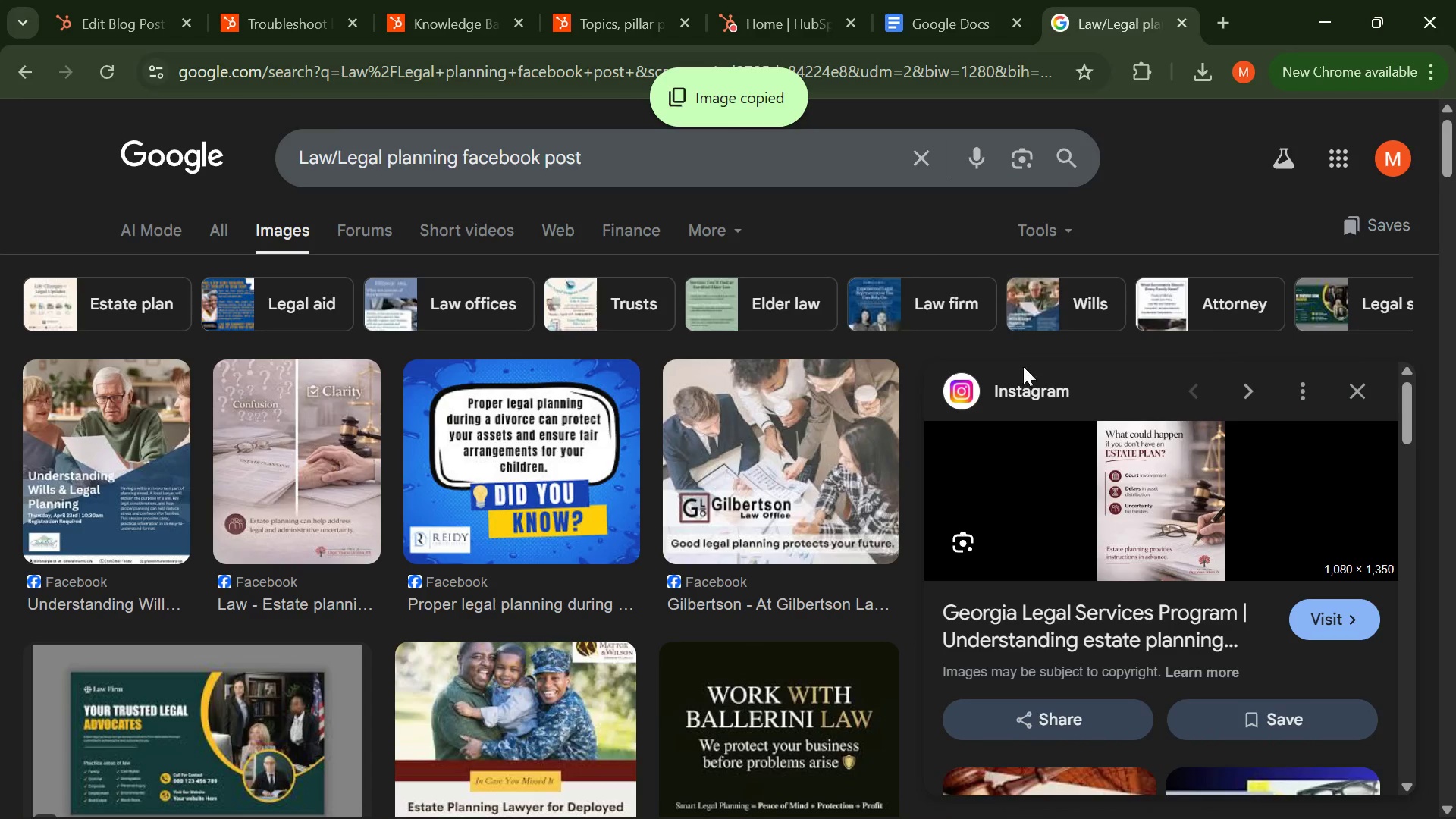 
right_click([1081, 444])
 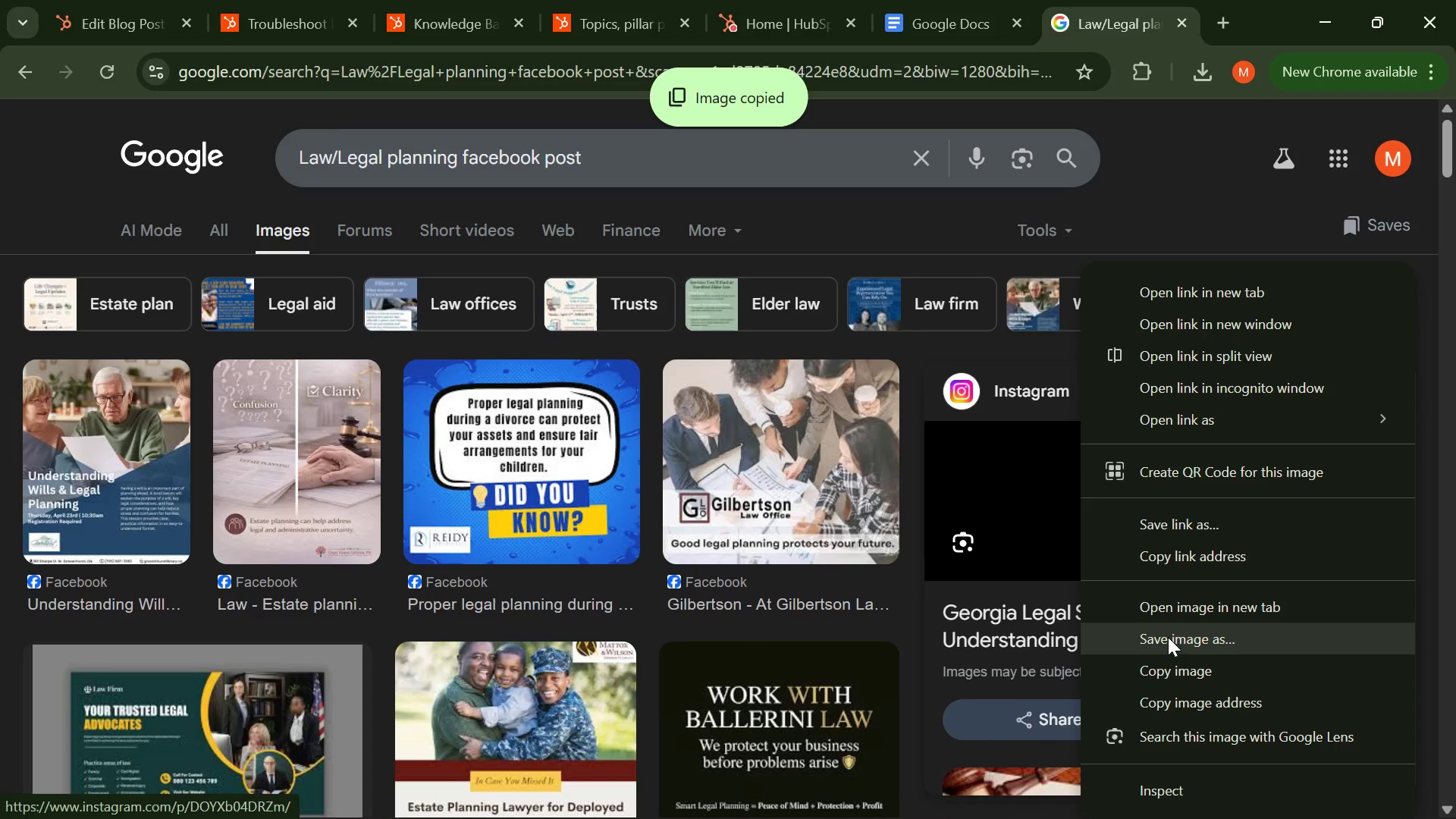 
left_click([1167, 638])
 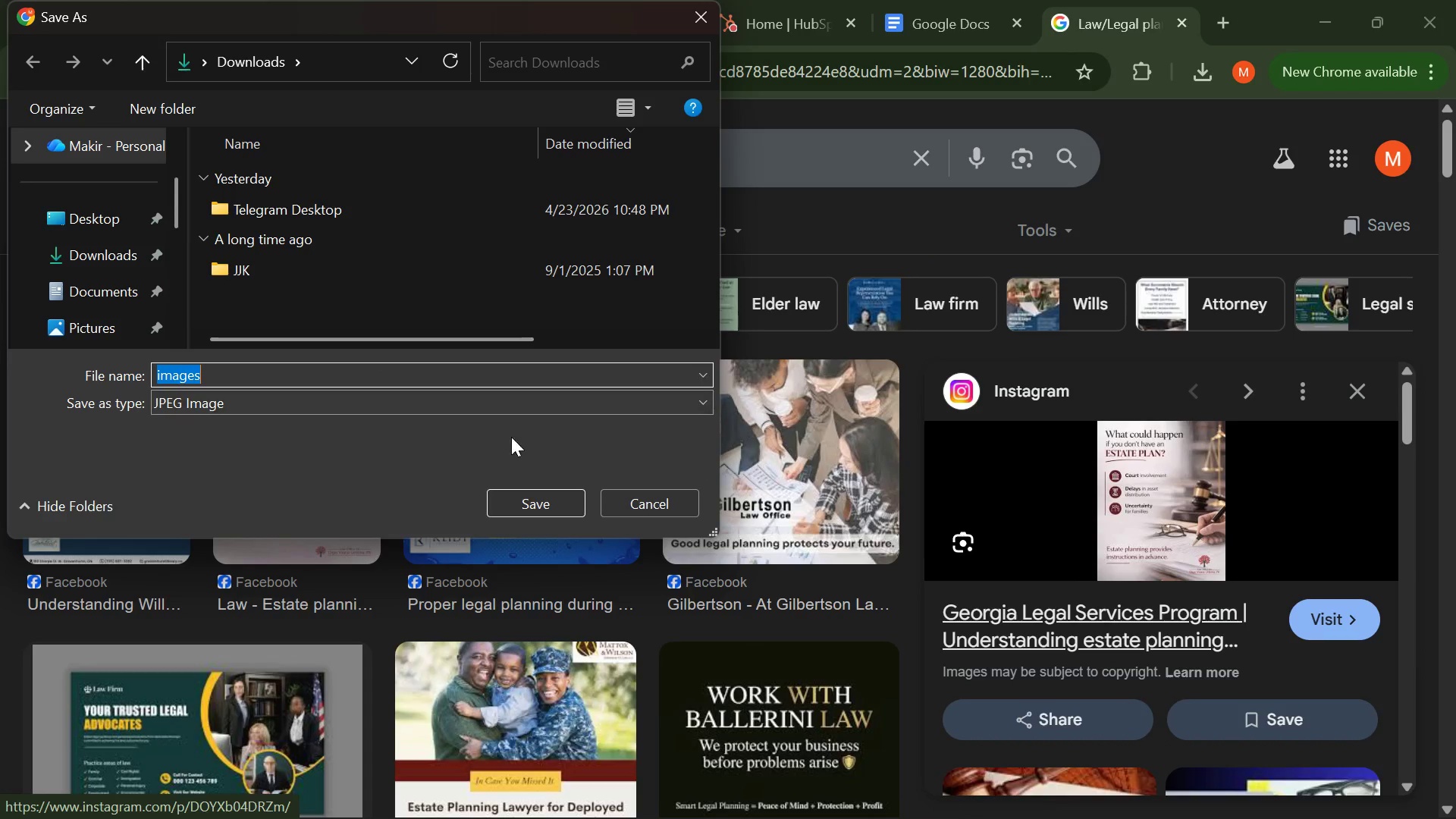 
left_click([541, 491])
 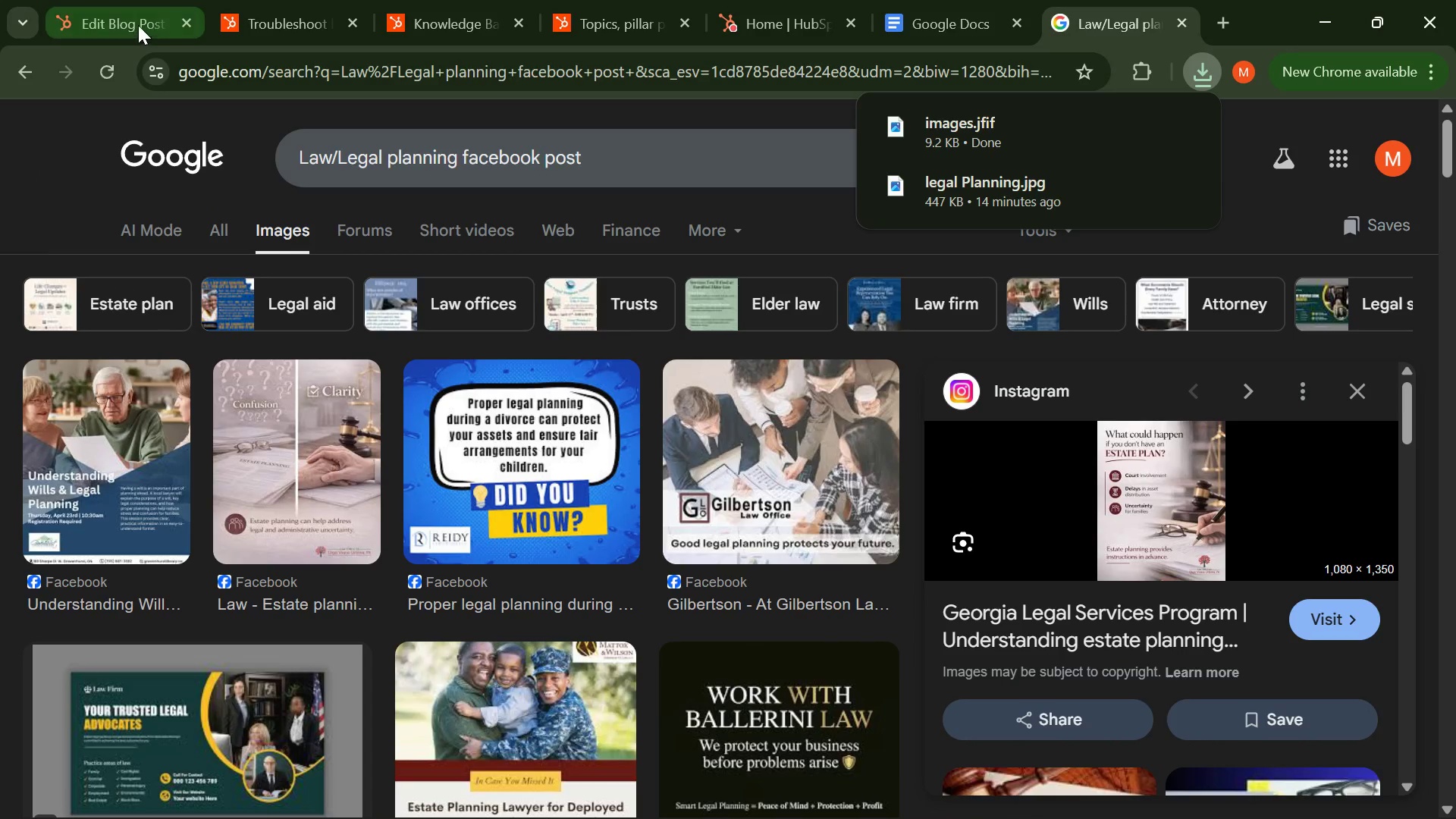 
left_click([107, 18])
 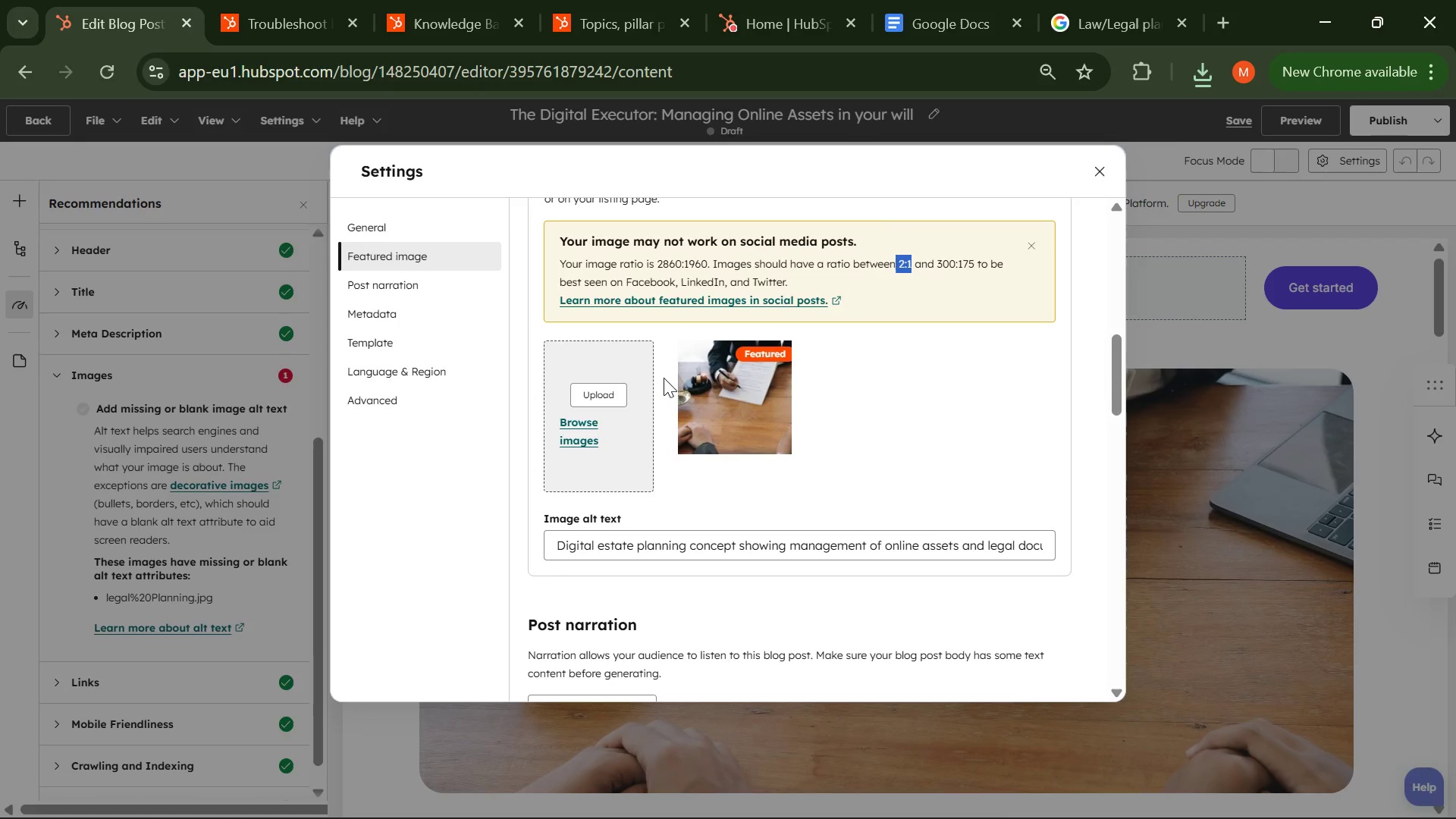 
left_click([744, 403])
 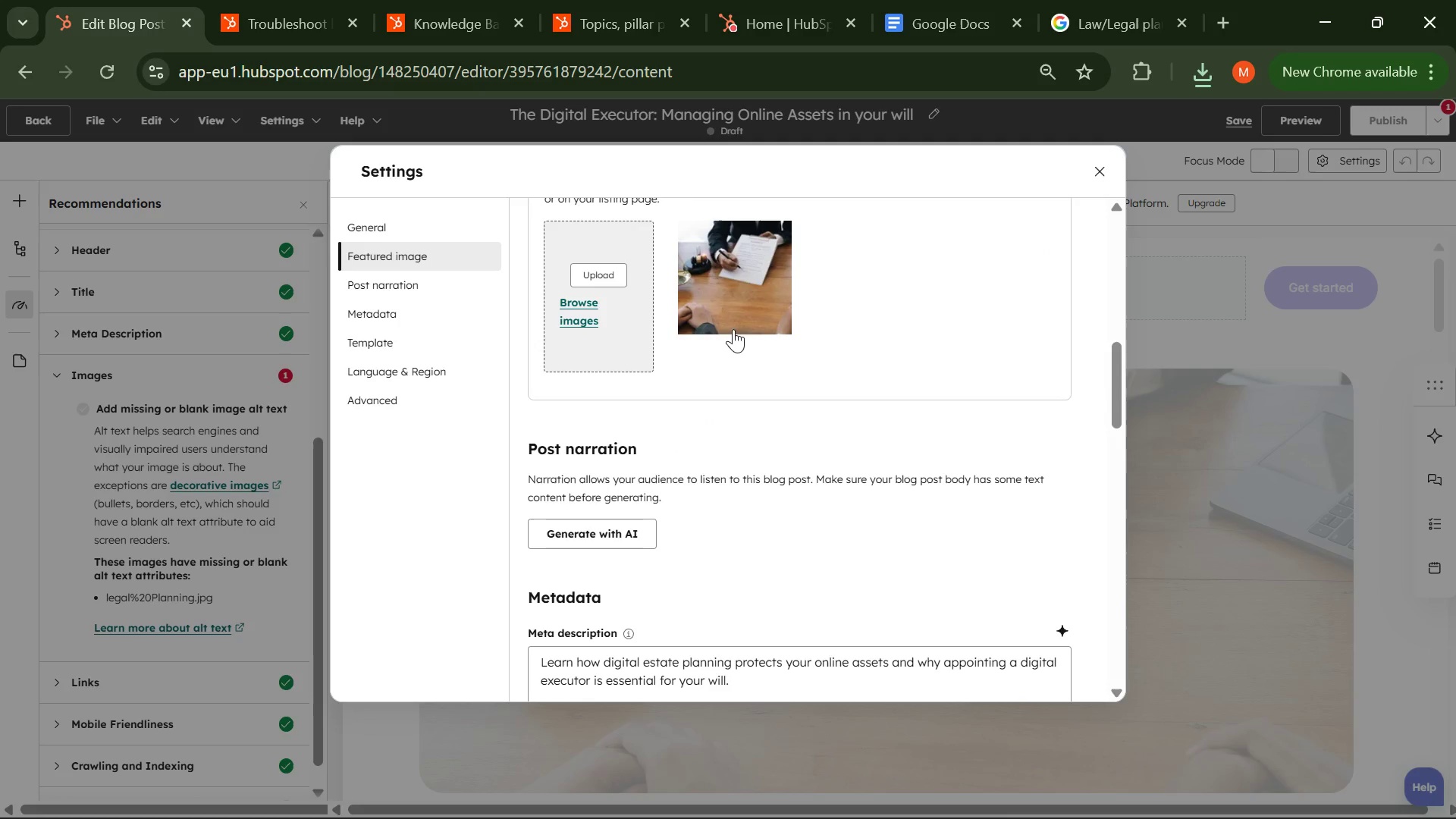 
left_click_drag(start_coordinate=[736, 295], to_coordinate=[716, 332])
 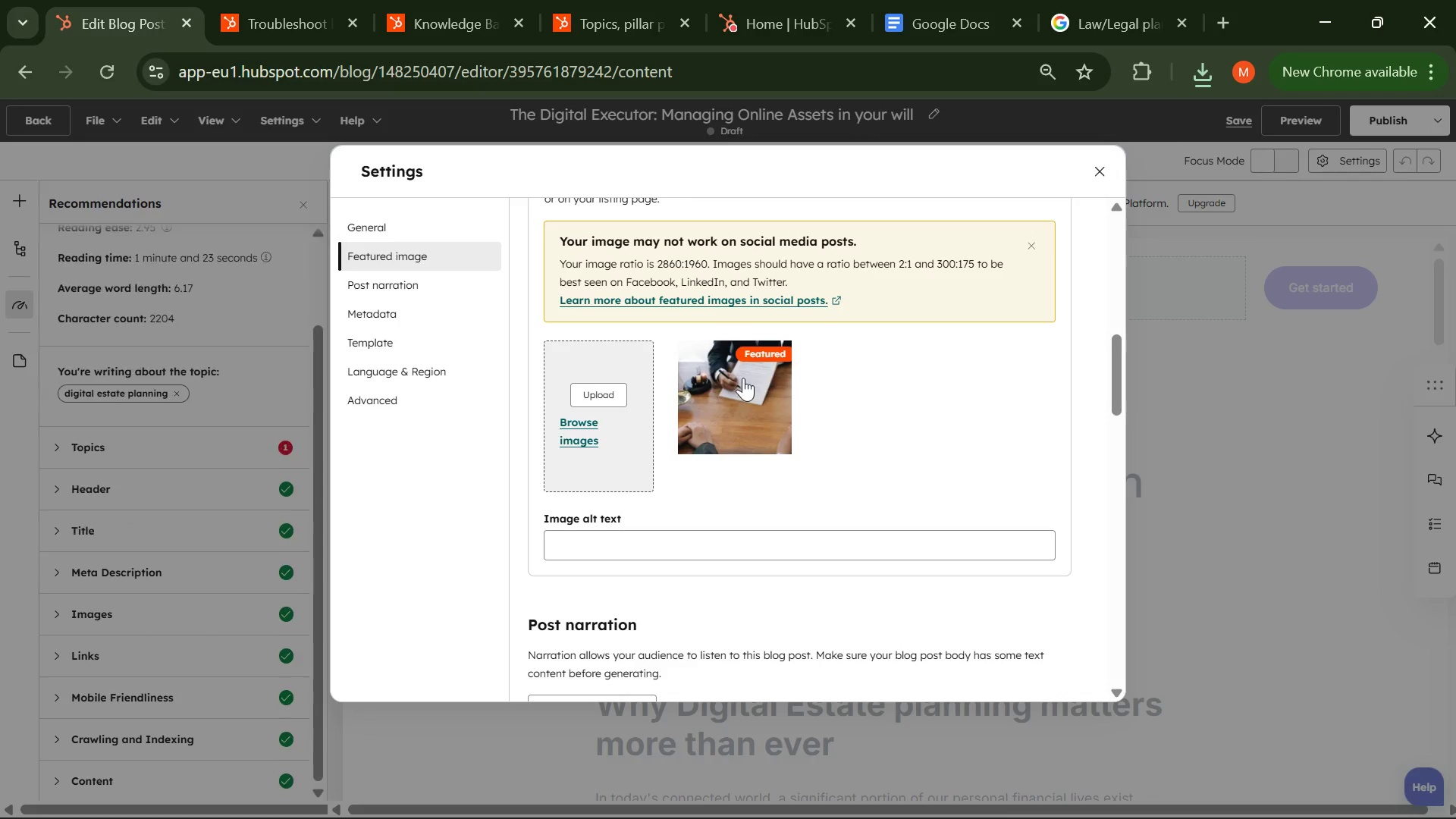 
right_click([743, 382])
 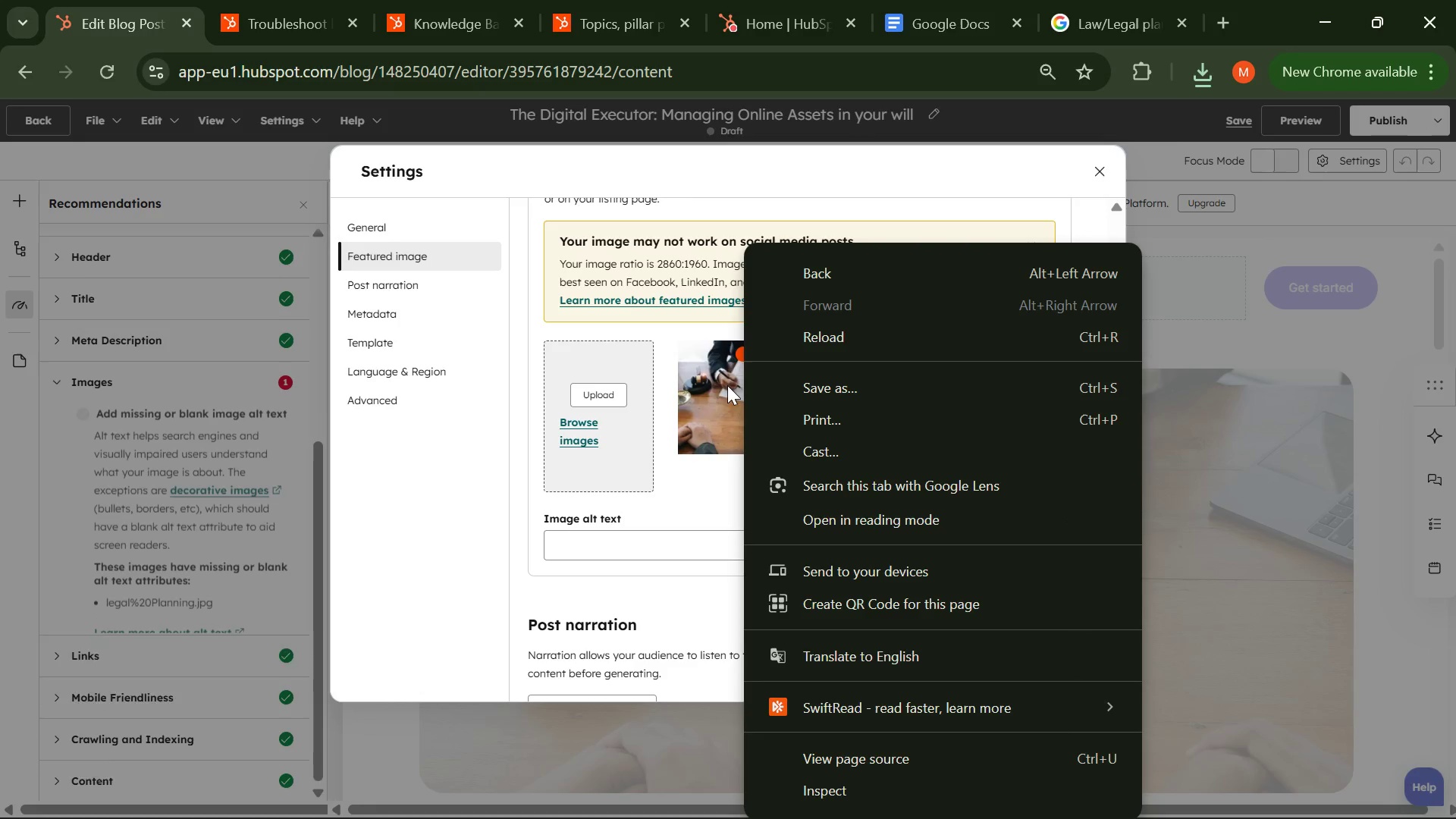 
left_click([721, 387])
 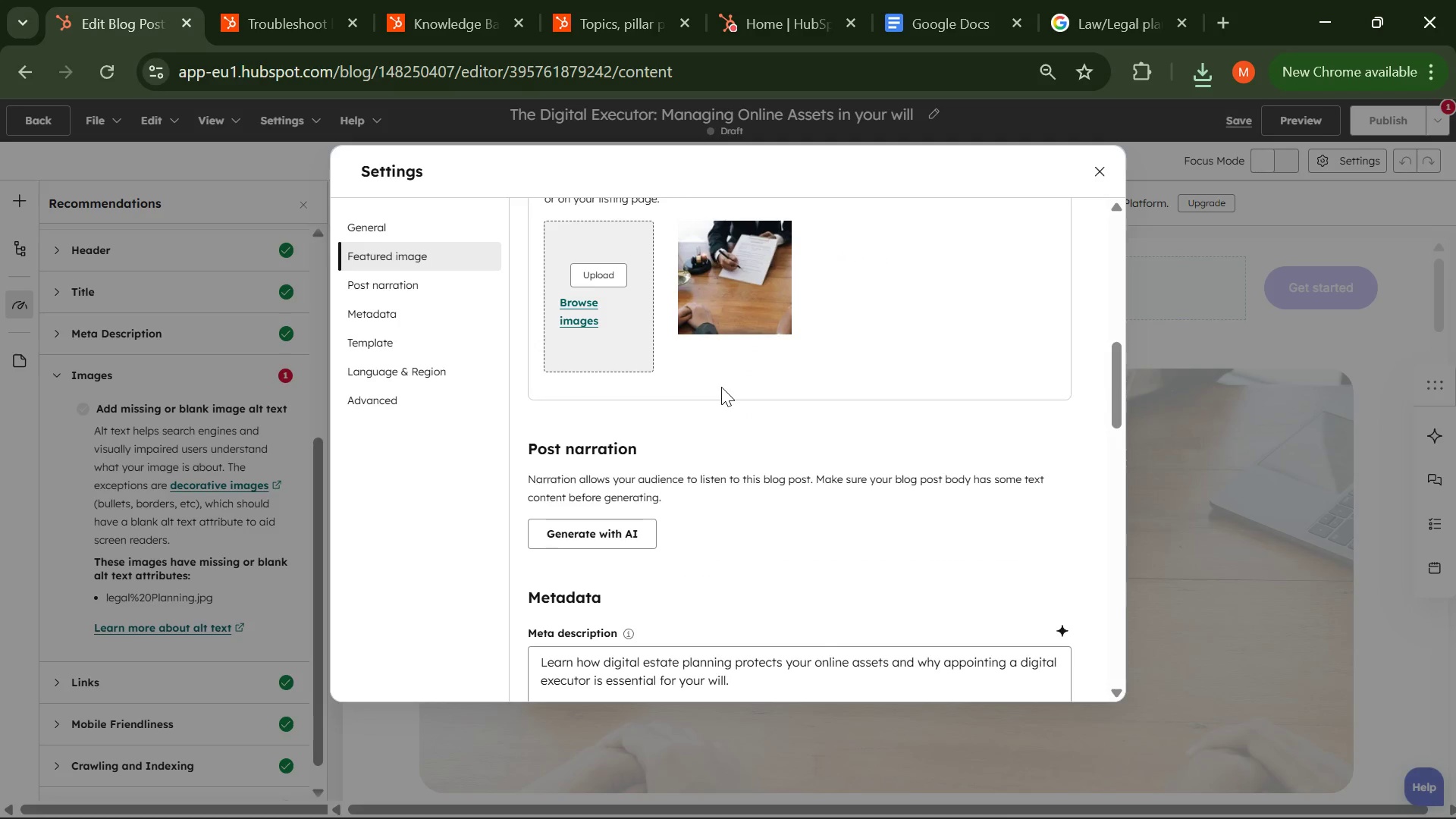 
scroll: coordinate [724, 357], scroll_direction: down, amount: 5.0
 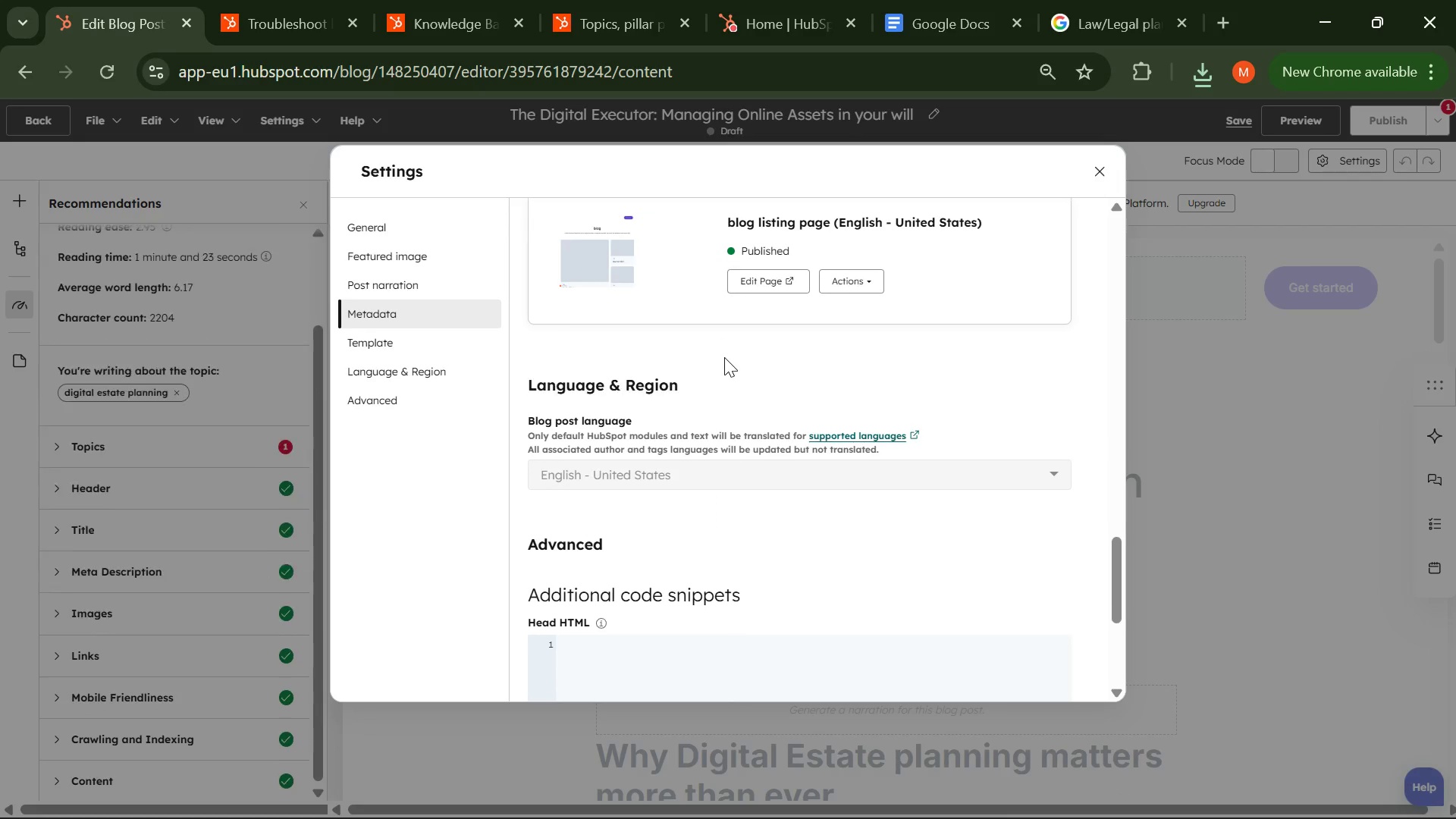 
scroll: coordinate [724, 357], scroll_direction: up, amount: 11.0
 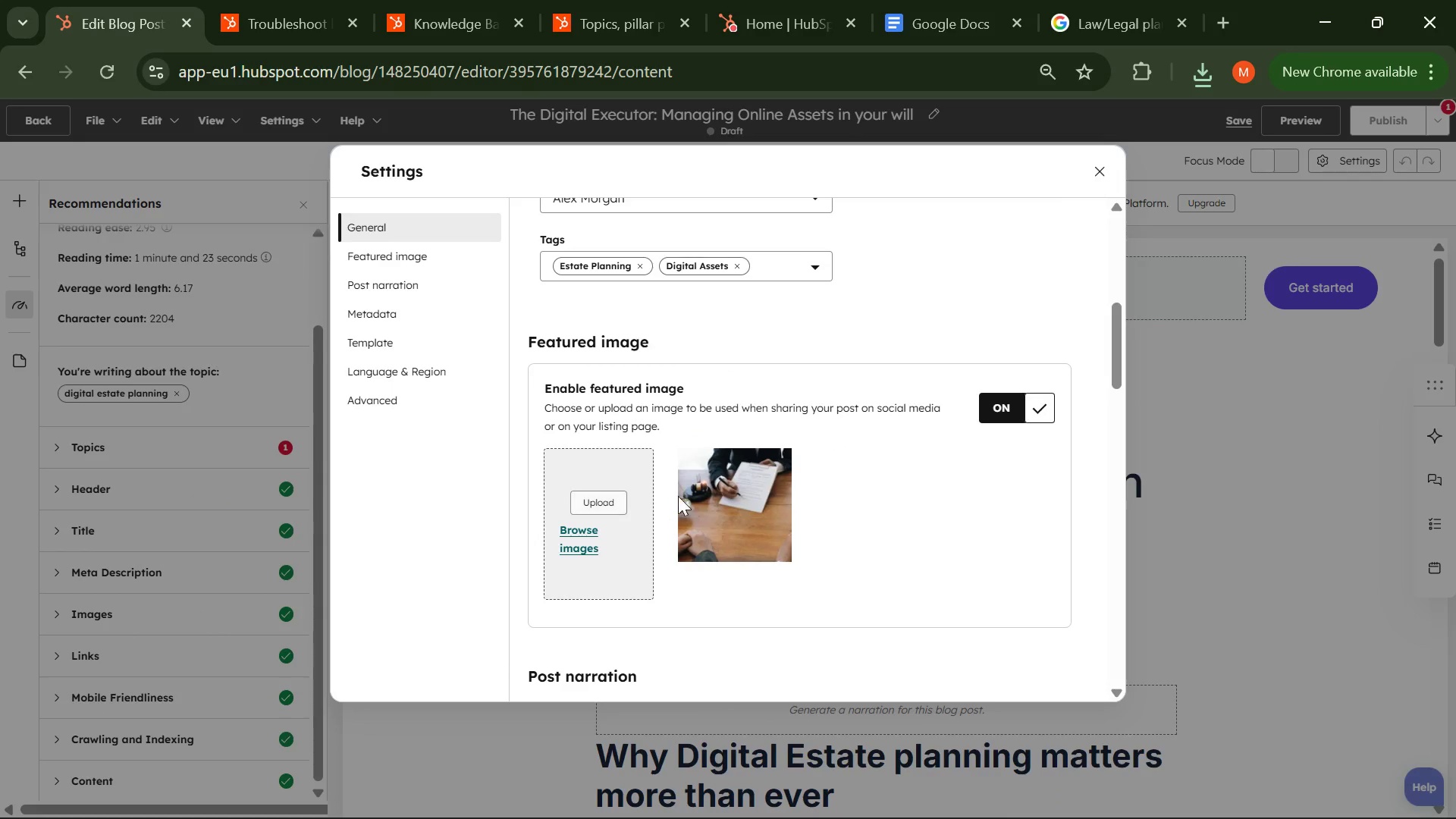 
left_click_drag(start_coordinate=[714, 492], to_coordinate=[703, 523])
 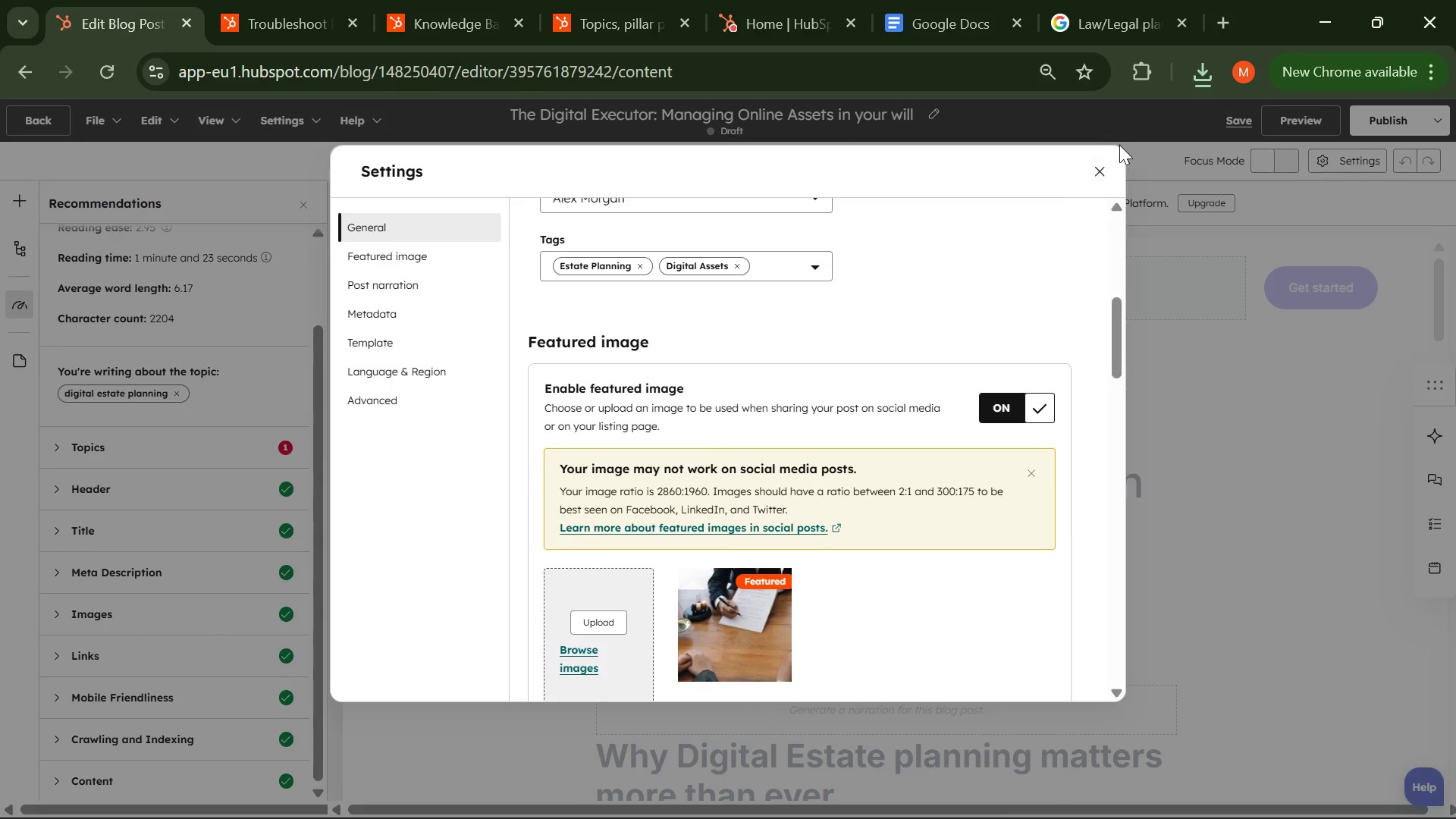 
left_click([1097, 174])
 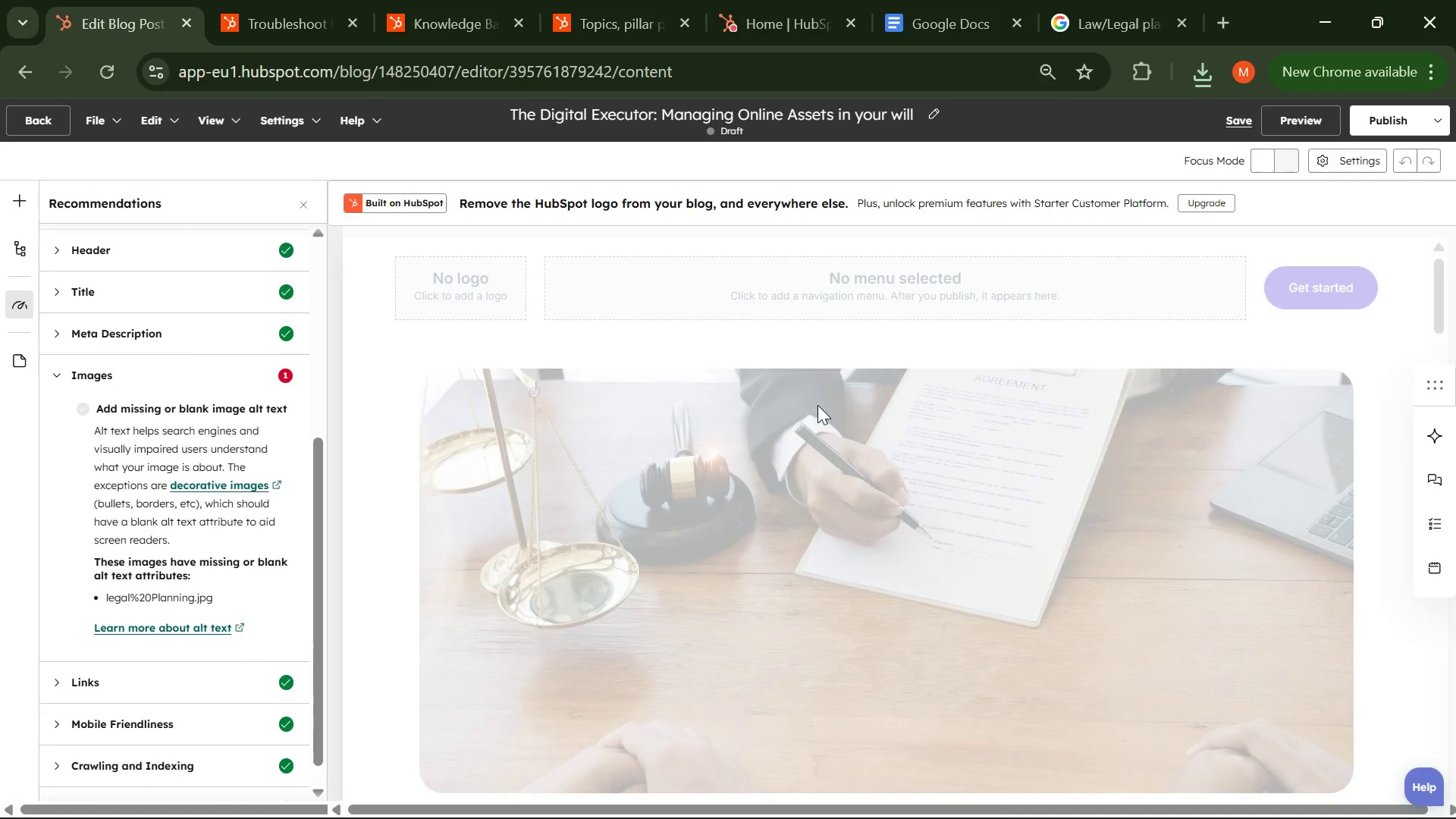 
left_click([814, 405])
 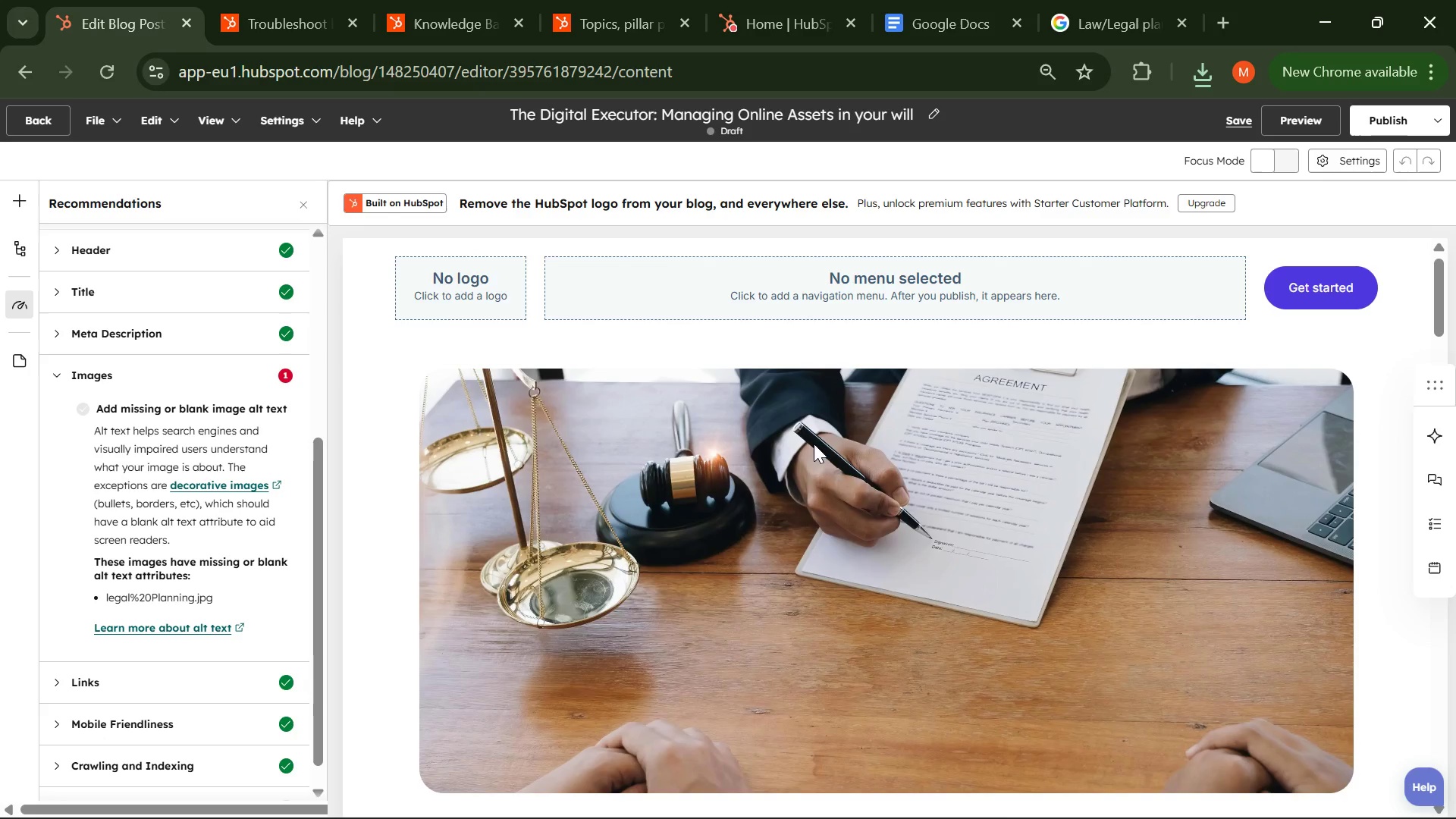 
scroll: coordinate [814, 405], scroll_direction: up, amount: 1.0
 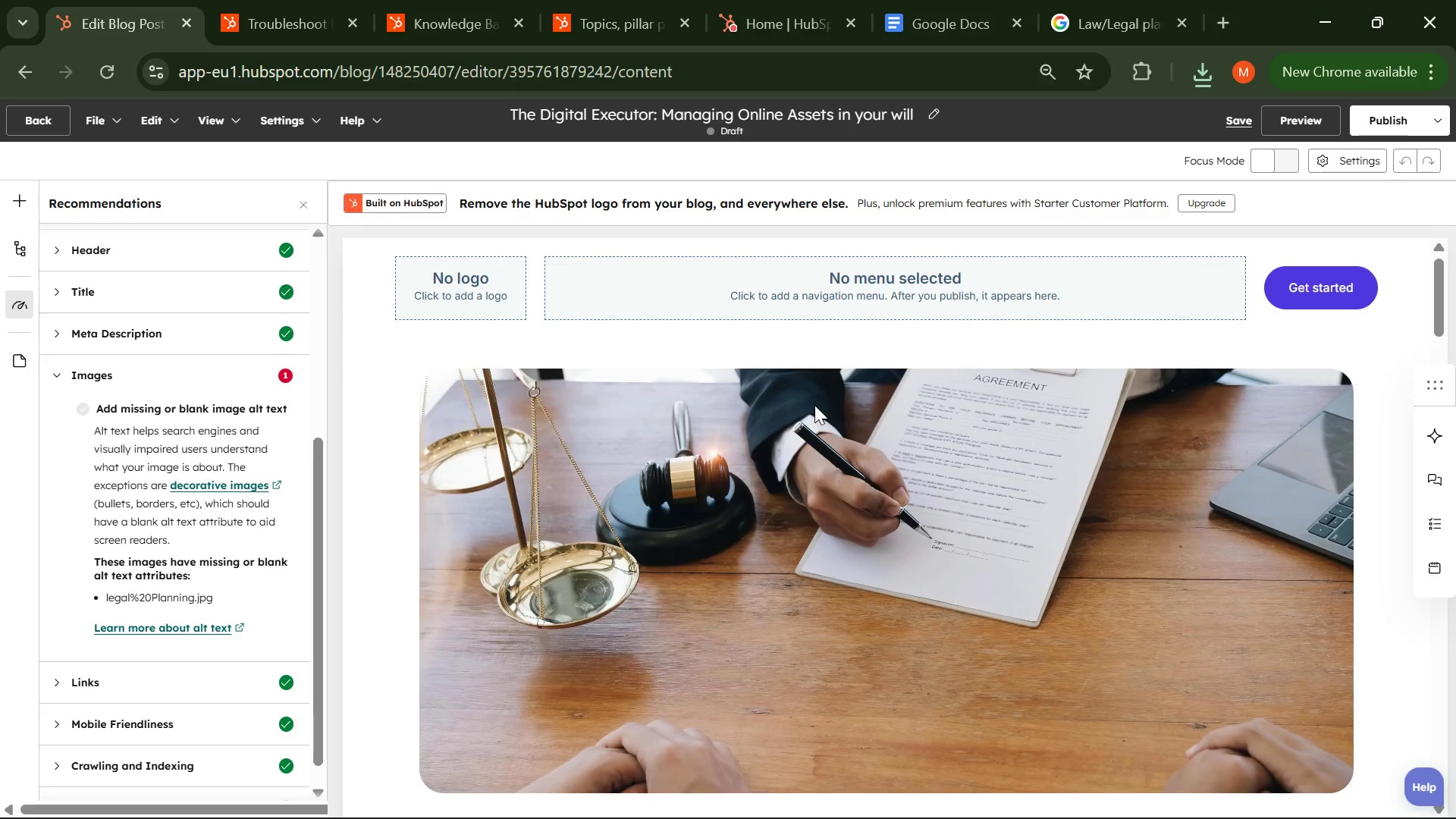 
left_click([814, 448])
 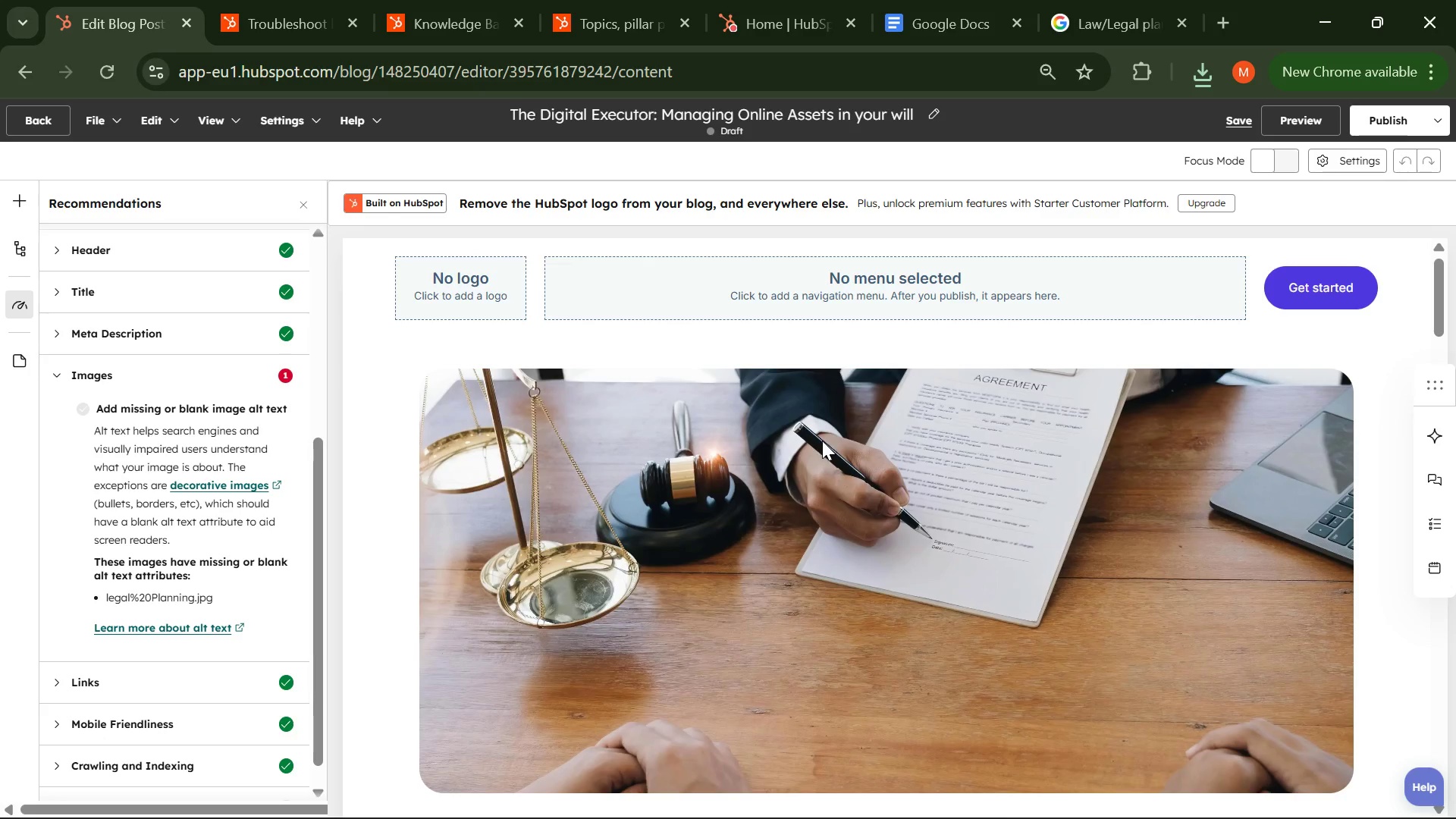 
left_click([822, 437])
 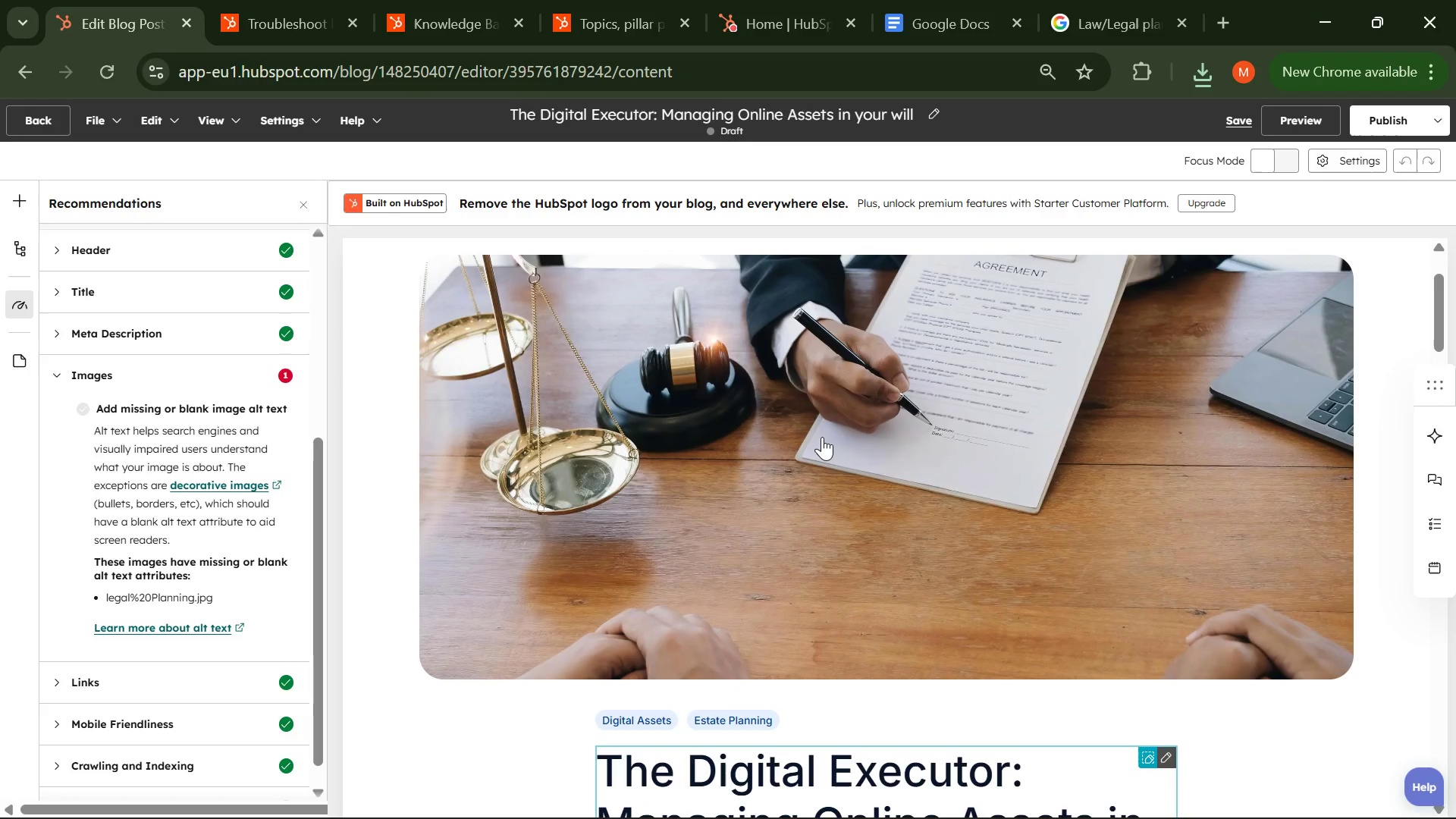 
scroll: coordinate [822, 437], scroll_direction: down, amount: 1.0
 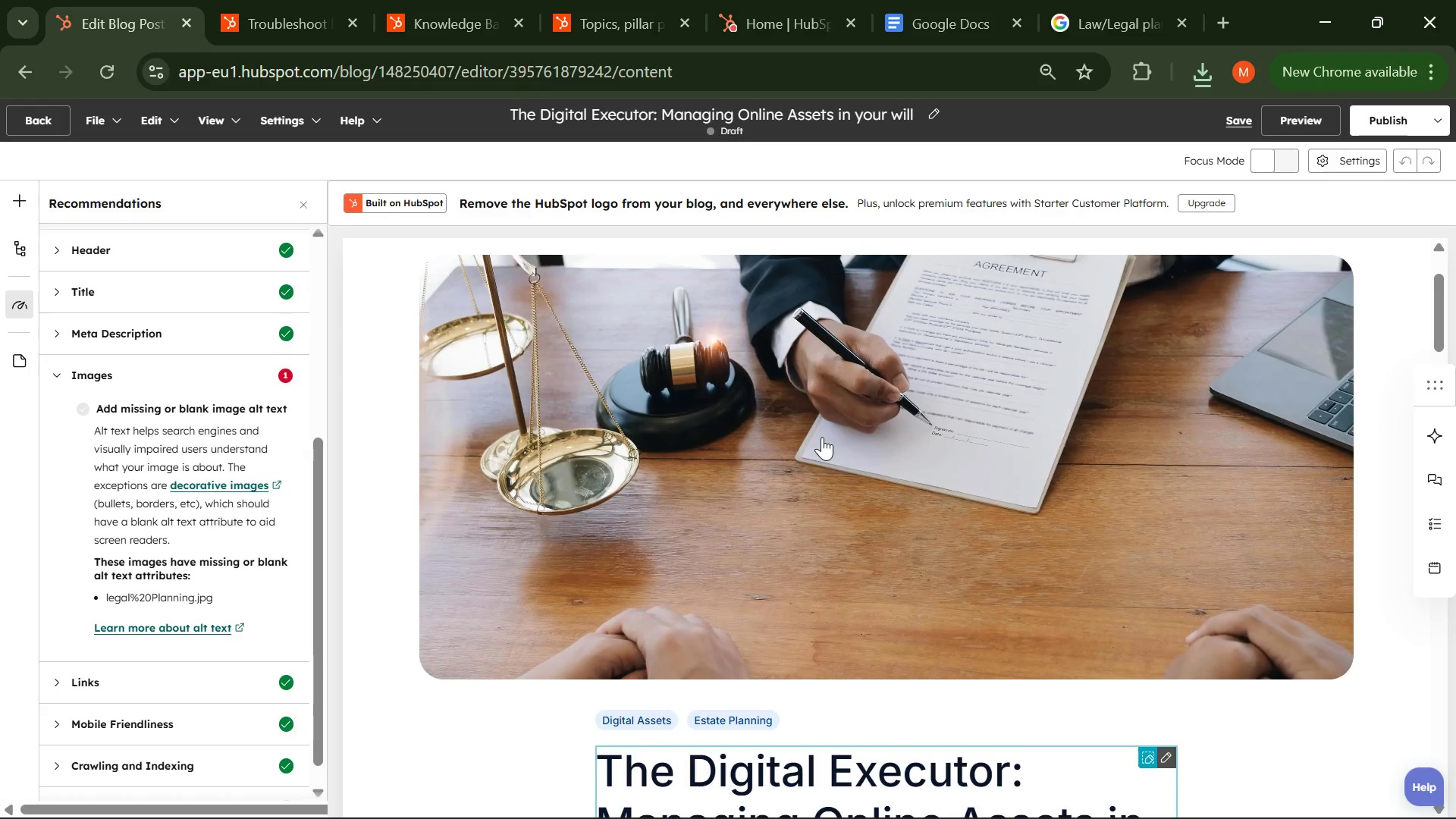 
double_click([822, 437])
 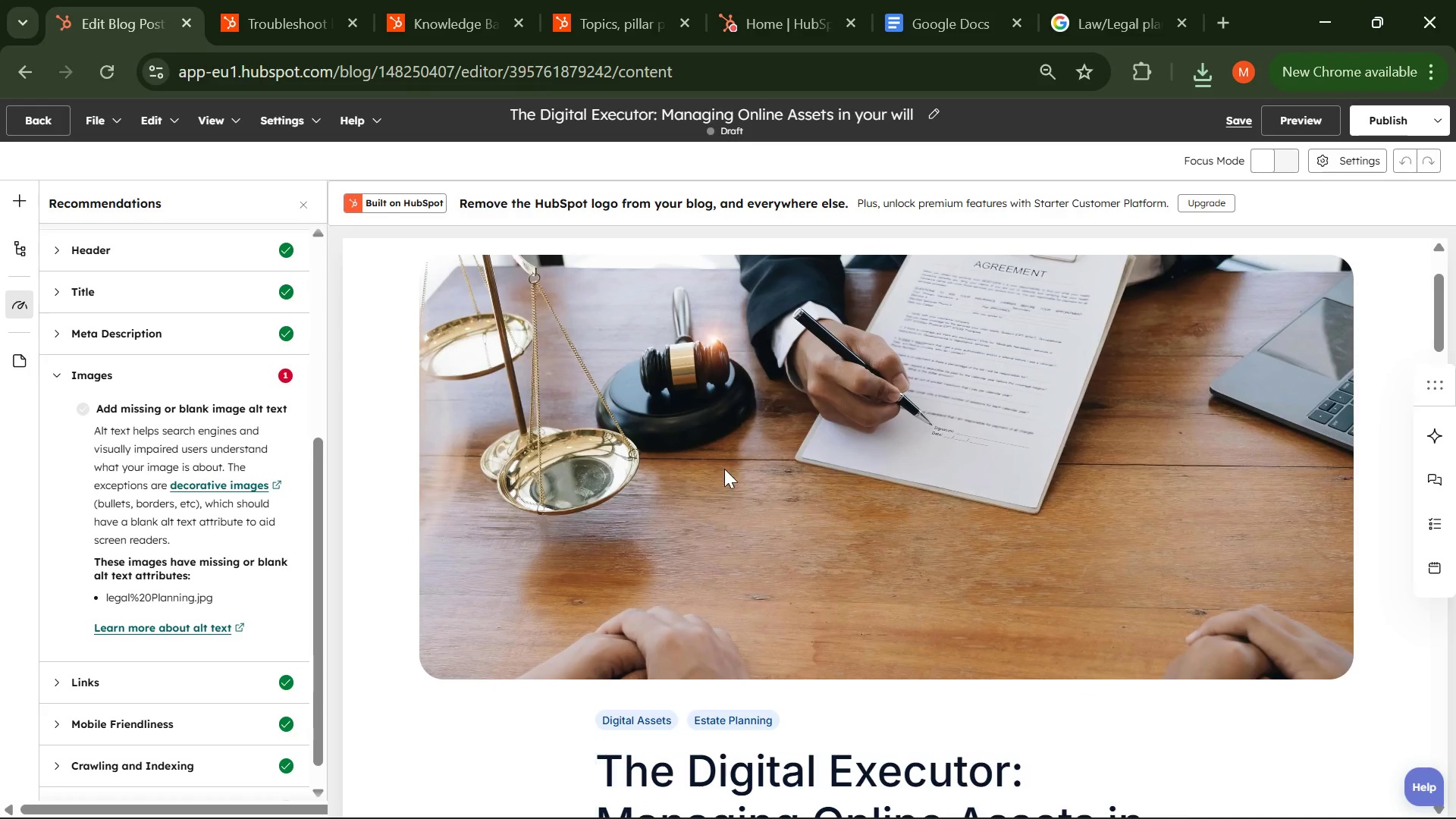 
left_click_drag(start_coordinate=[822, 437], to_coordinate=[601, 479])
 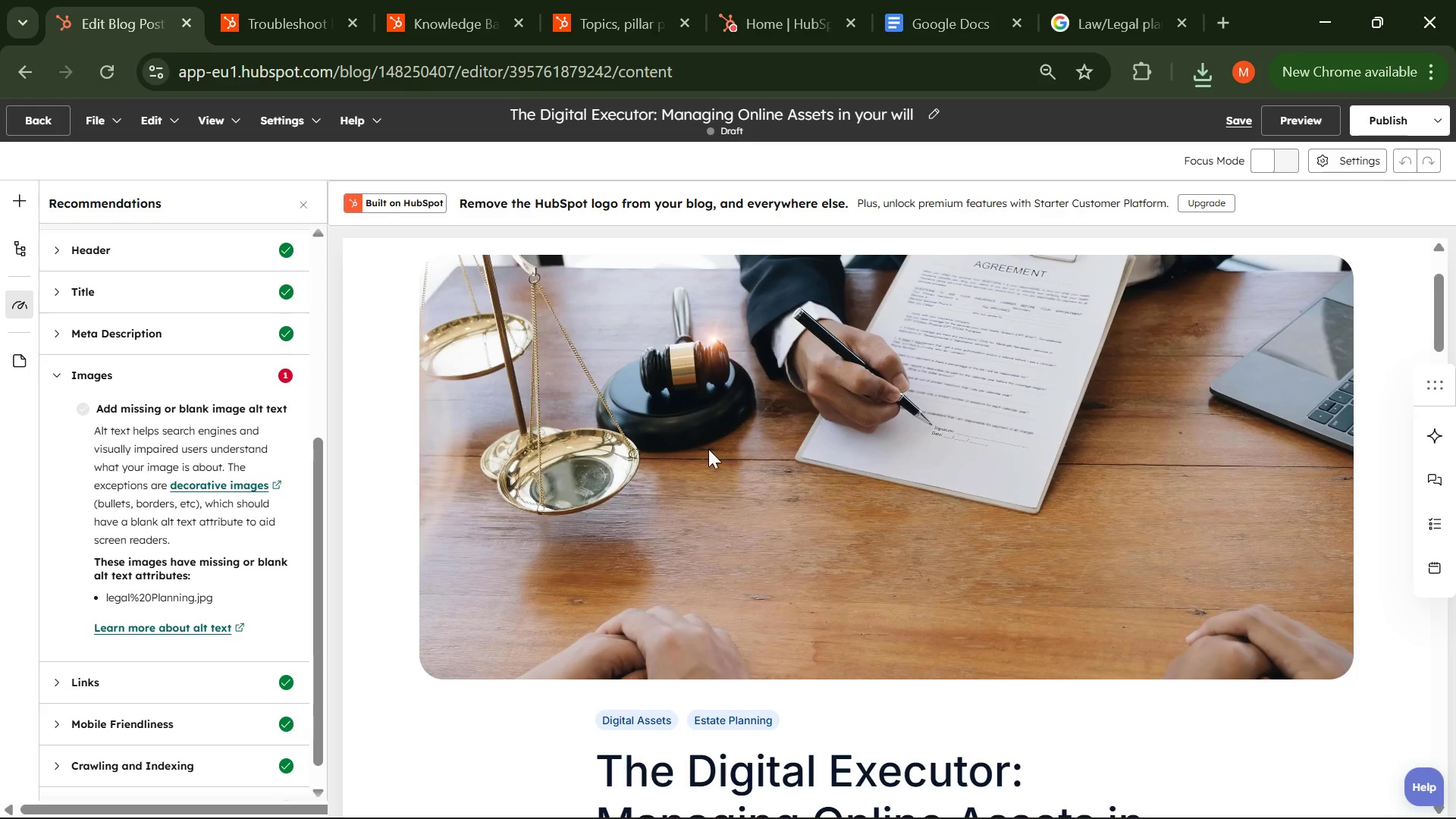 
right_click([708, 449])
 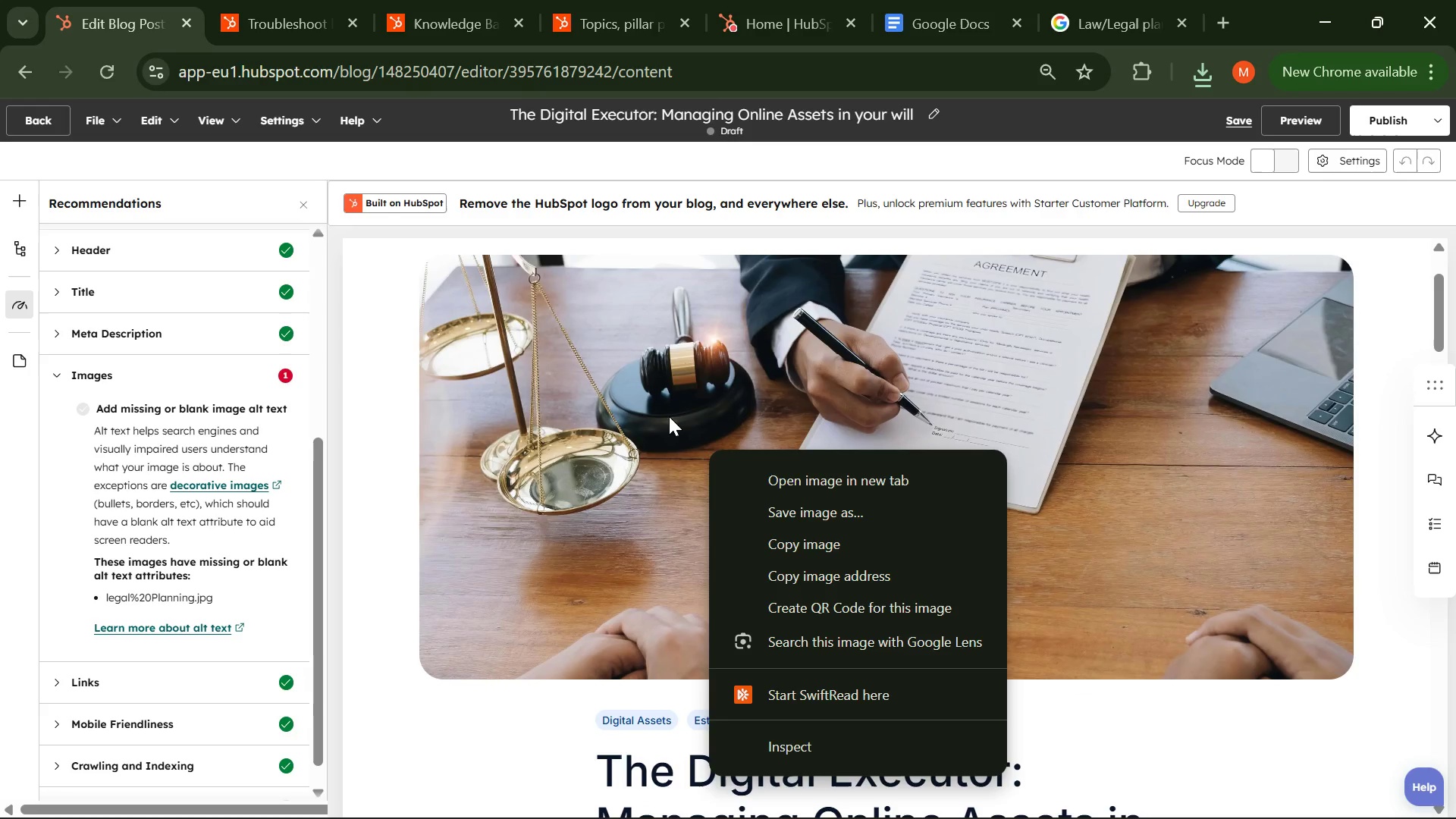 
left_click([667, 414])
 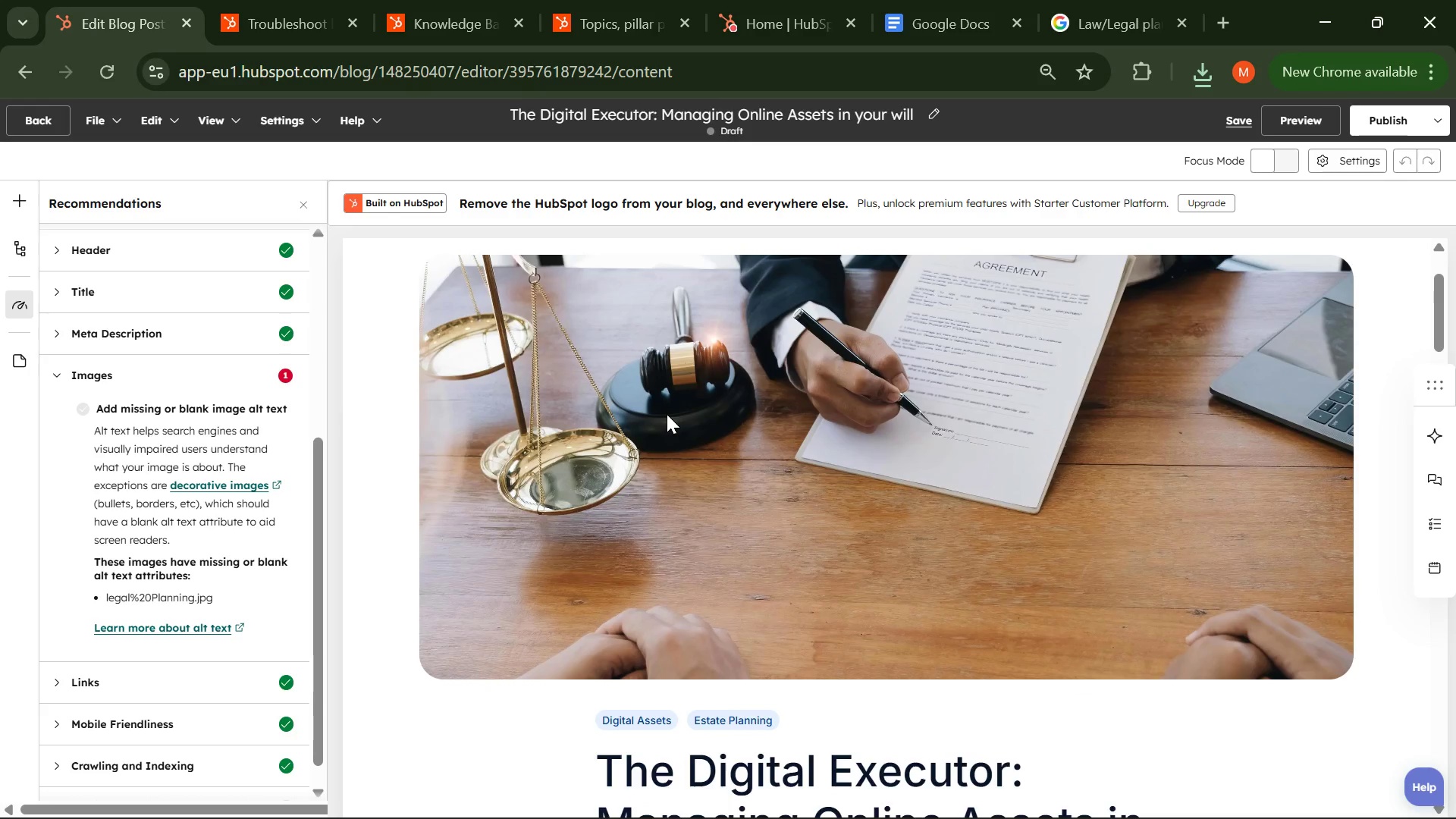 
scroll: coordinate [667, 414], scroll_direction: up, amount: 6.0
 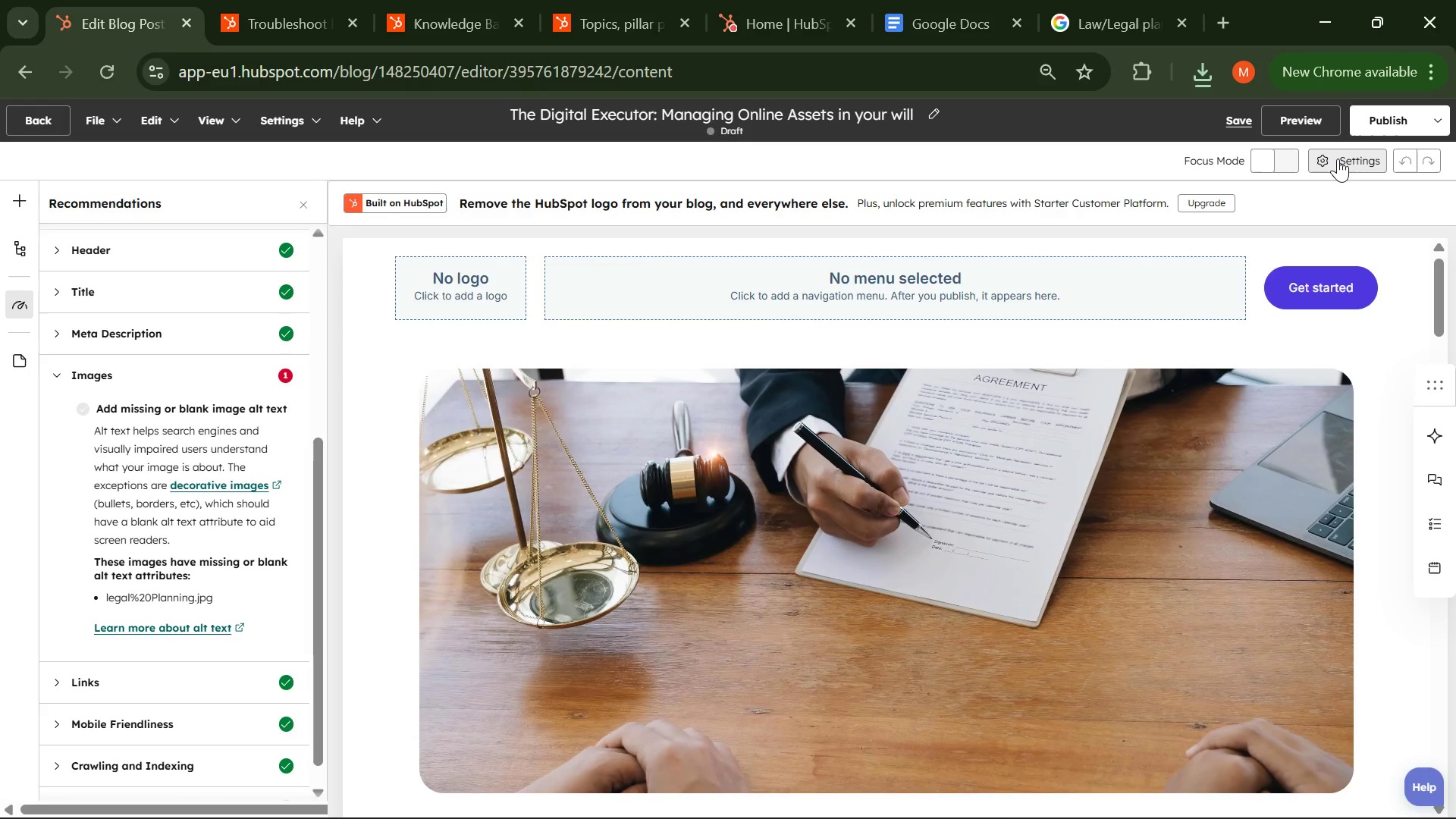 
left_click([1338, 158])
 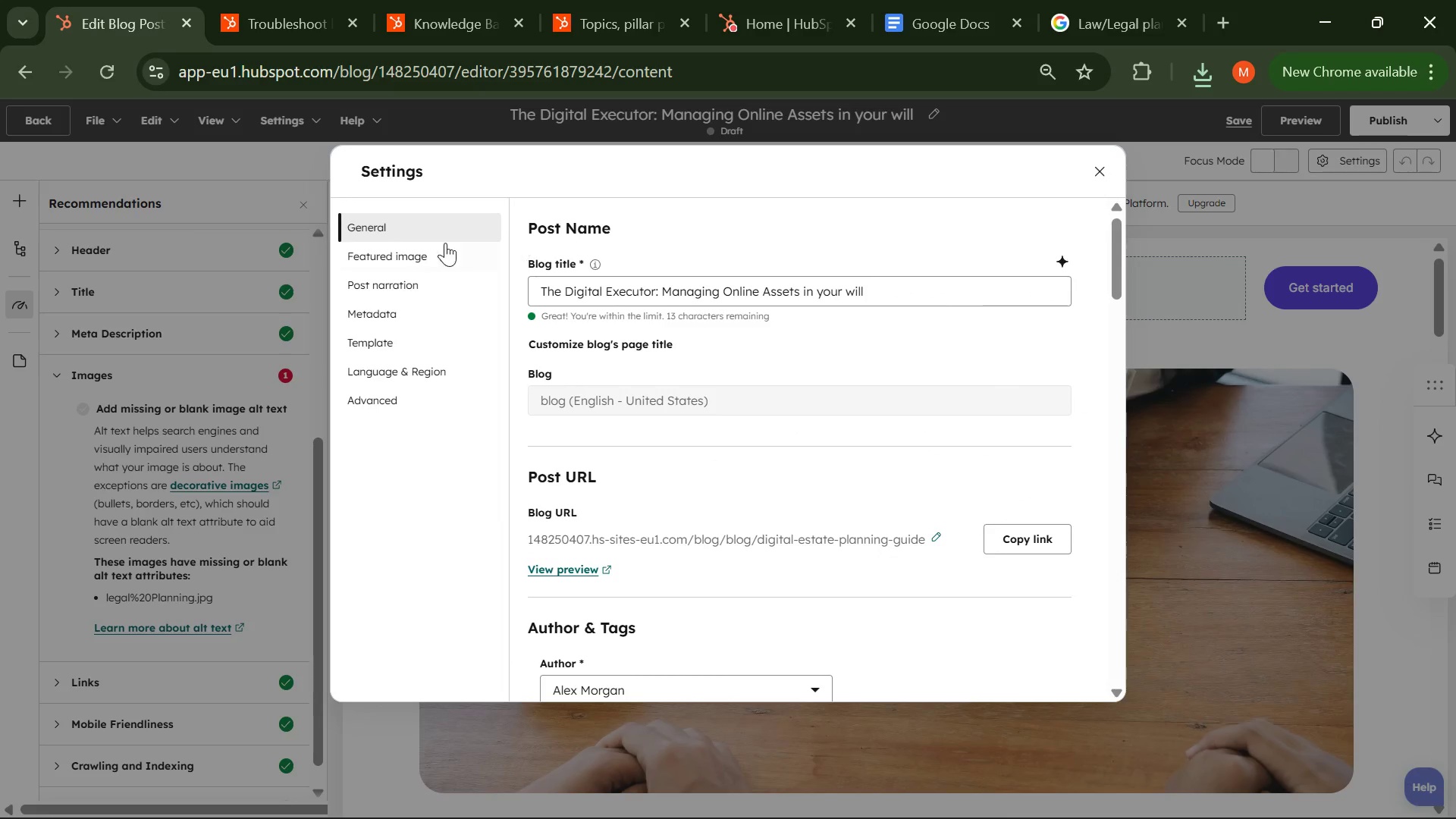 
left_click([381, 266])
 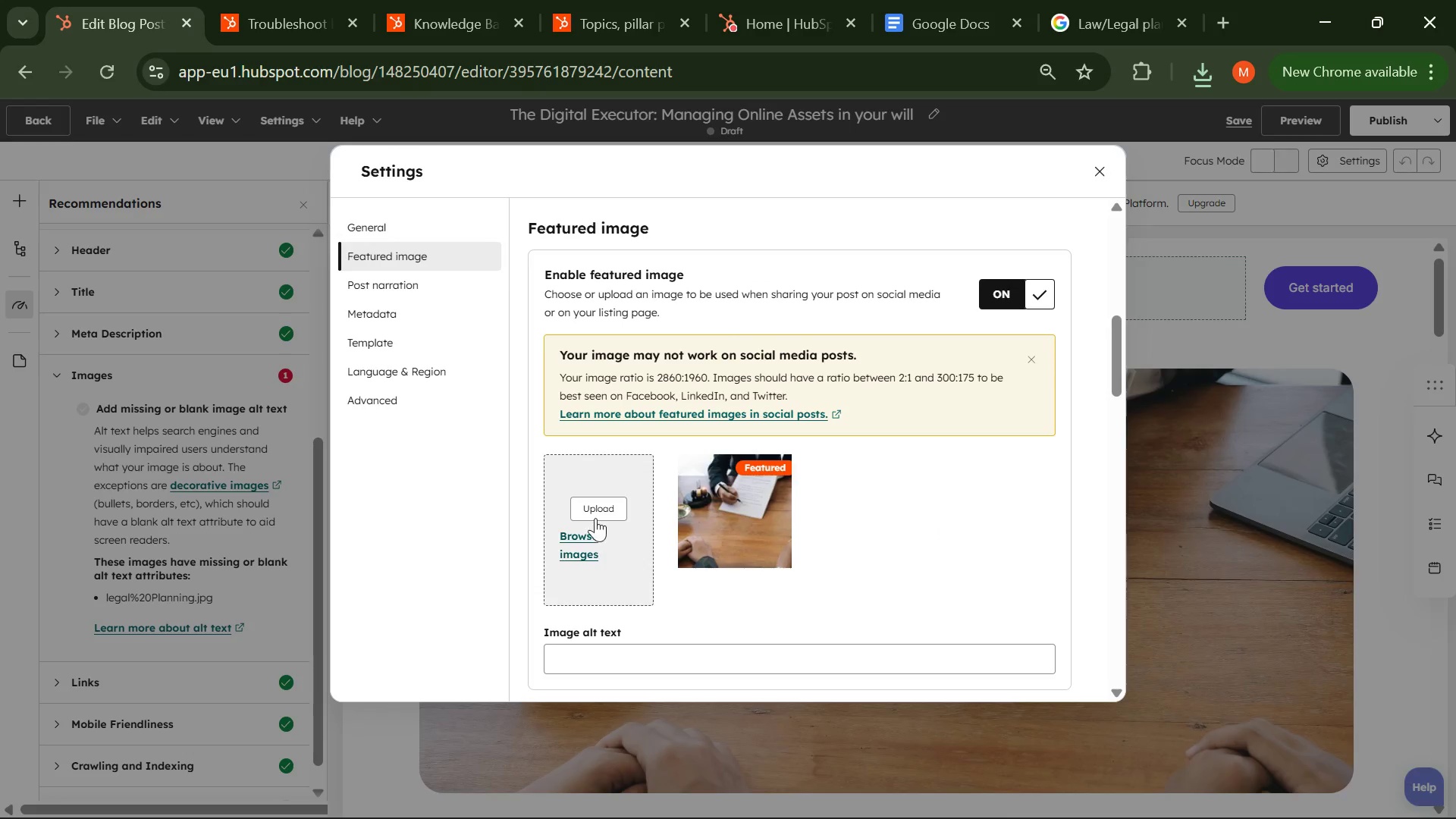 
left_click([593, 511])
 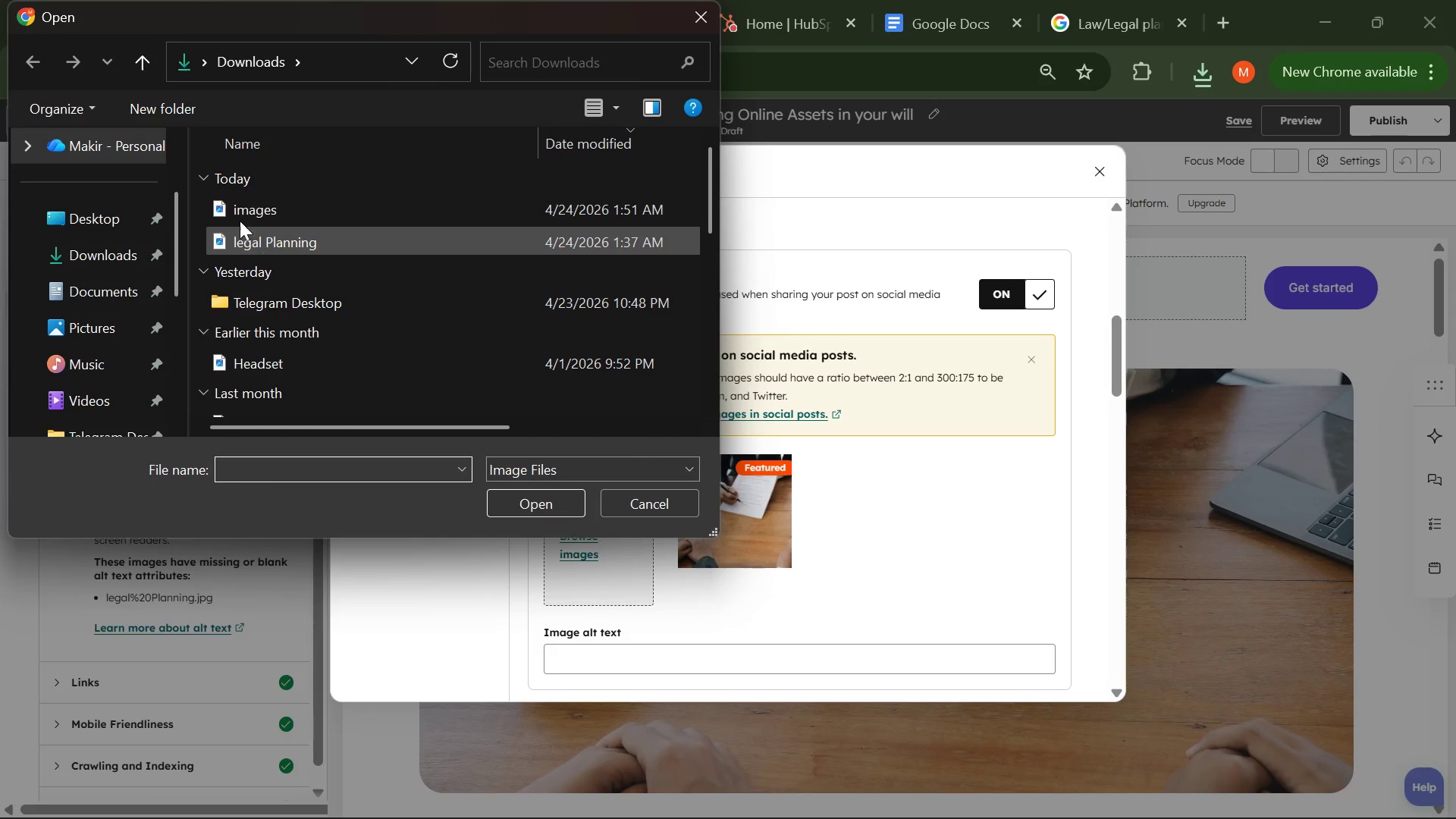 
double_click([235, 208])
 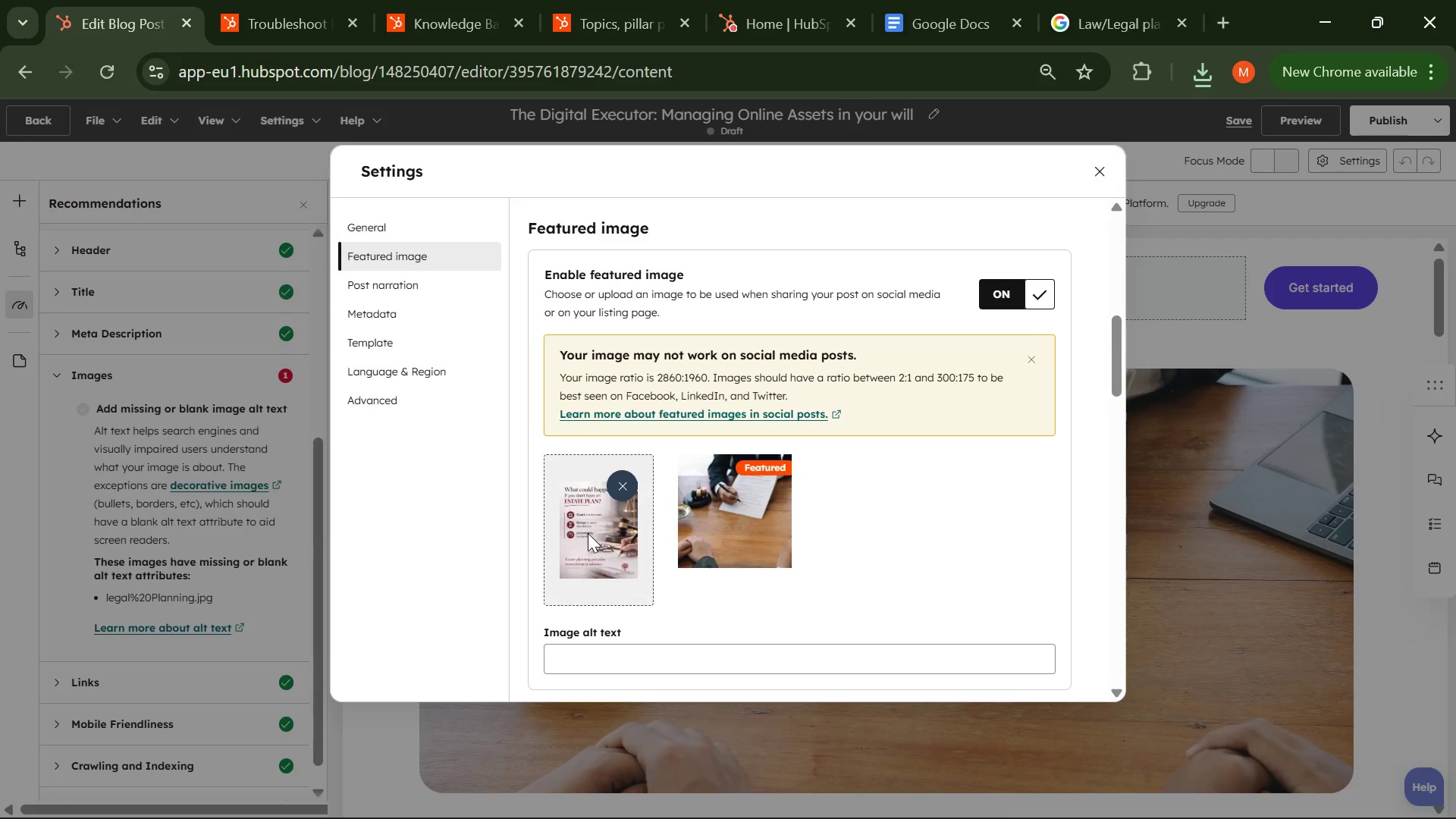 
left_click([584, 533])
 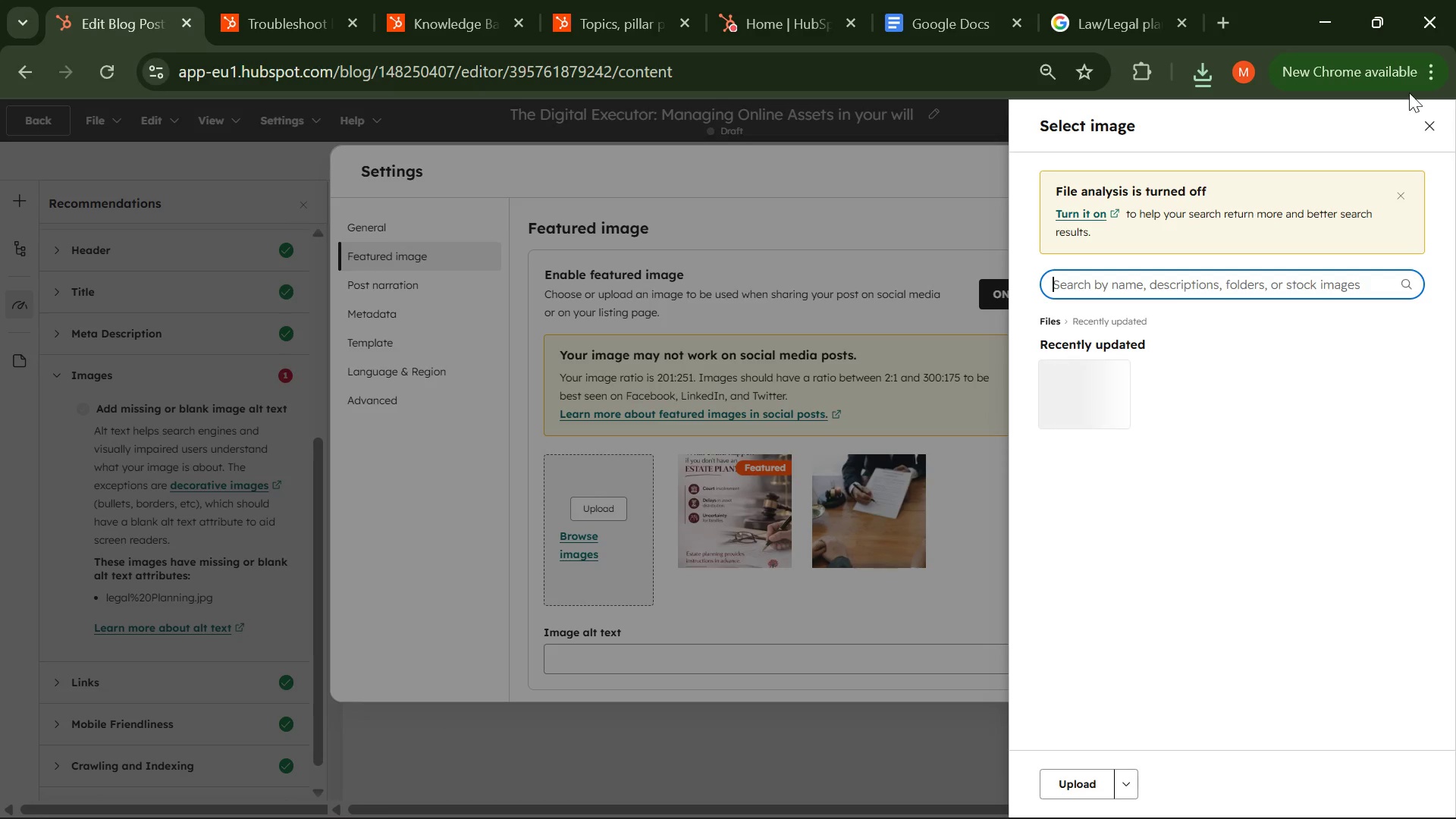 
left_click([1423, 132])
 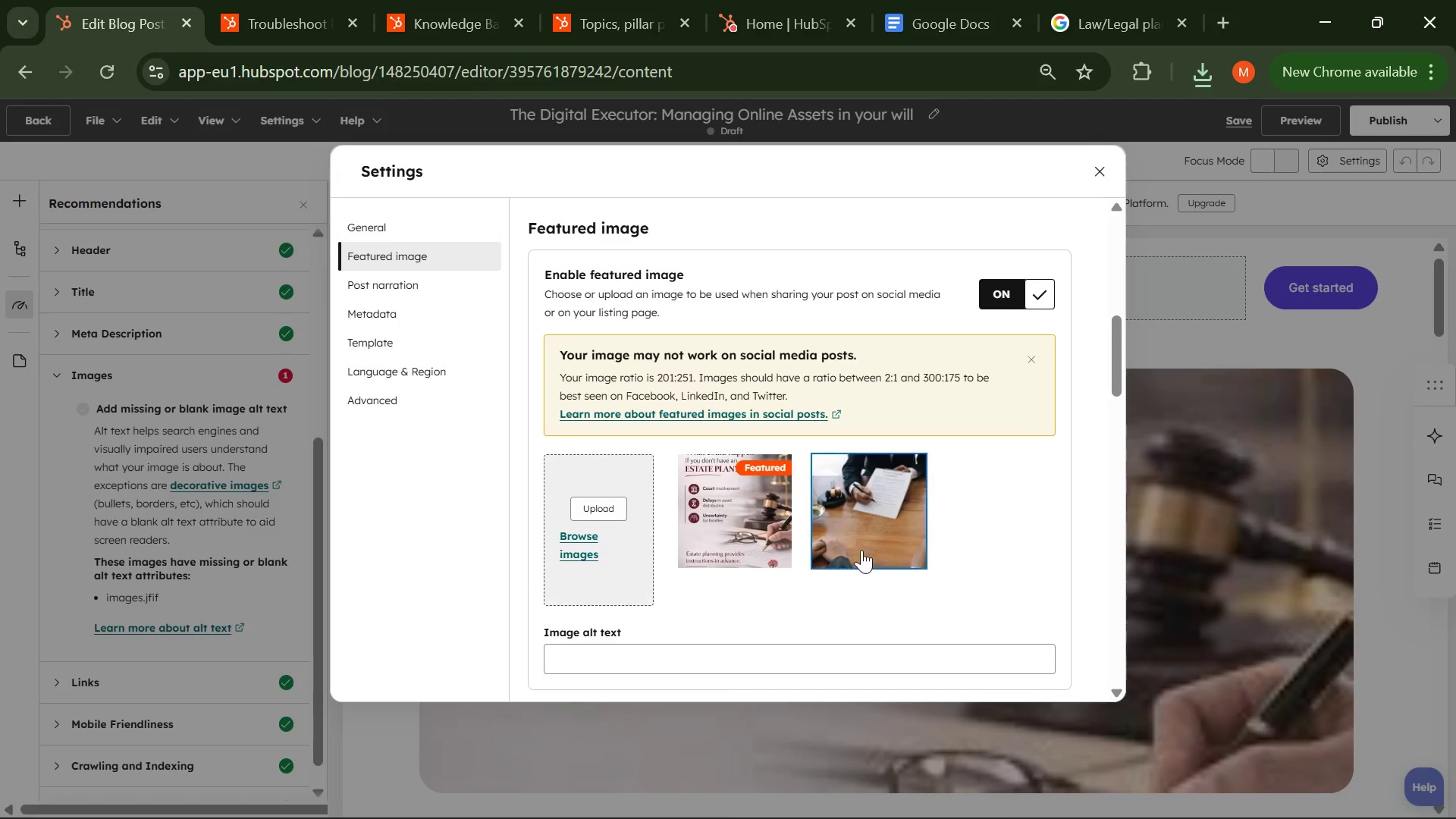 
left_click([850, 532])
 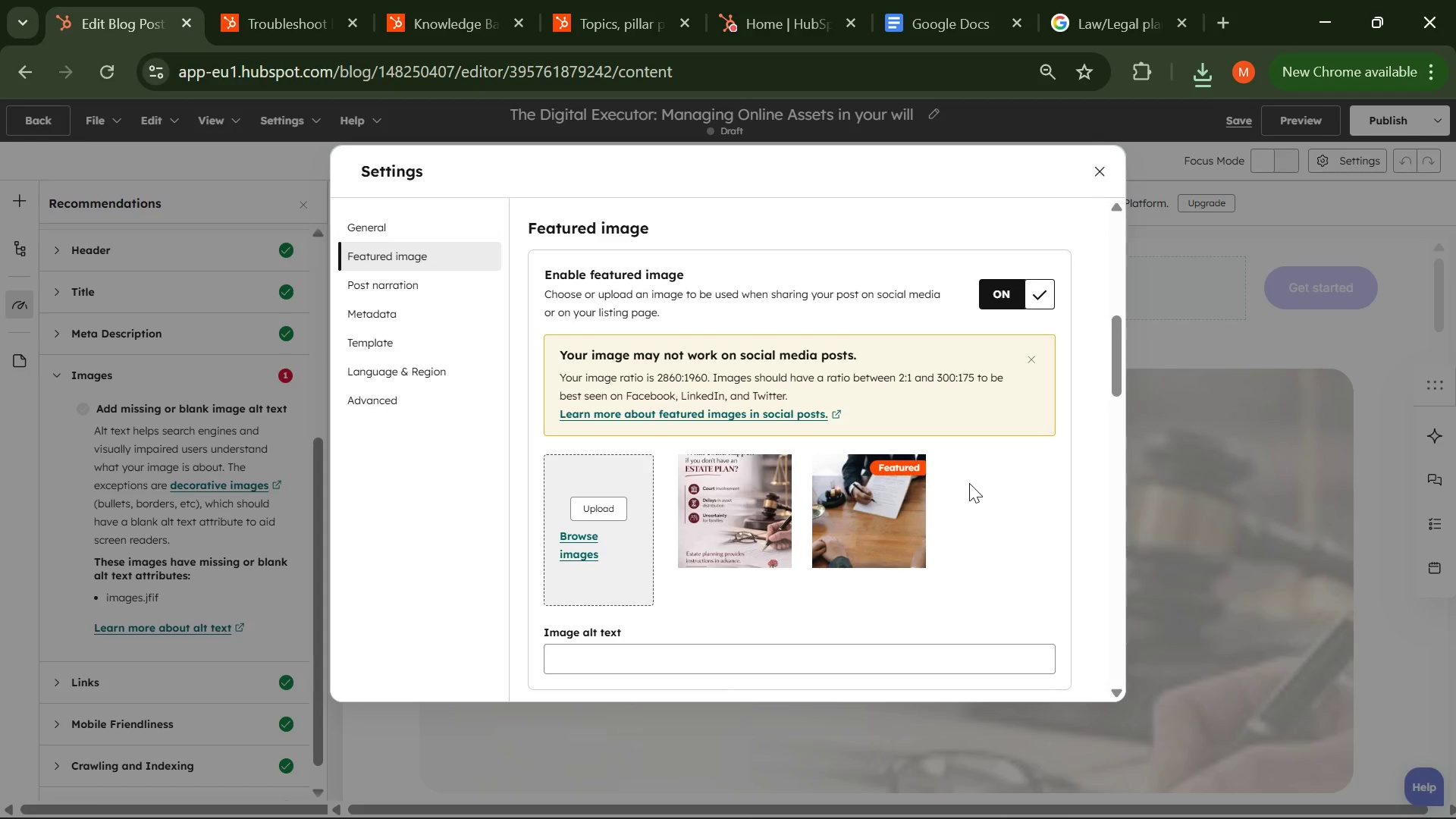 
scroll: coordinate [970, 481], scroll_direction: none, amount: 0.0
 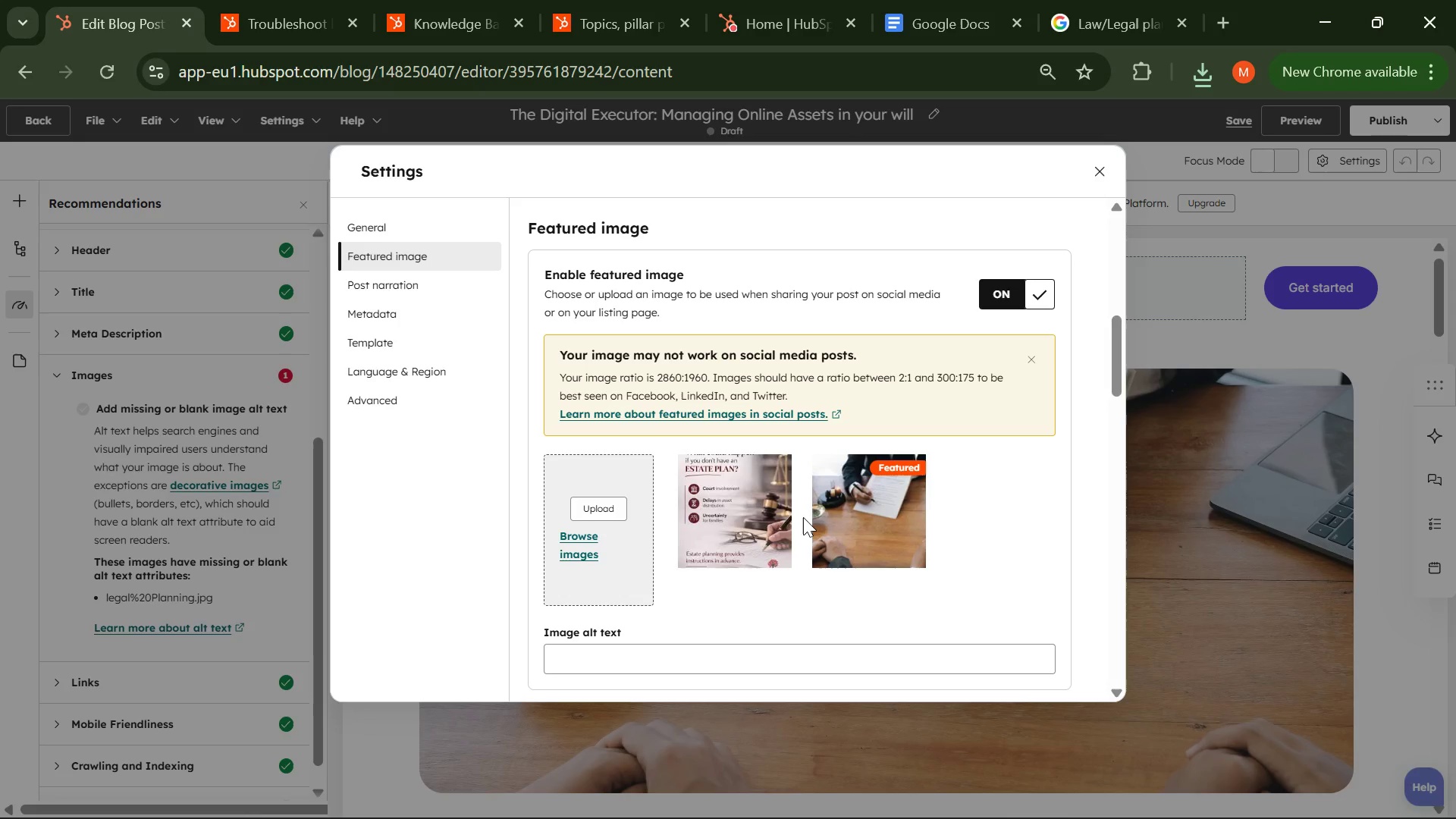 
left_click([839, 519])
 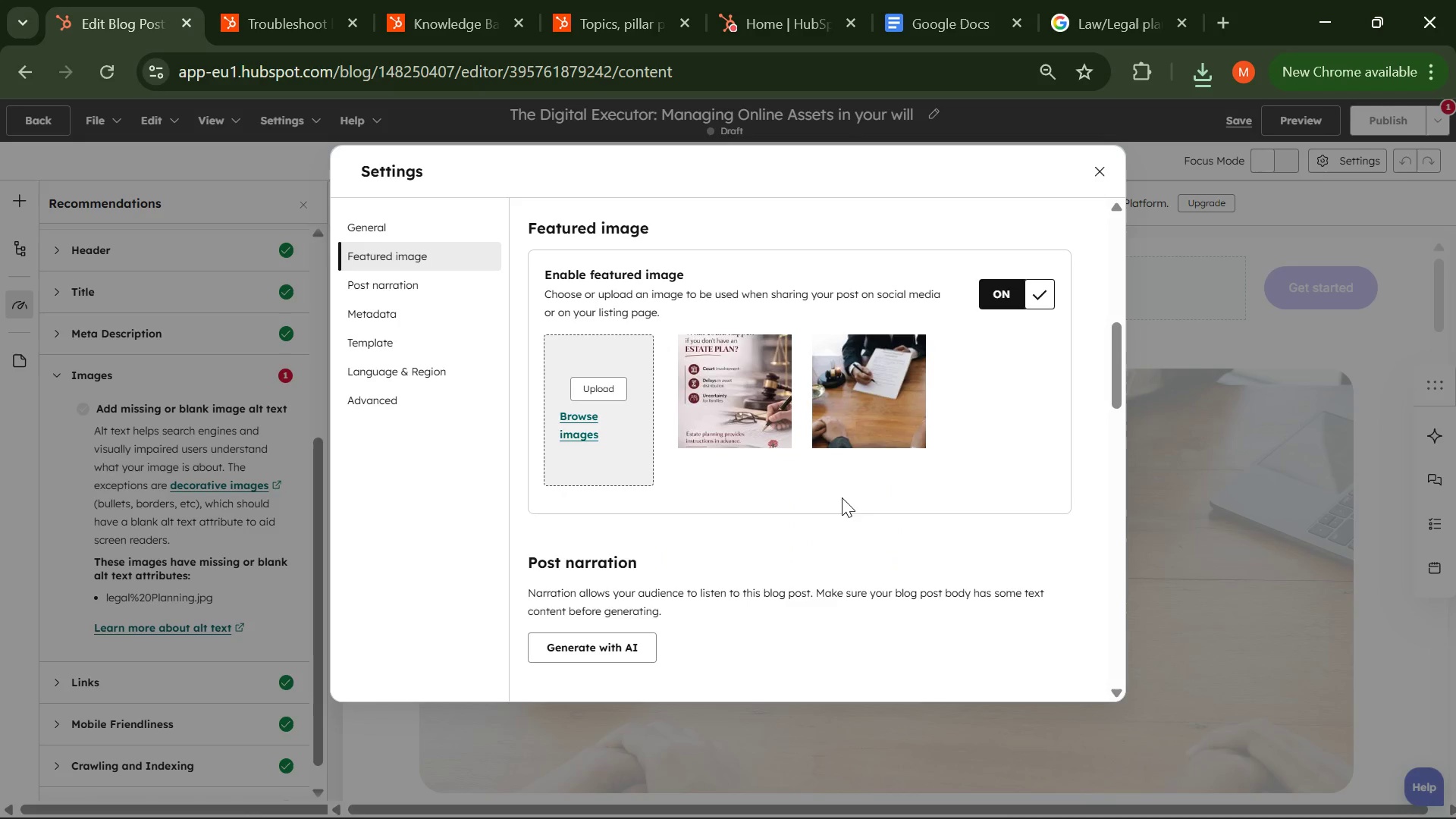 
mouse_move([830, 447])
 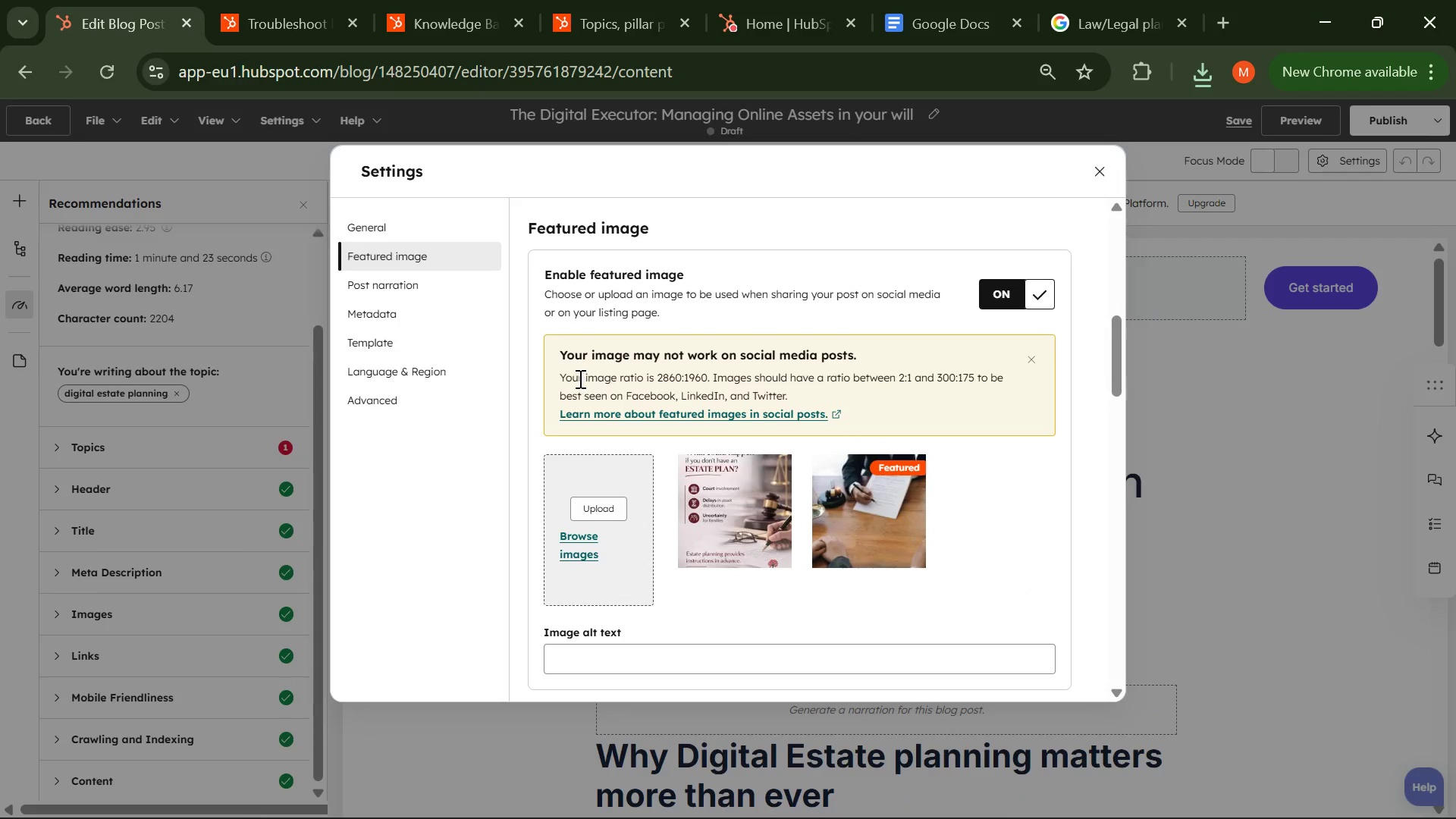 
left_click_drag(start_coordinate=[579, 378], to_coordinate=[1015, 378])
 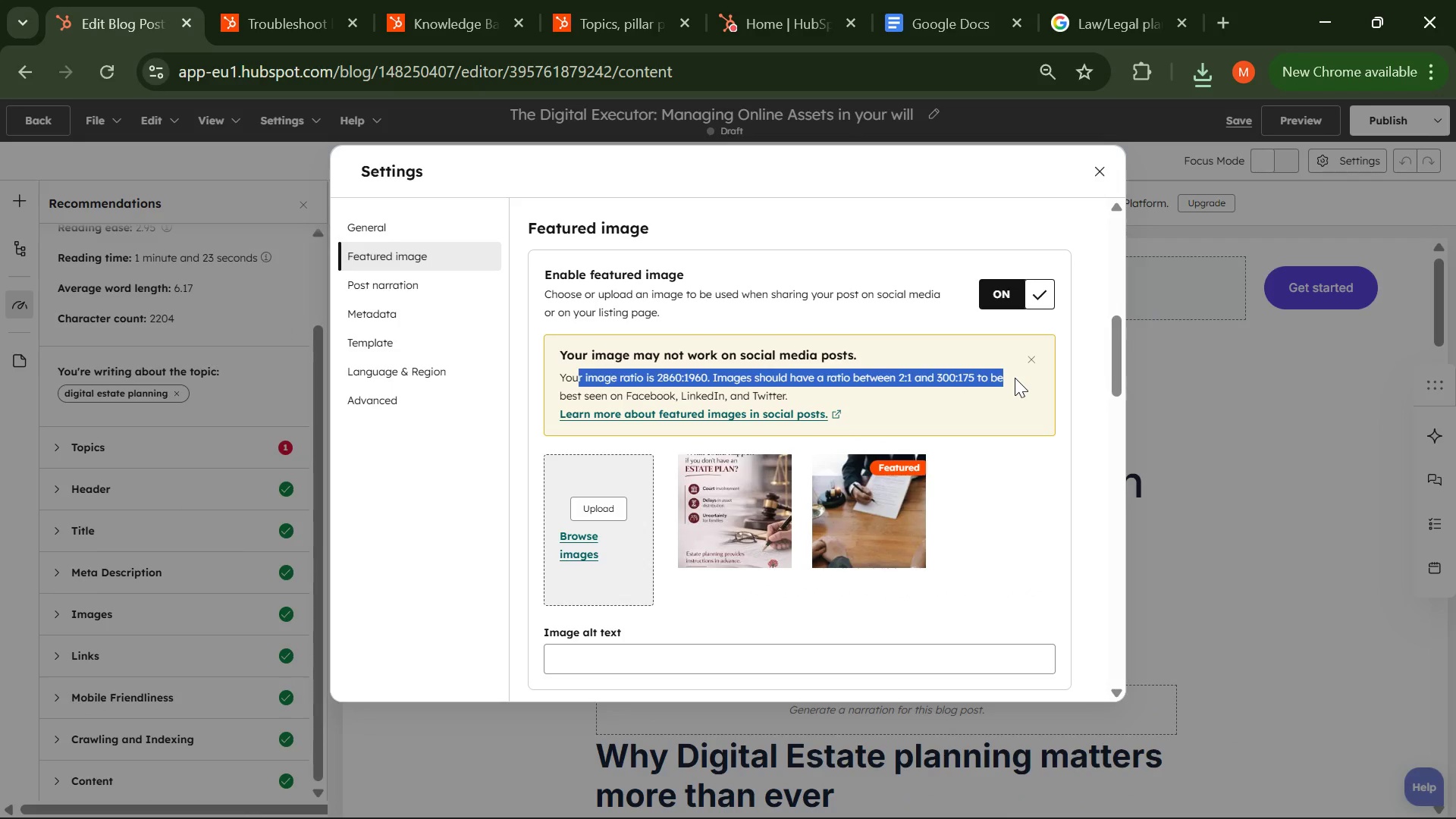 
left_click([1015, 378])
 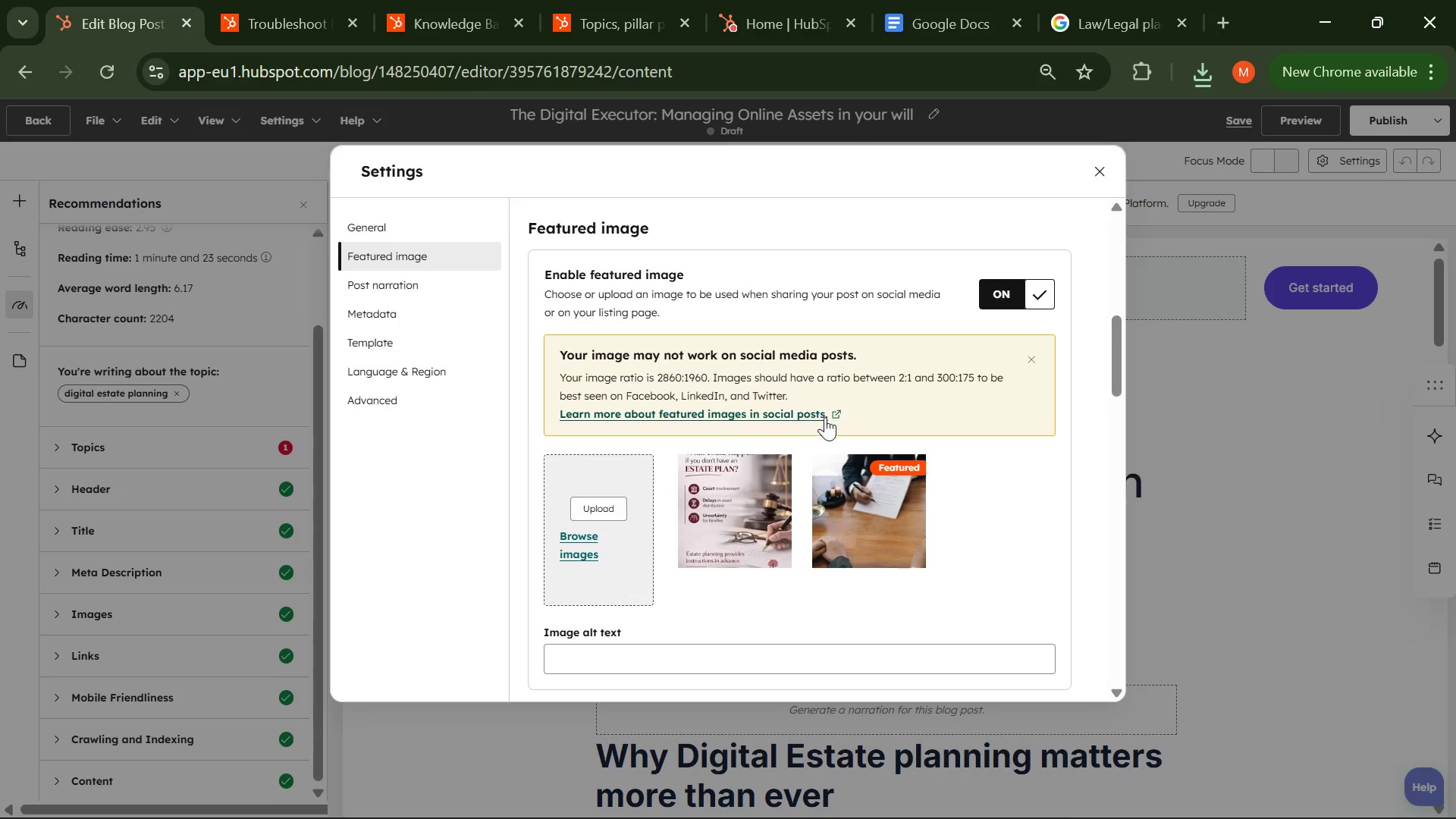 
wait(5.67)
 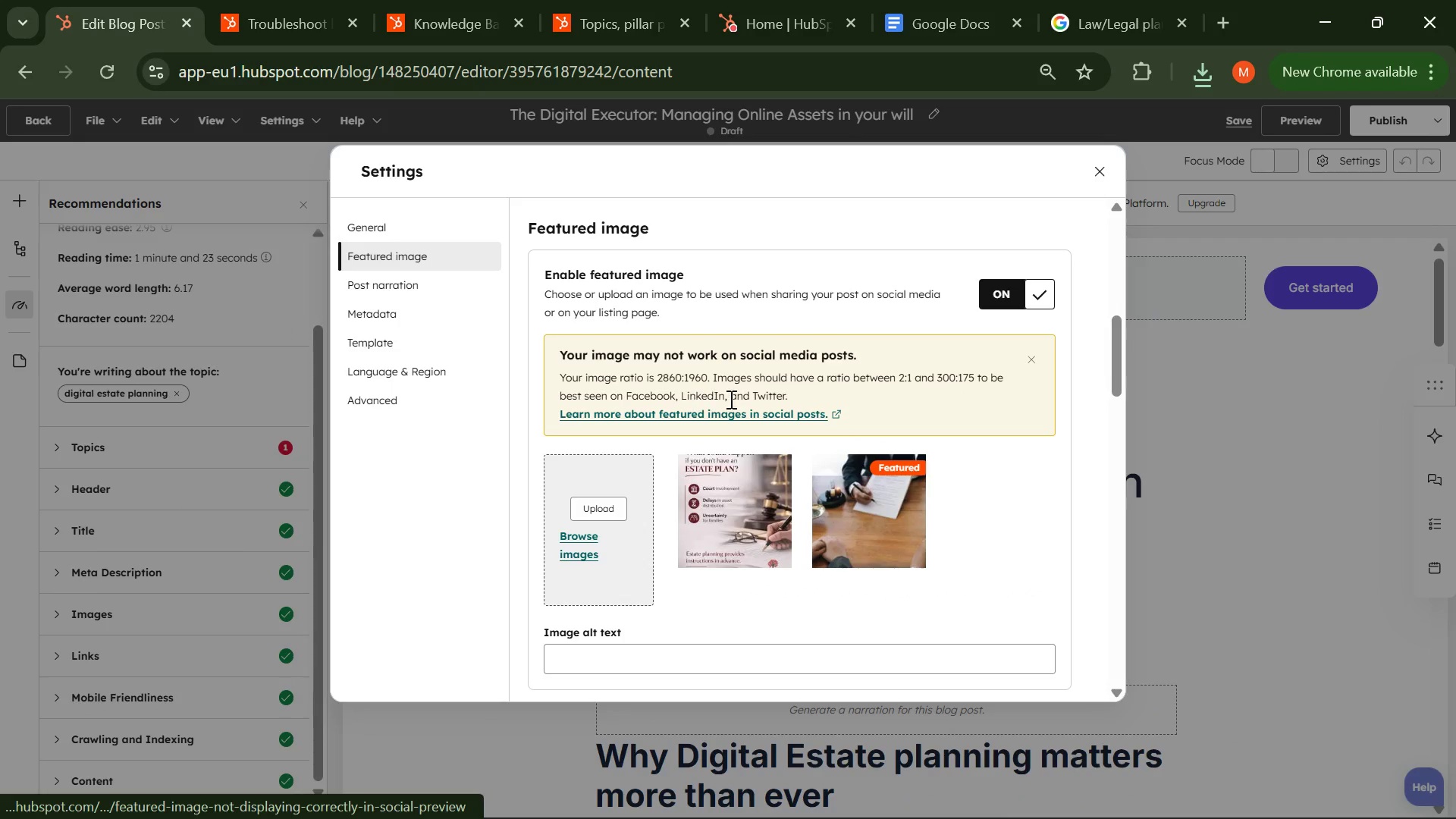 
left_click_drag(start_coordinate=[546, 298], to_coordinate=[680, 290])
 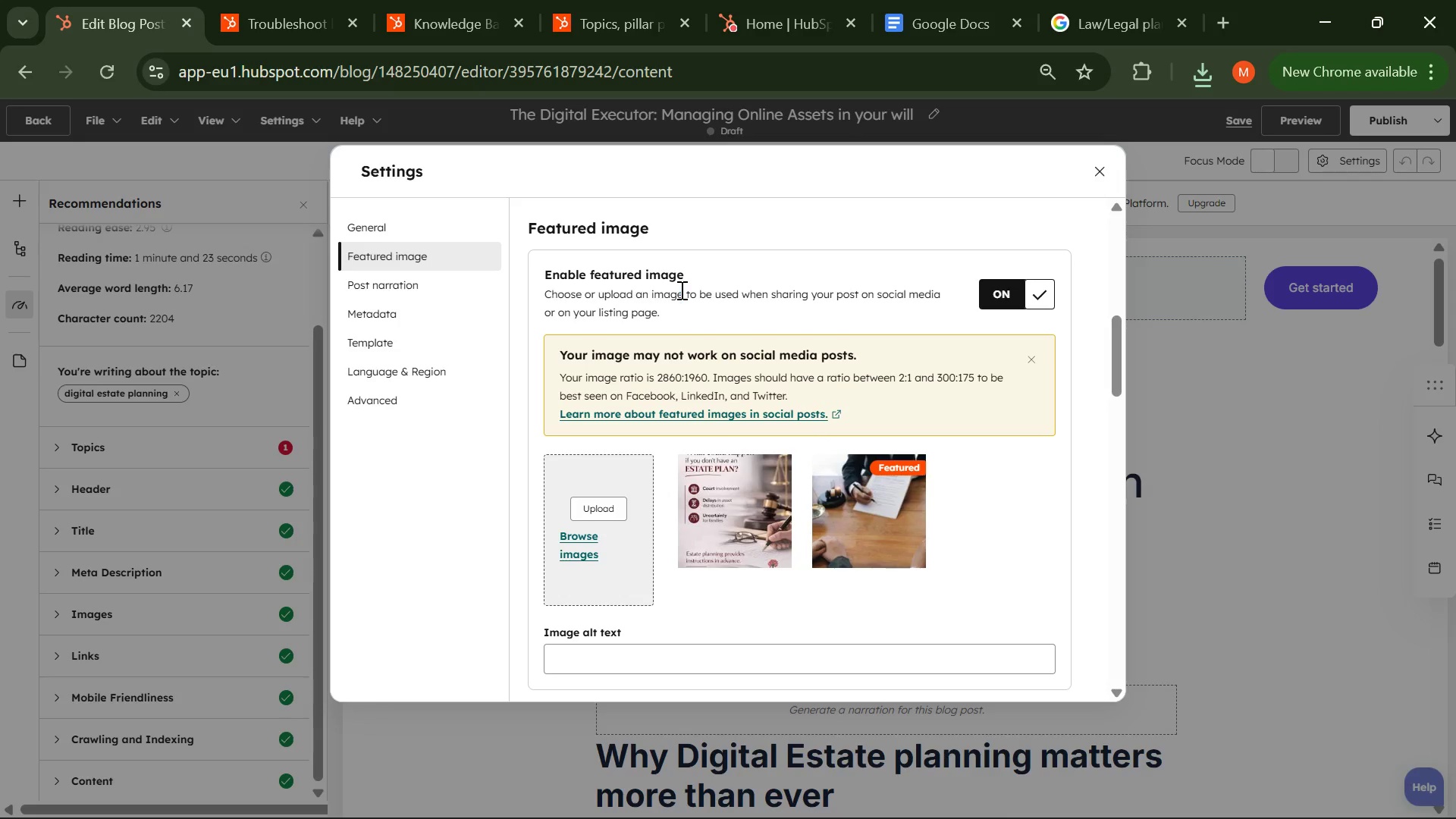 
left_click([680, 290])
 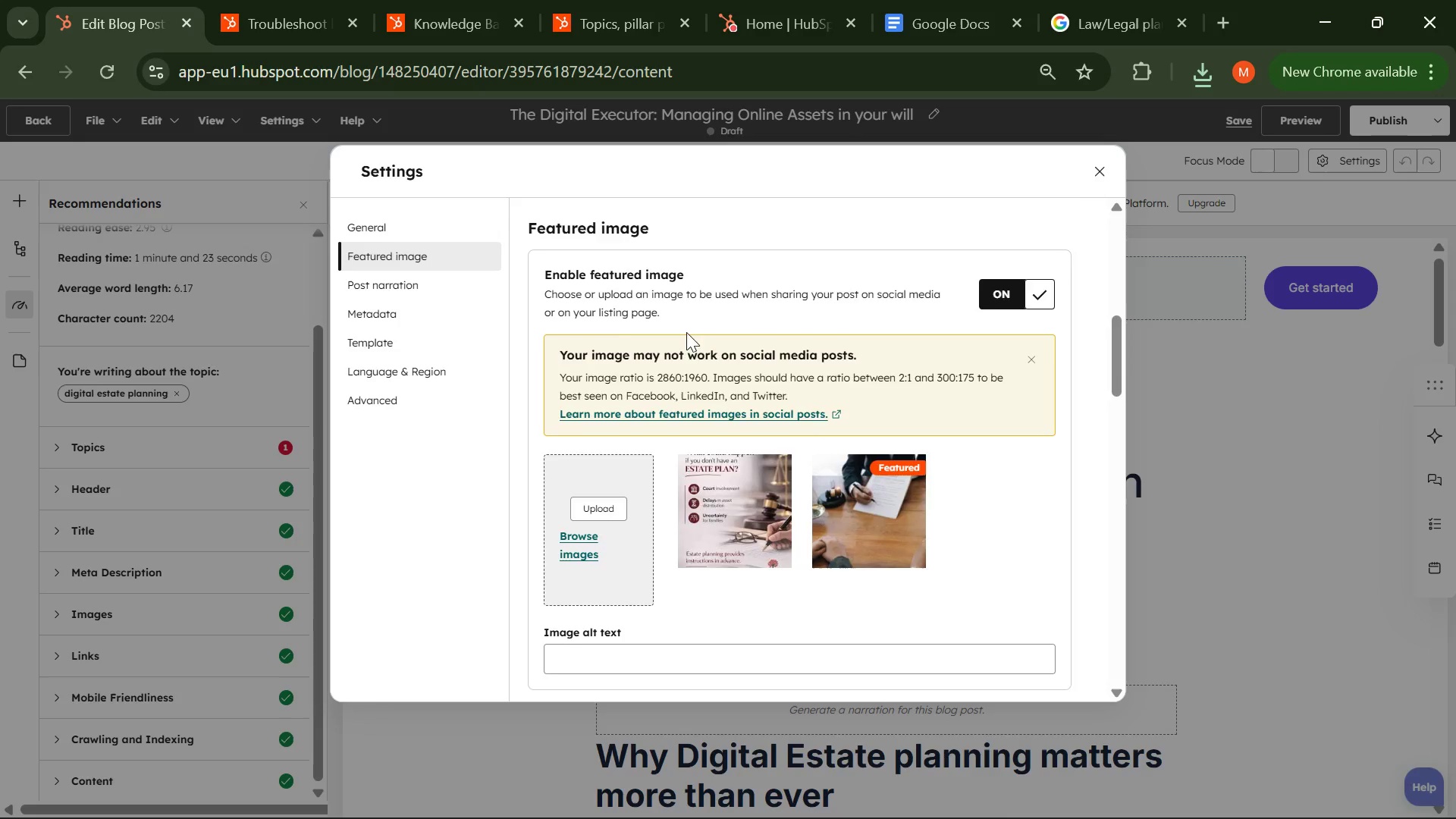 
scroll: coordinate [689, 352], scroll_direction: down, amount: 2.0
 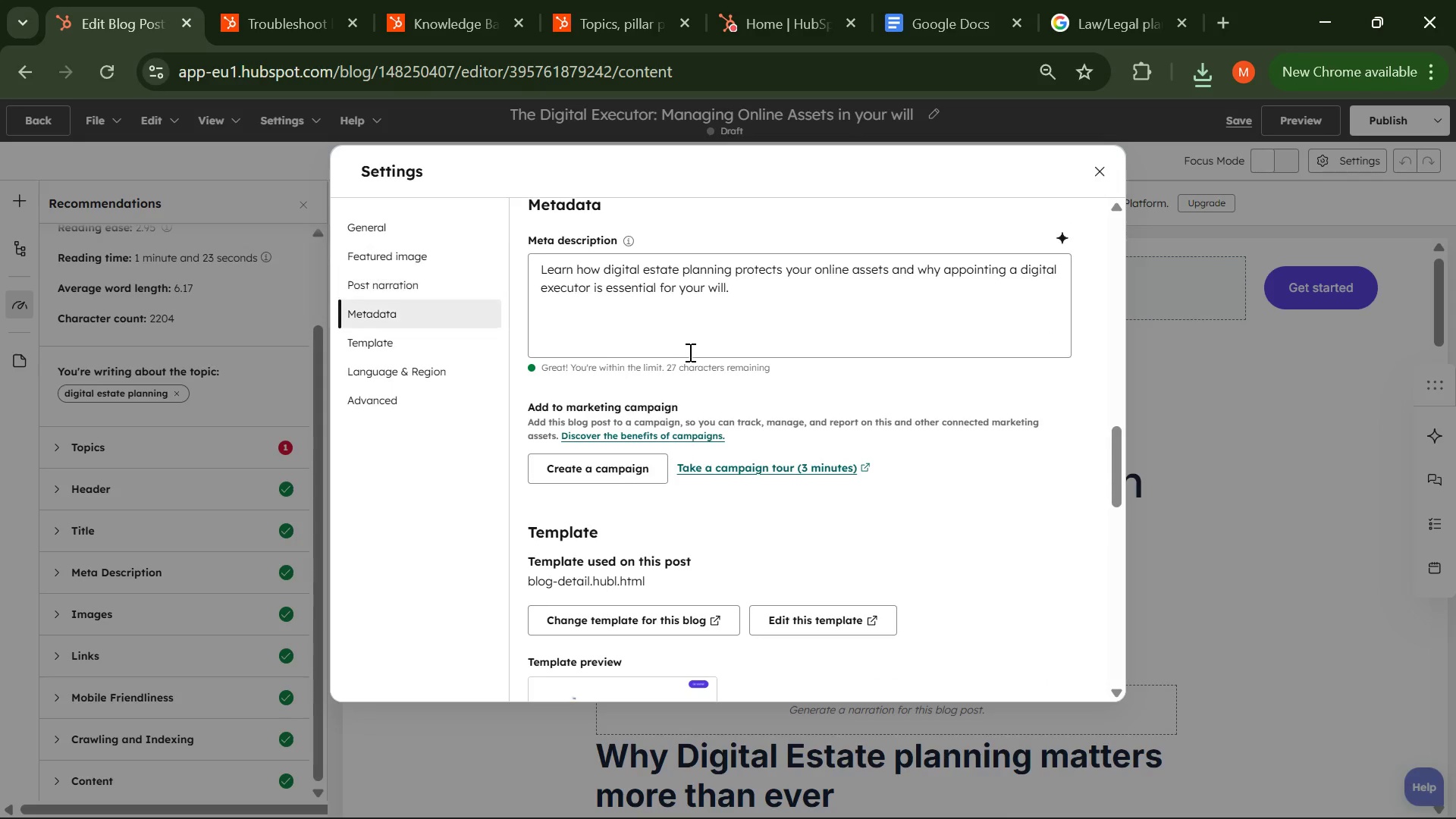 
scroll: coordinate [932, 289], scroll_direction: up, amount: 5.0
 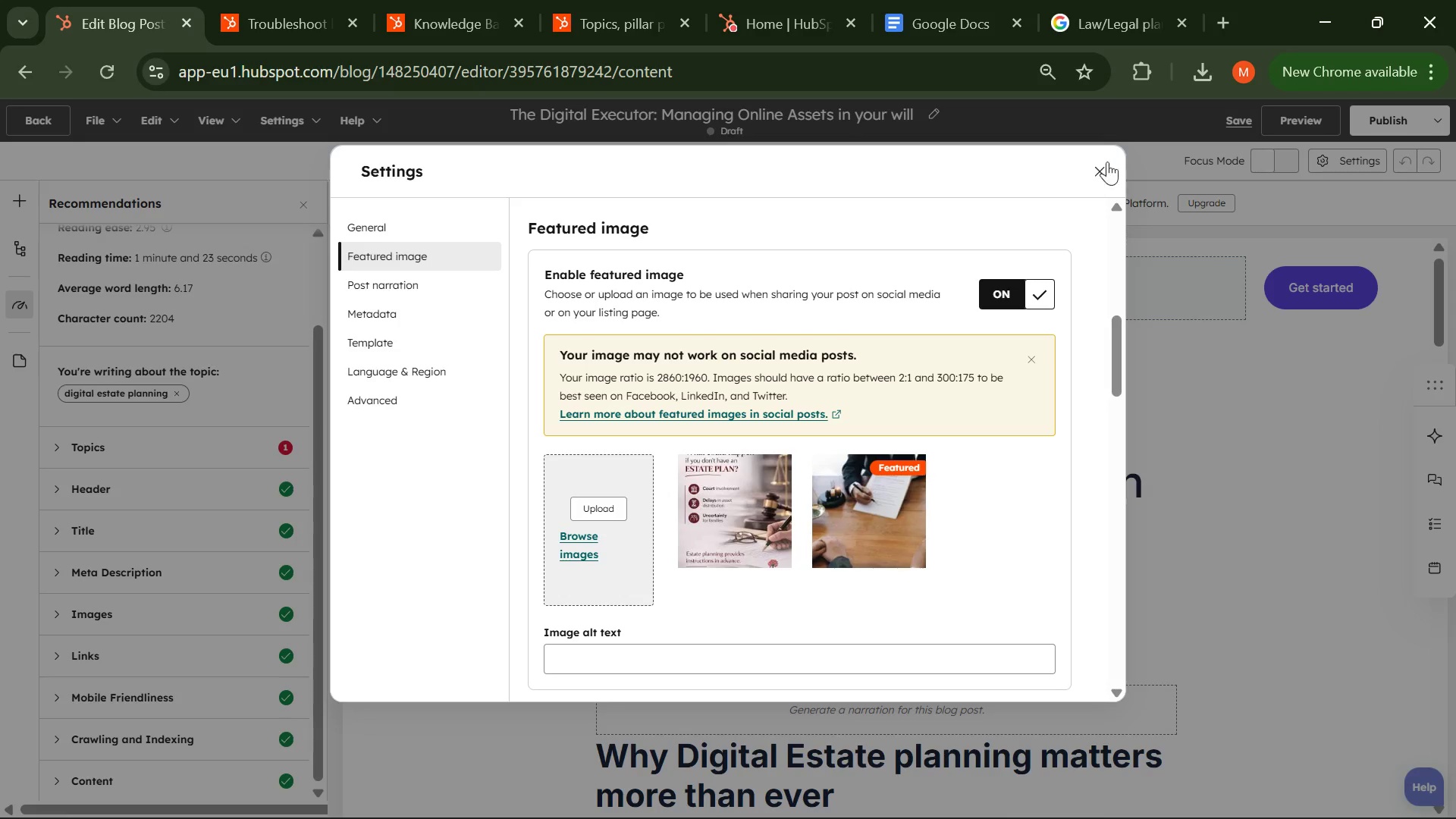 
left_click([1106, 176])
 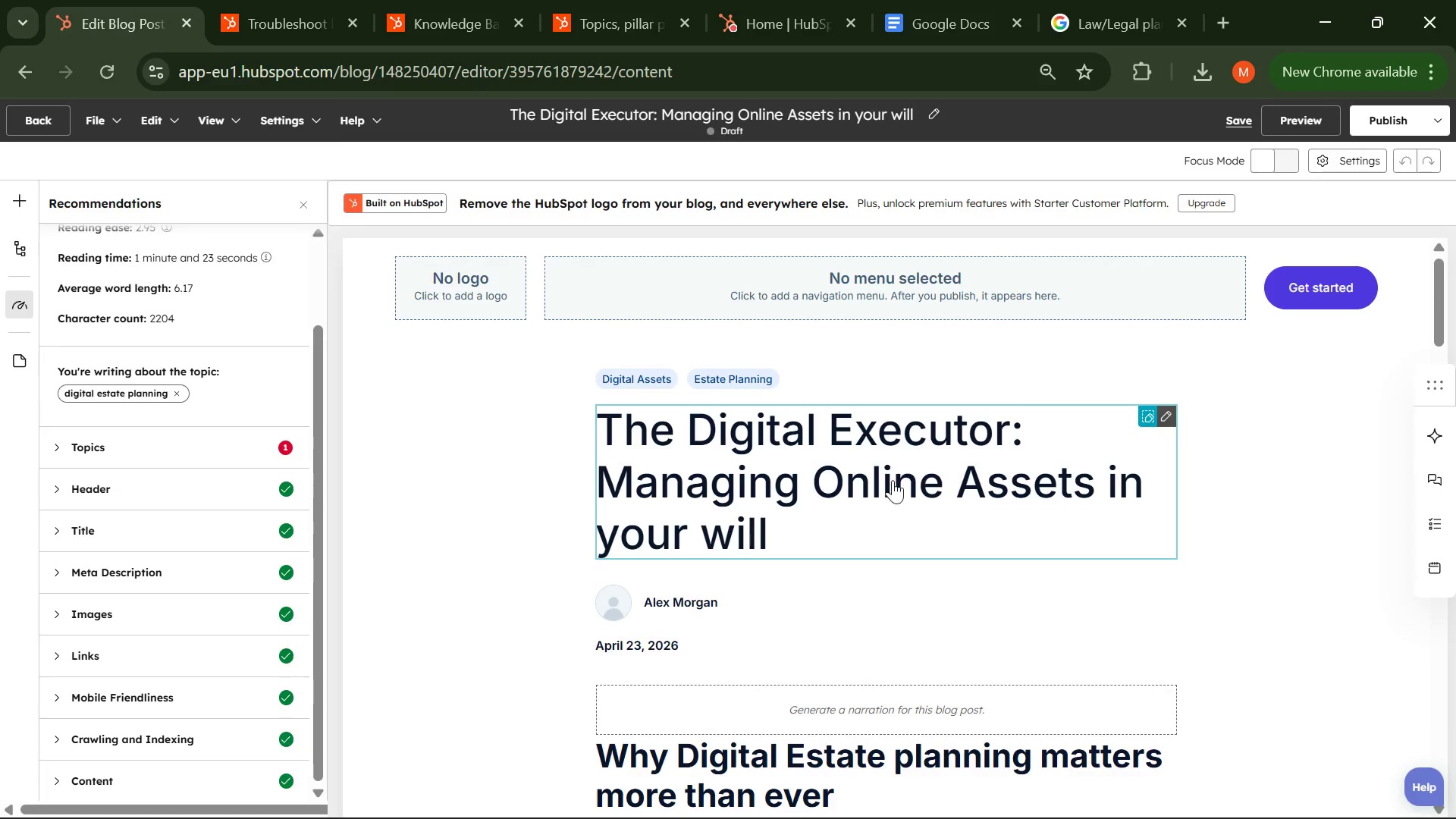 
scroll: coordinate [863, 480], scroll_direction: up, amount: 3.0
 